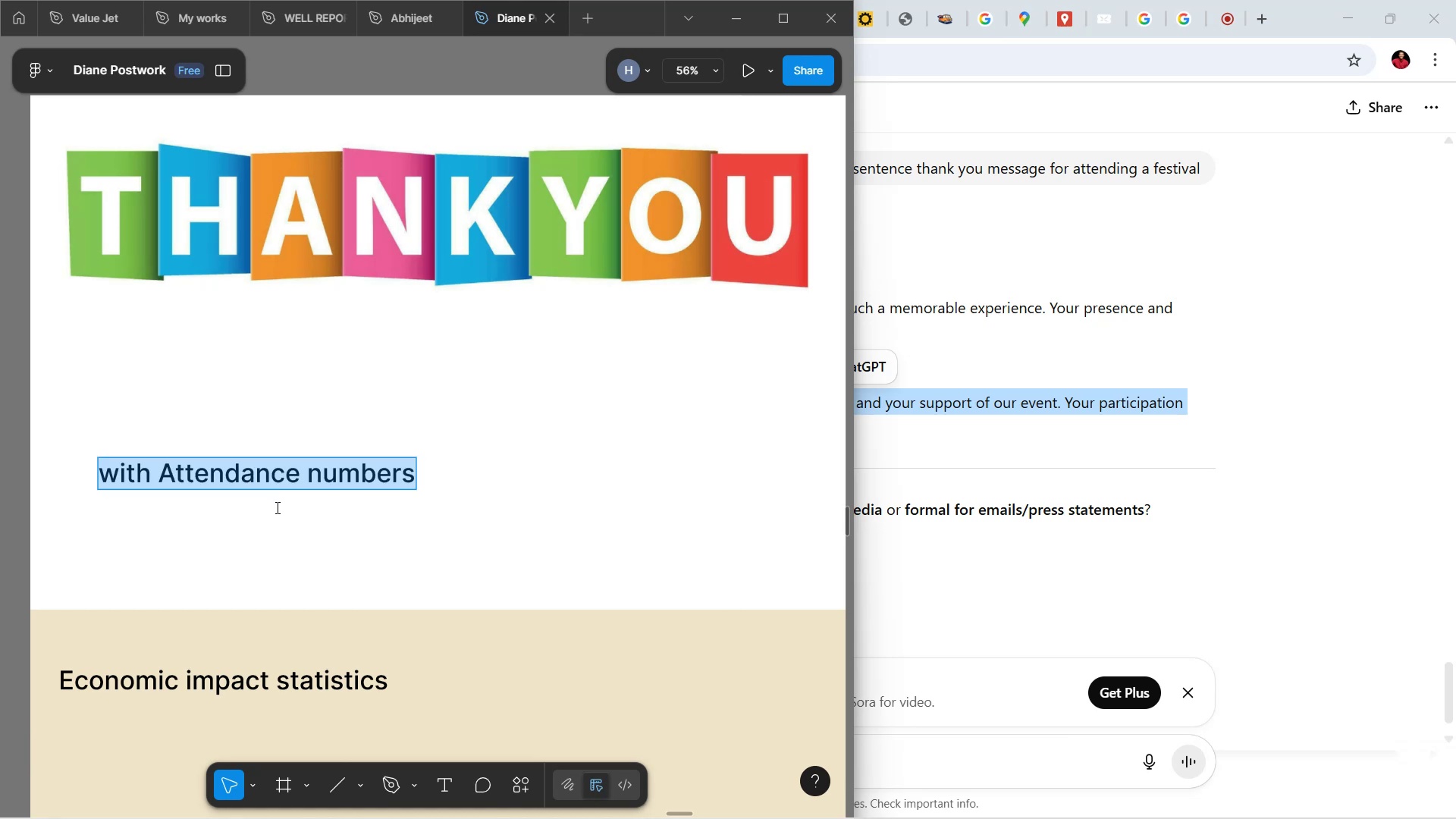 
scroll: coordinate [384, 413], scroll_direction: up, amount: 3.0
 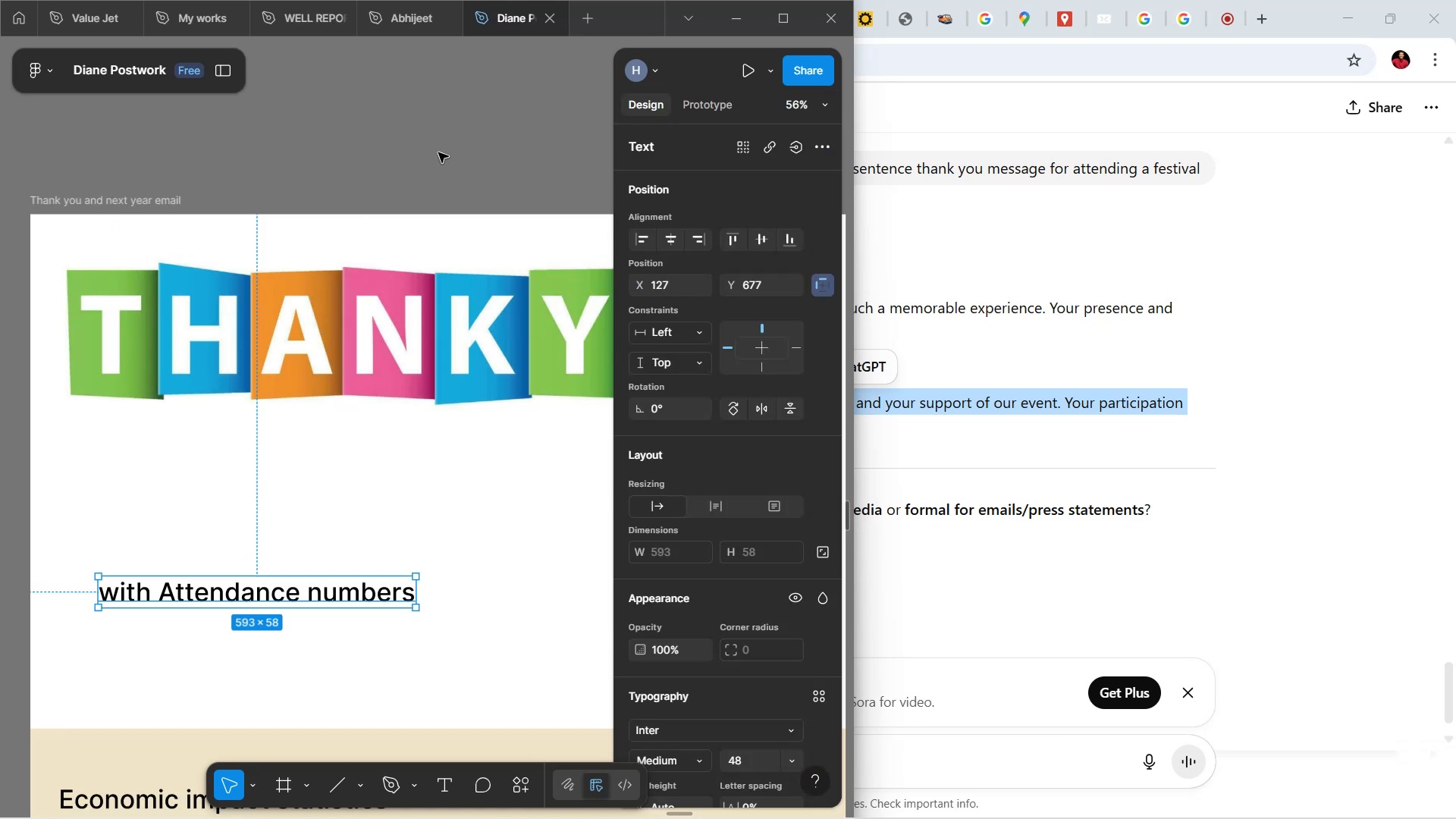 
wait(6.41)
 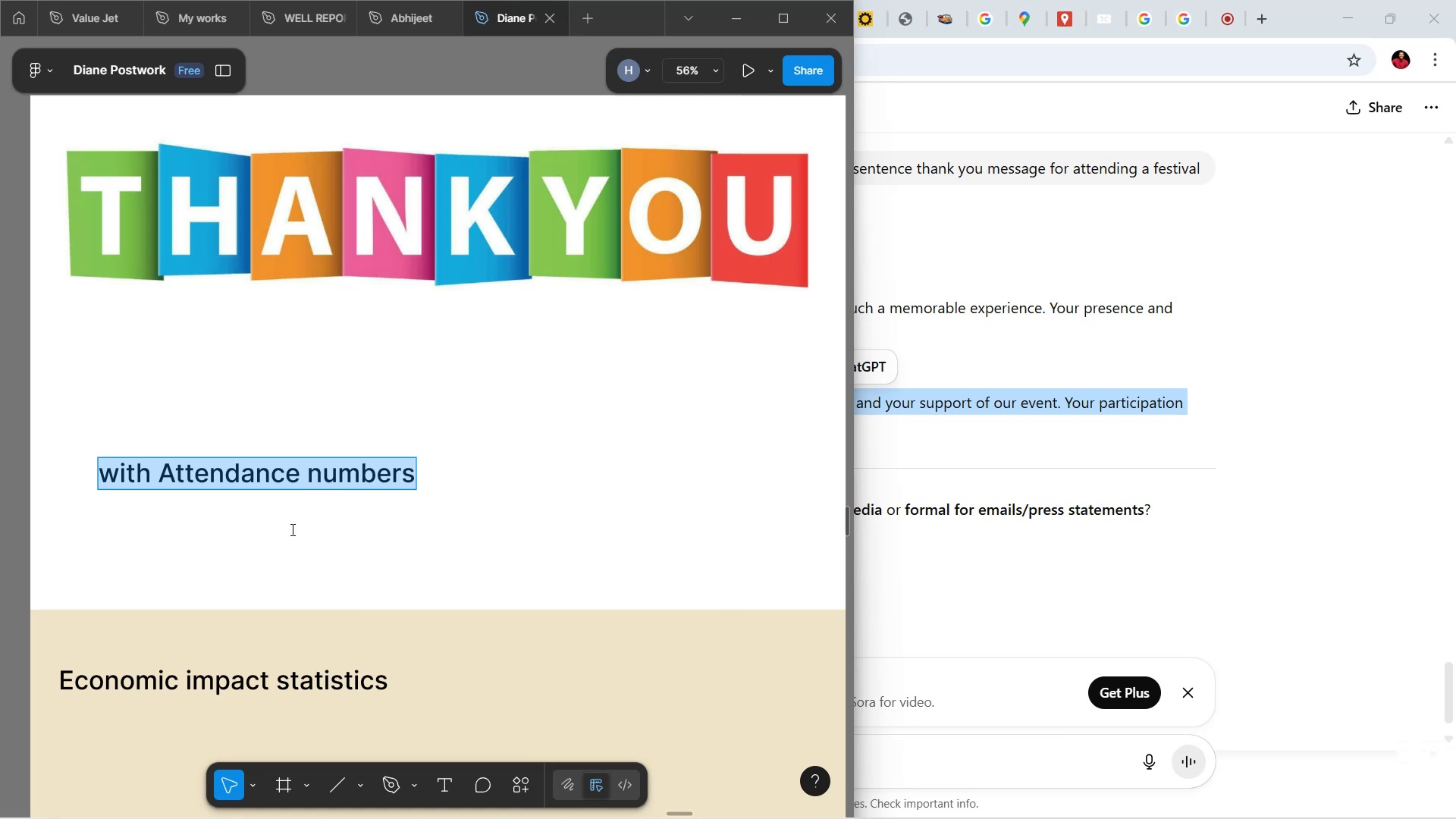 
hold_key(key=AltLeft, duration=1.4)
 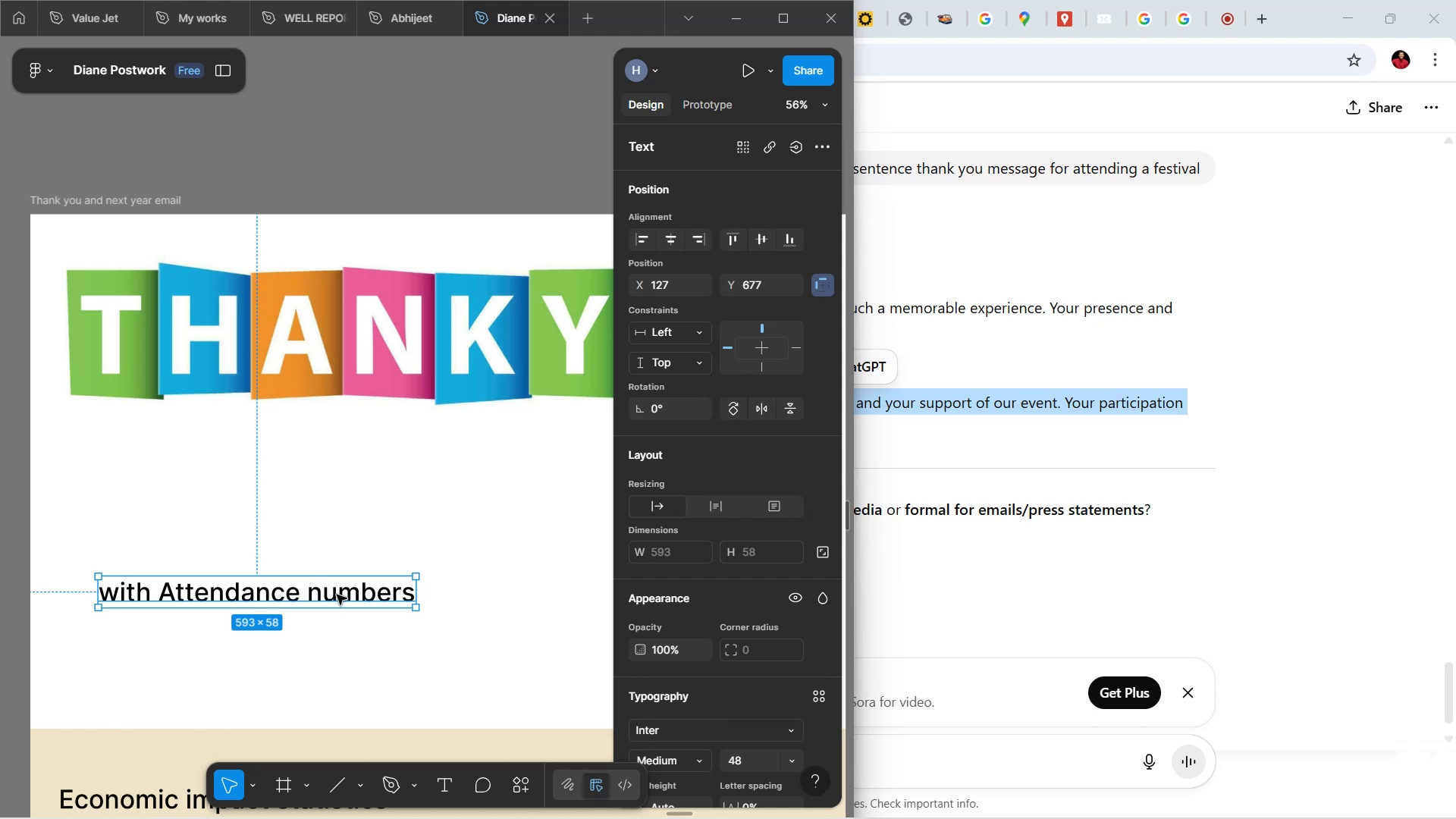 
hold_key(key=AltLeft, duration=0.6)
 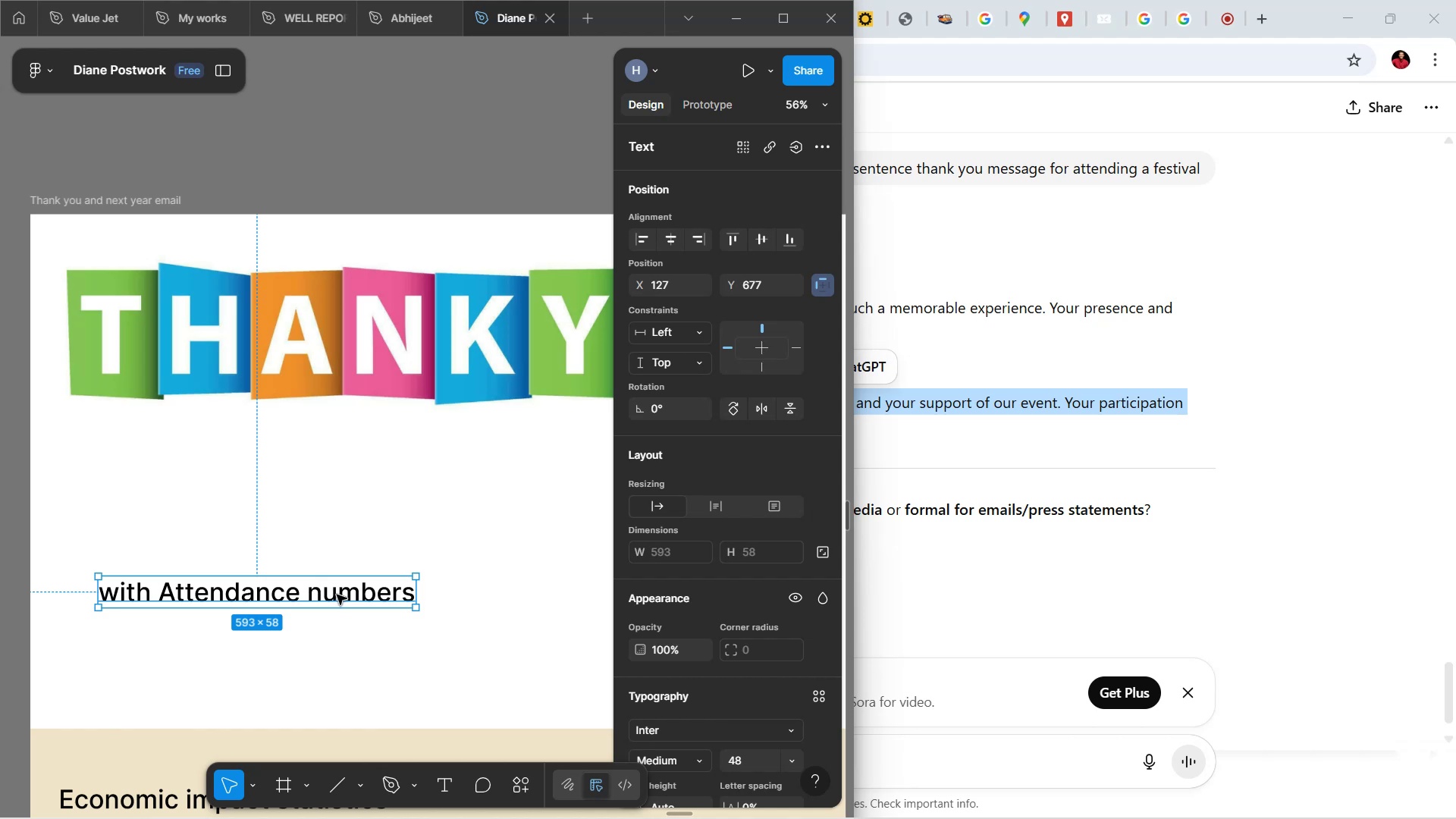 
hold_key(key=AltLeft, duration=0.57)
 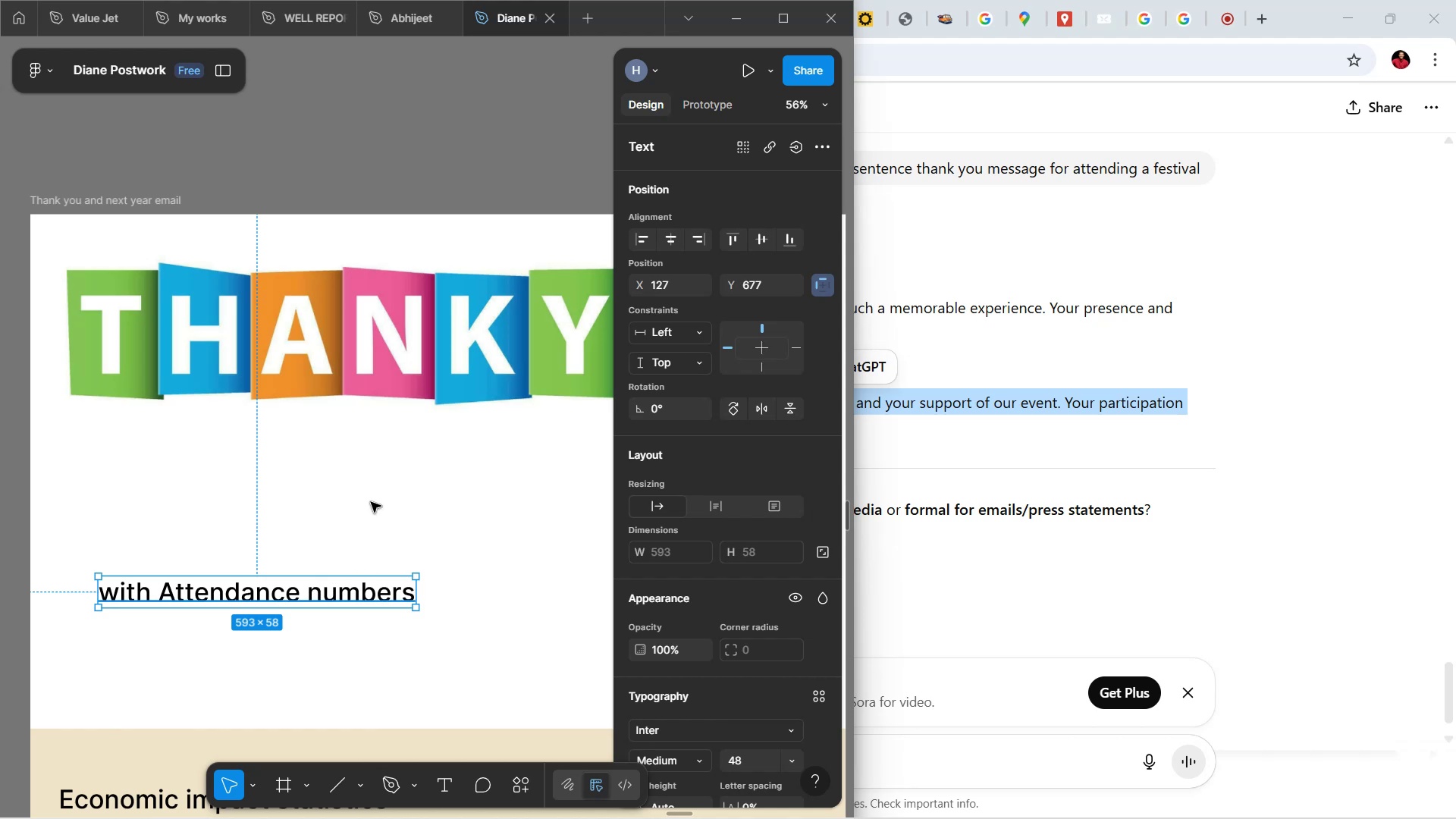 
left_click([371, 502])
 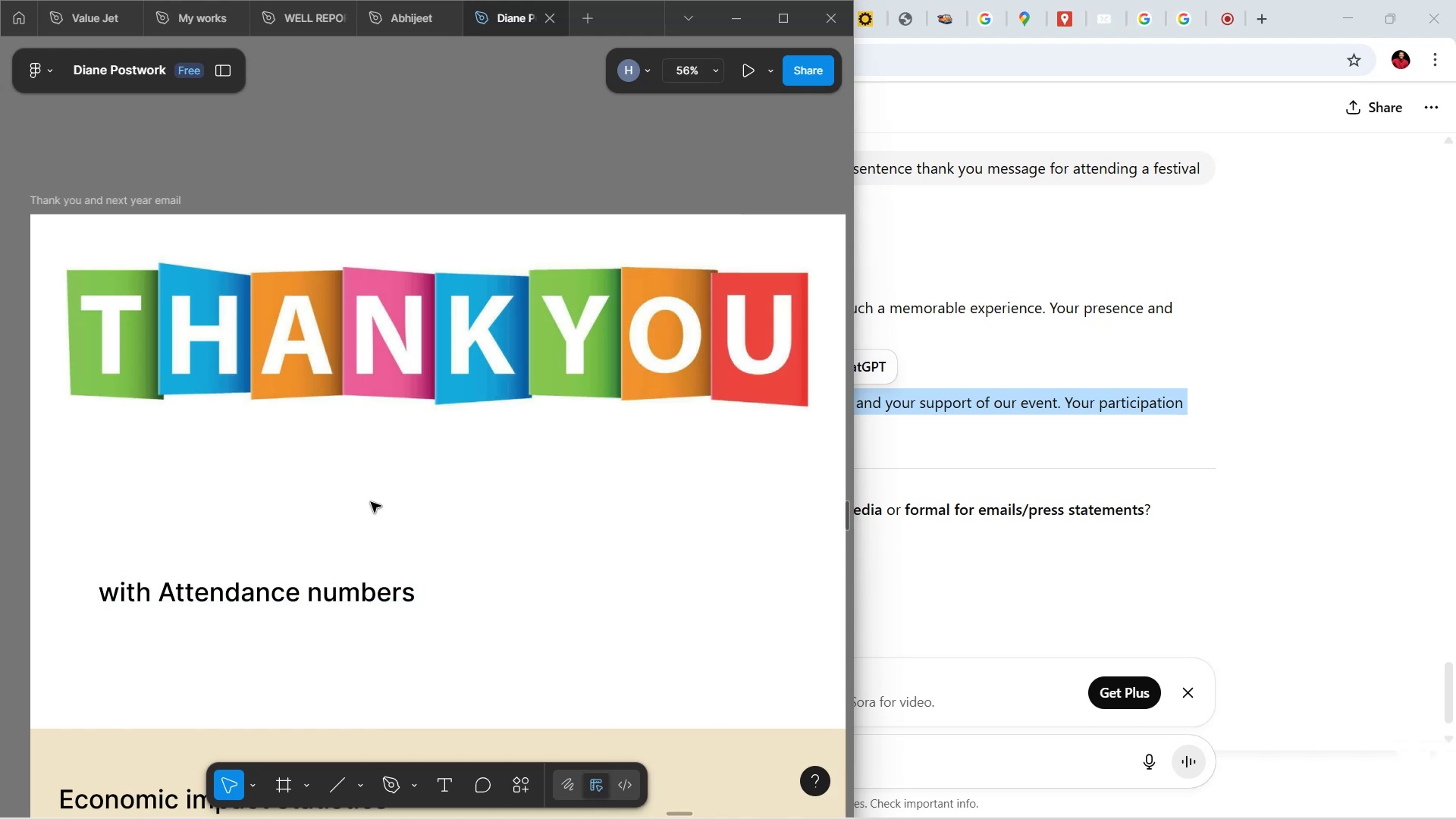 
left_click([332, 587])
 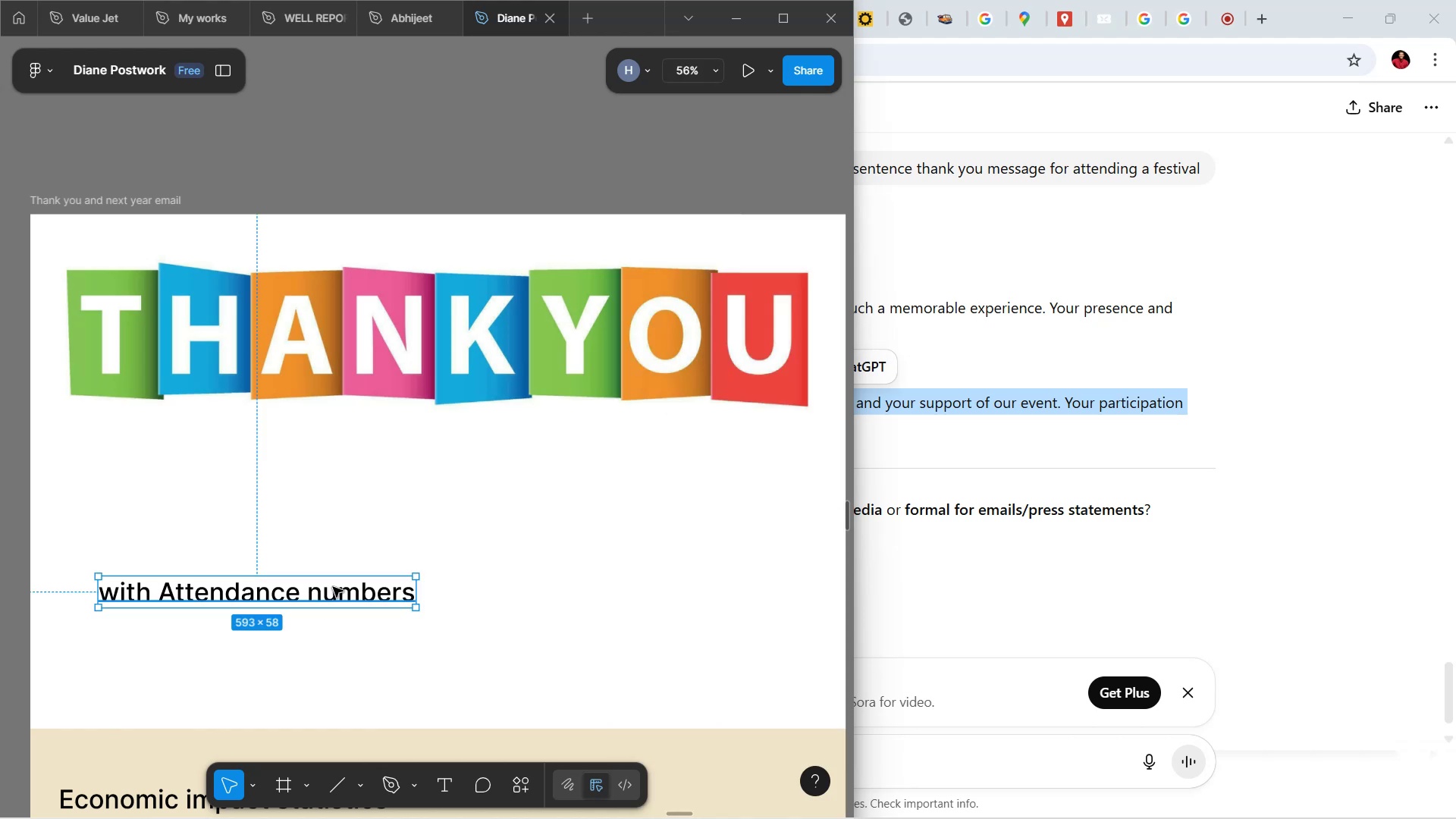 
hold_key(key=AltLeft, duration=1.54)
 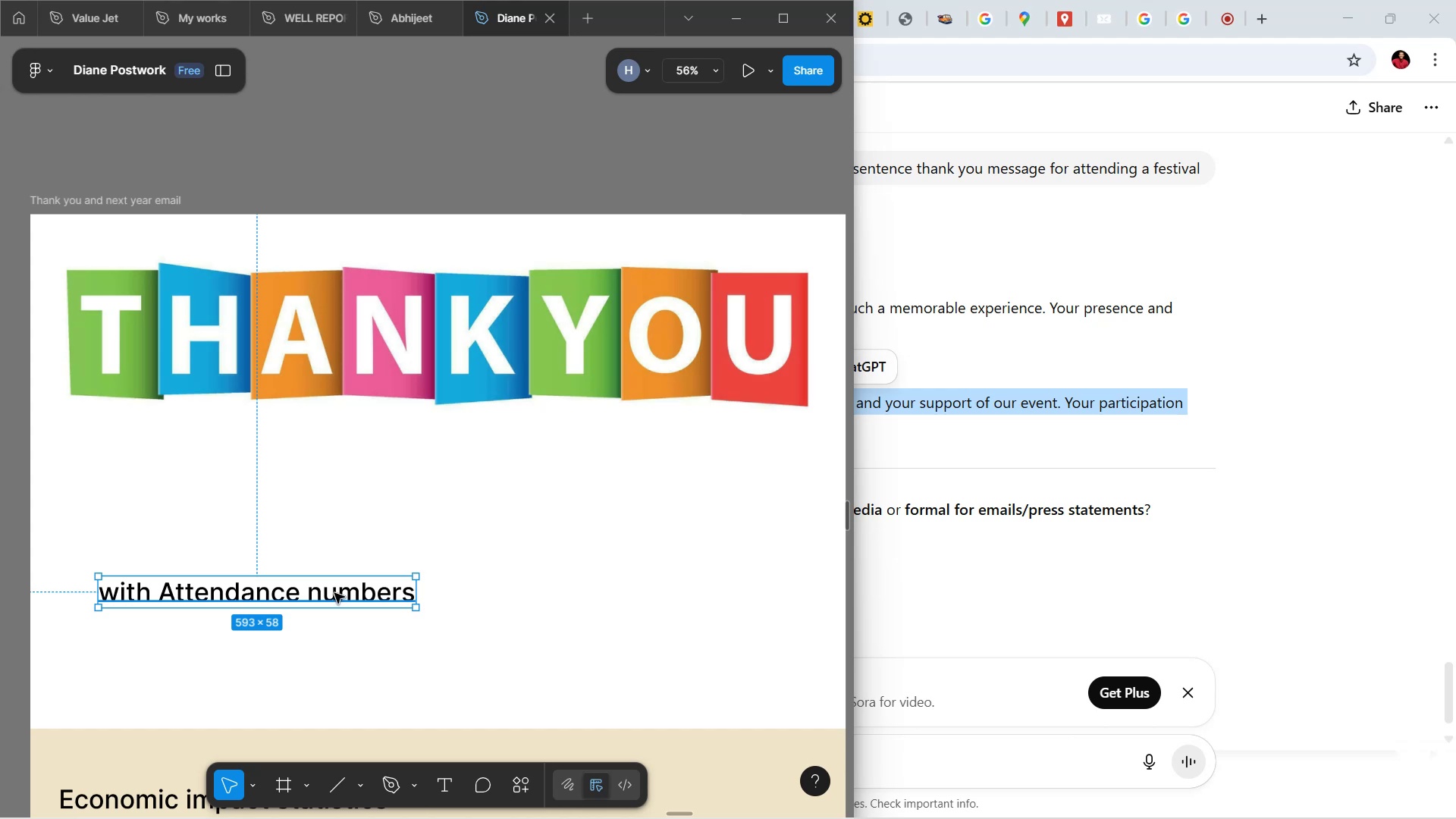 
hold_key(key=AltLeft, duration=1.28)
left_click_drag(start_coordinate=[334, 593], to_coordinate=[334, 537])
 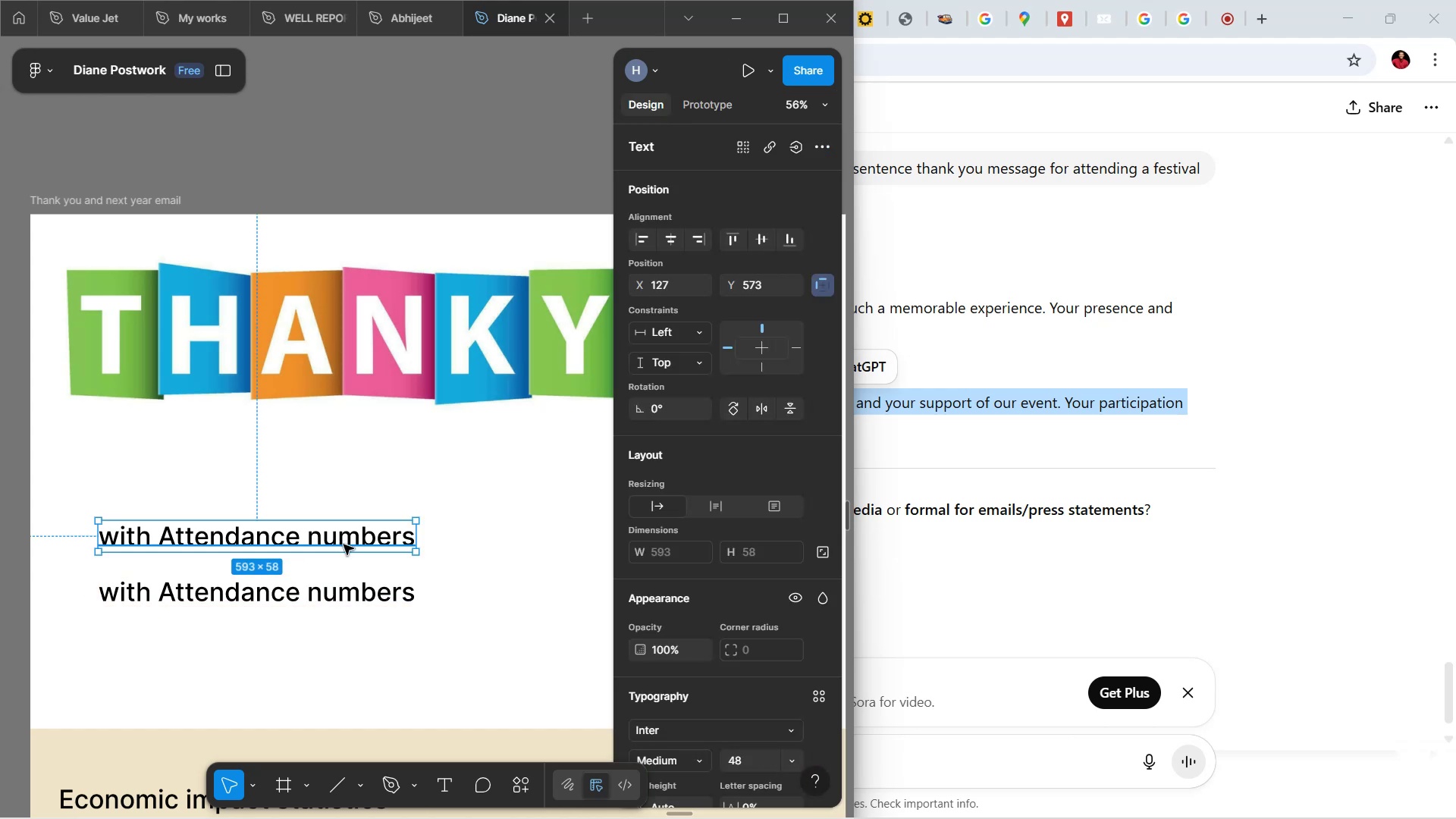 
wait(6.07)
 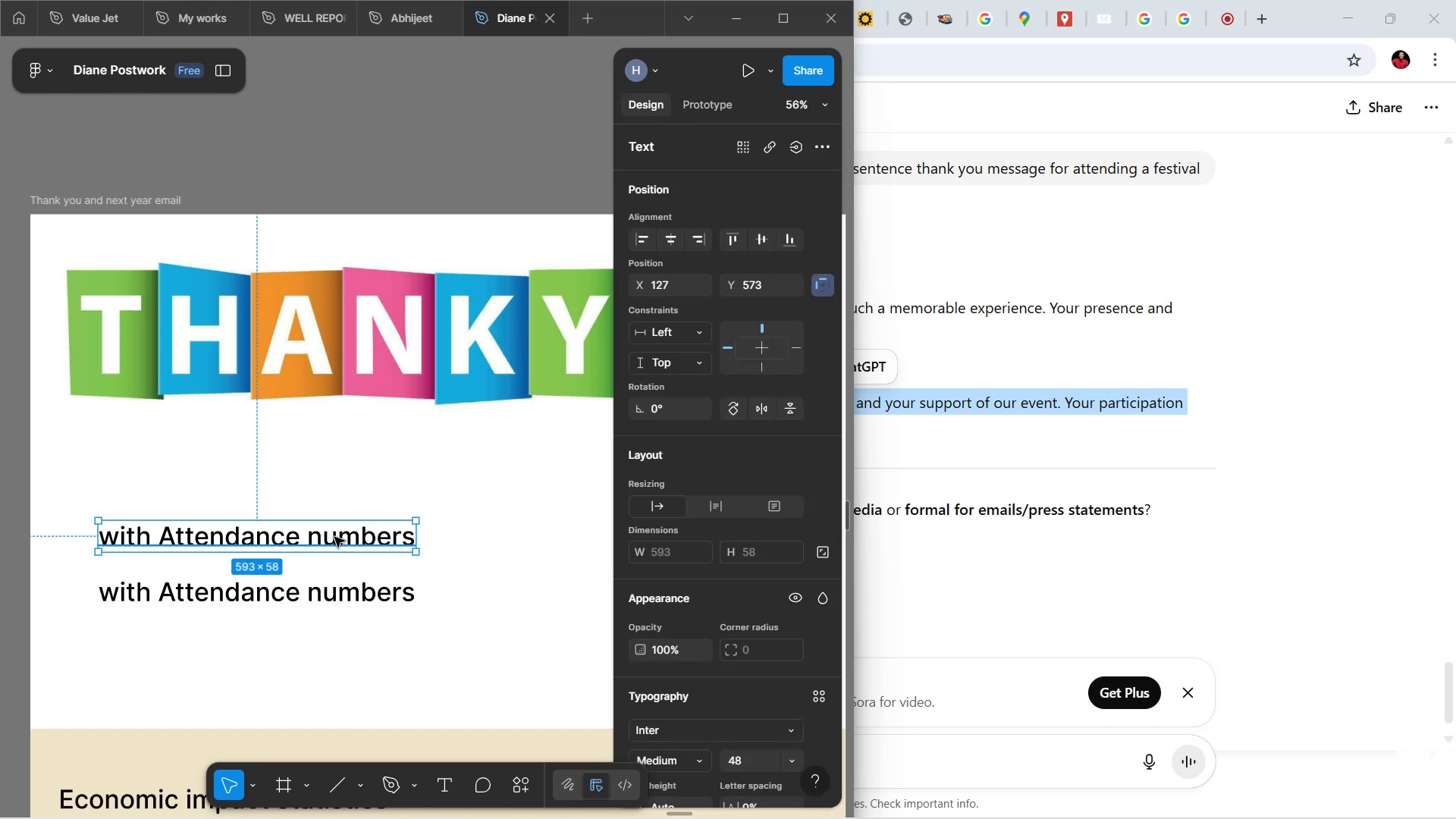 
double_click([344, 544])
 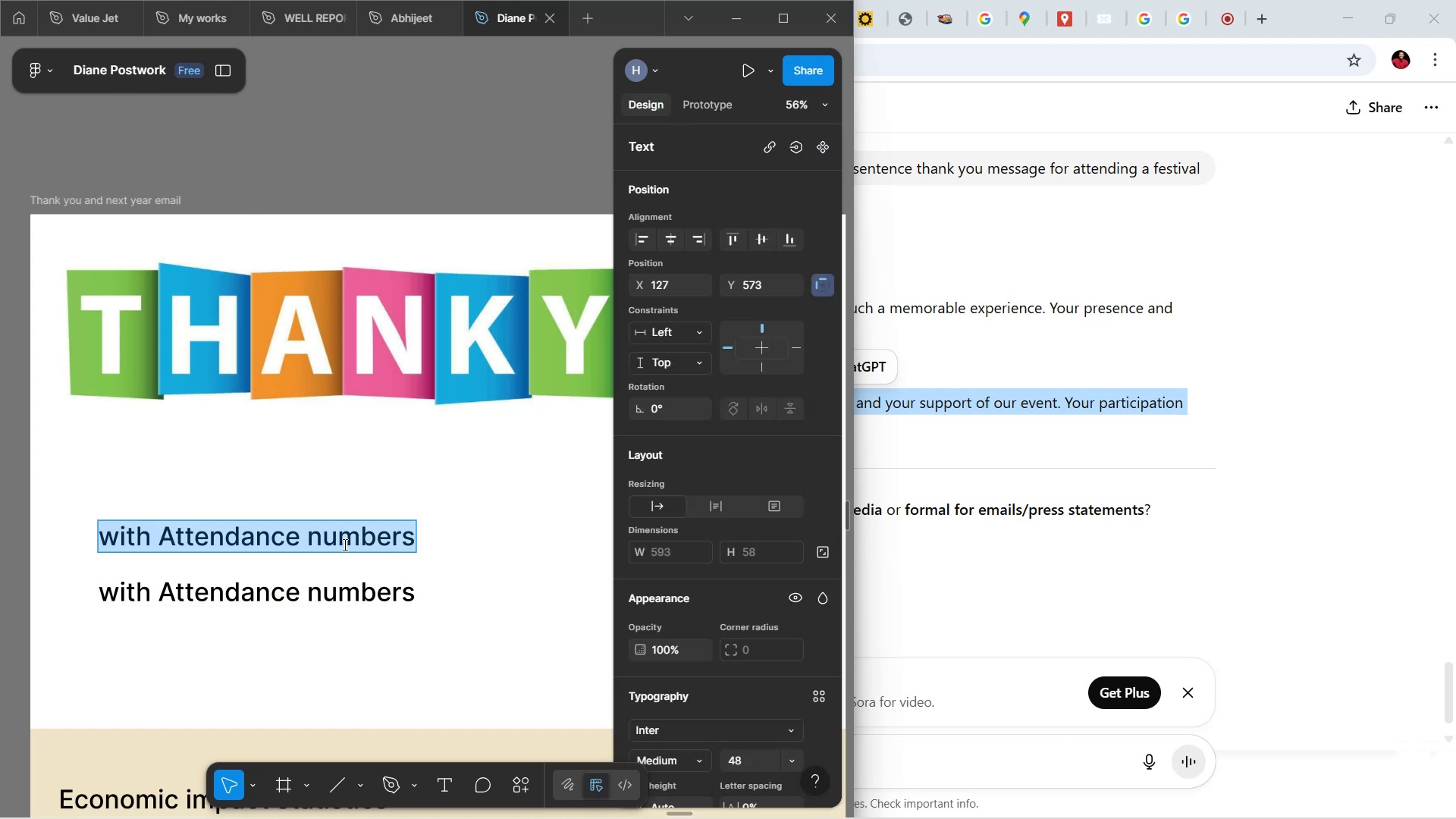 
key(Control+V)
 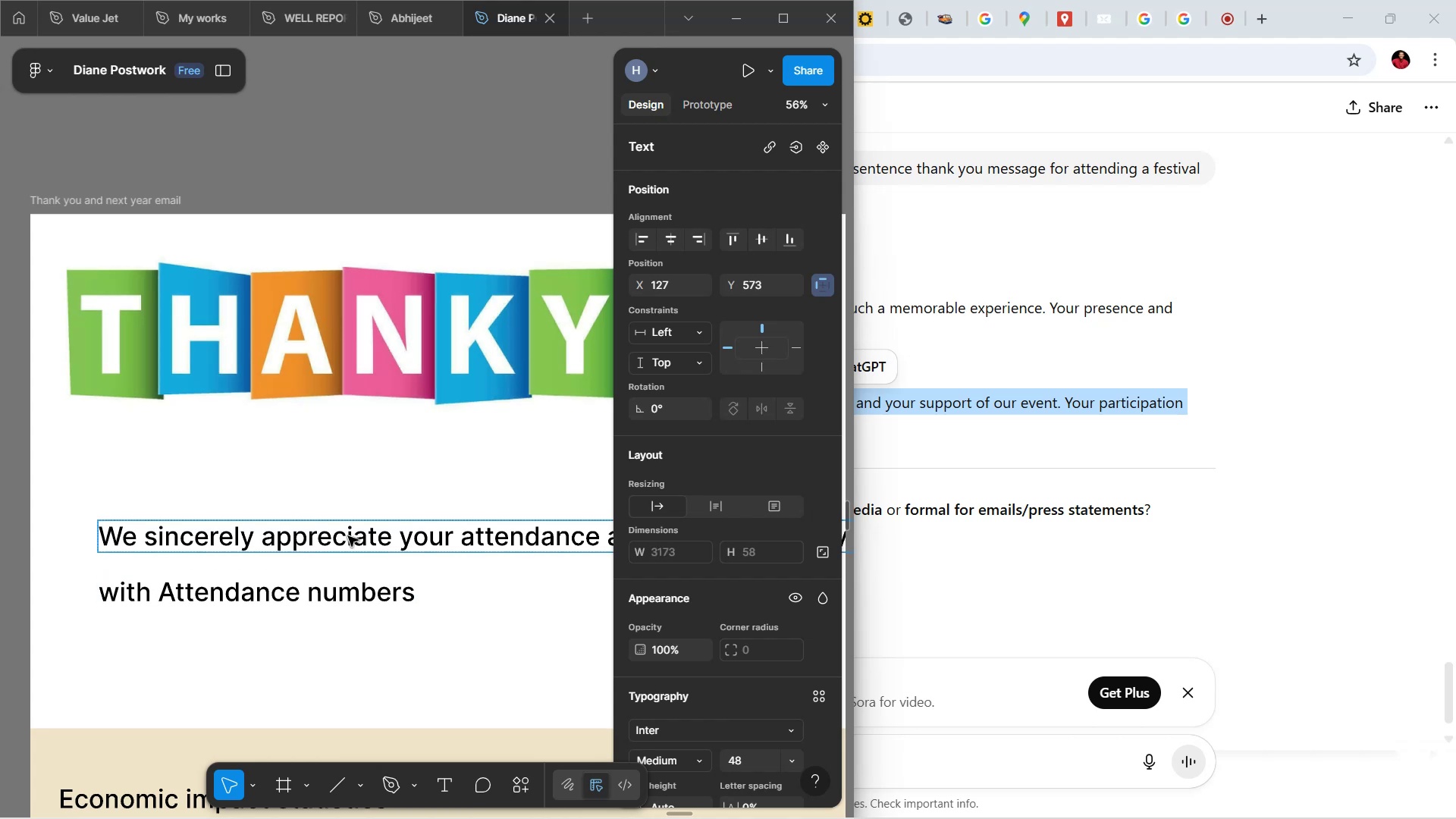 
left_click([356, 499])
 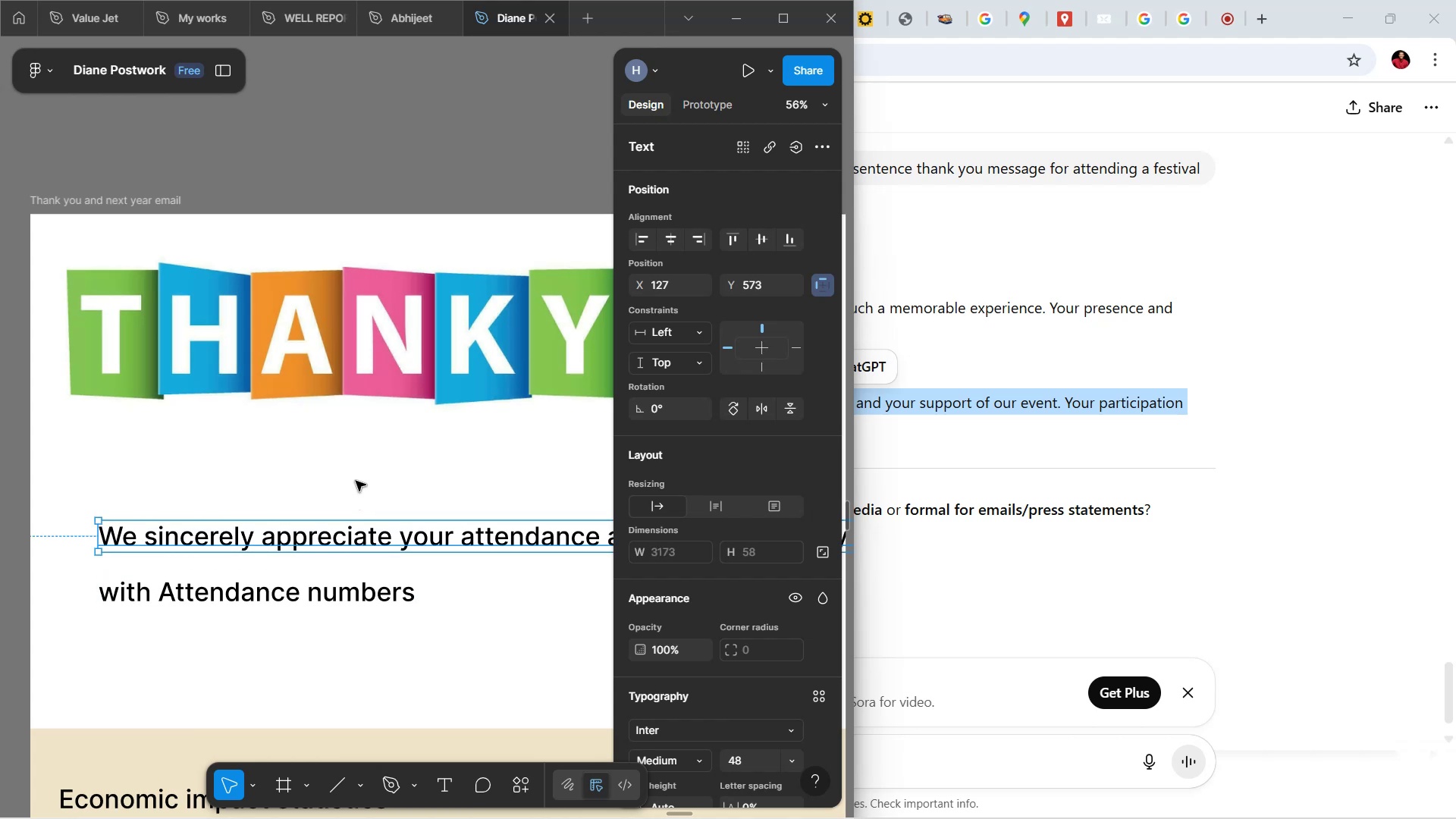 
wait(10.3)
 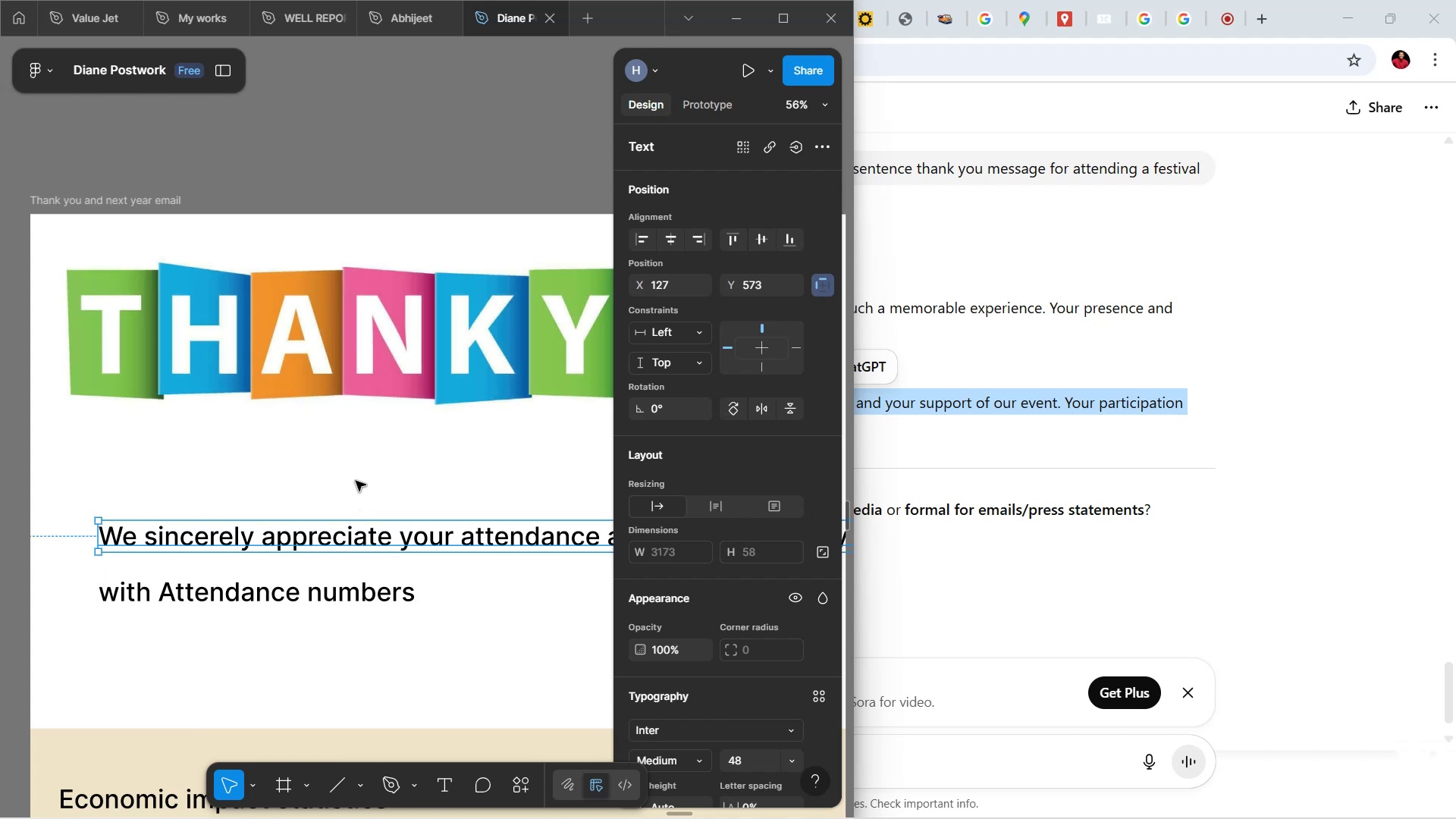 
left_click([356, 481])
 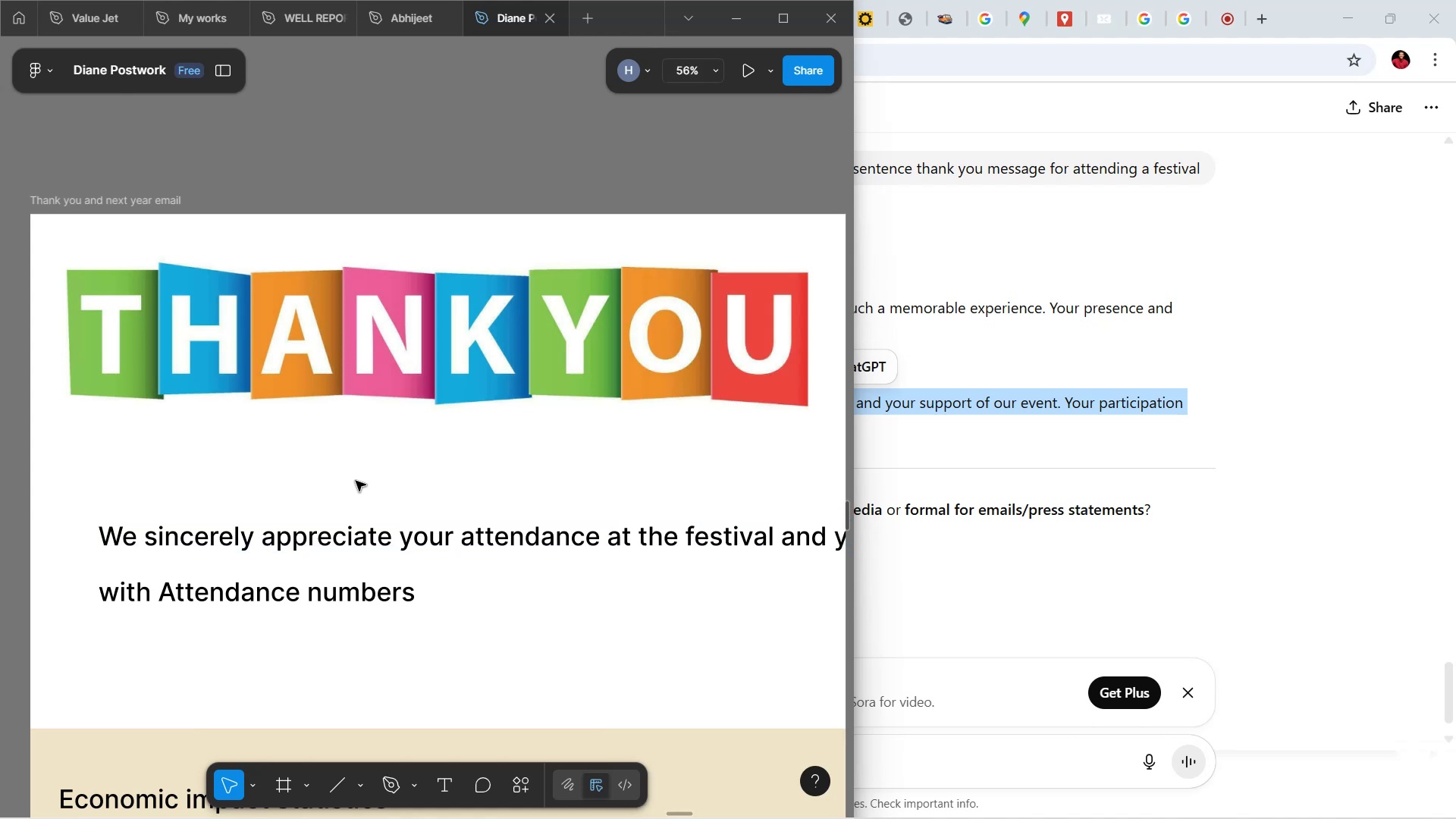 
hold_key(key=ControlLeft, duration=0.76)
scroll: coordinate [355, 503], scroll_direction: down, amount: 3.0
 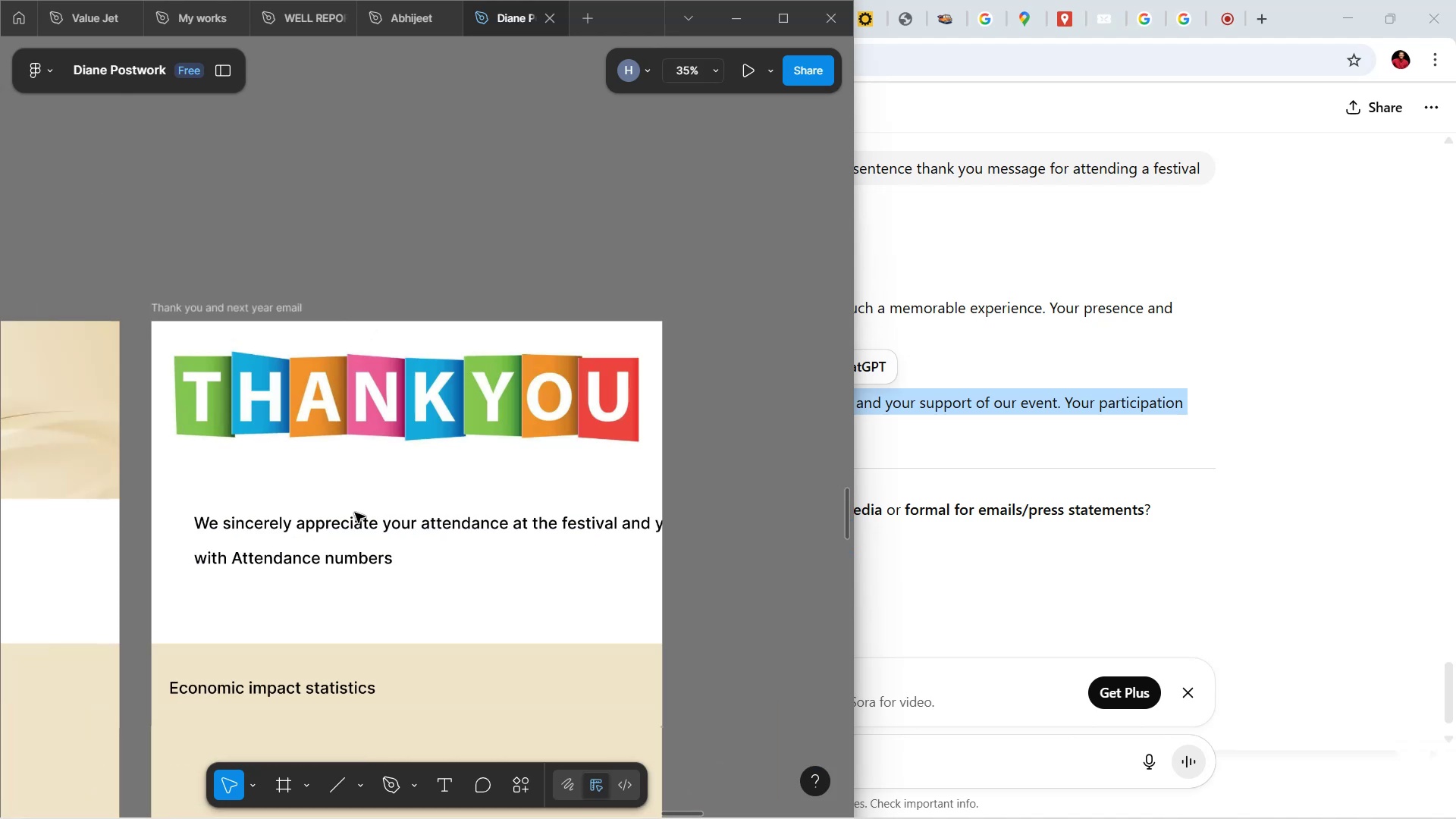 
left_click([356, 529])
 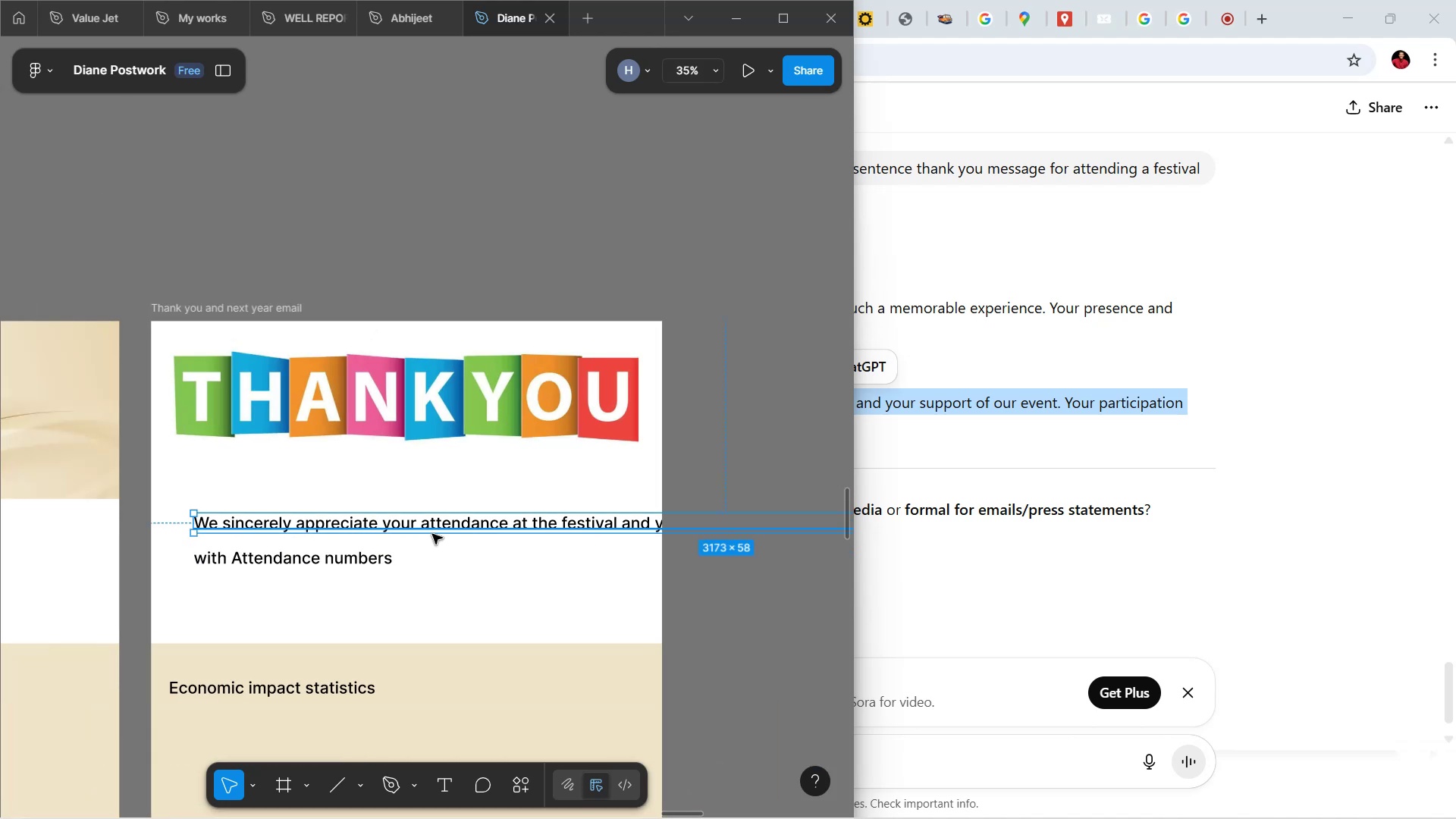 
mouse_move([783, 639])
 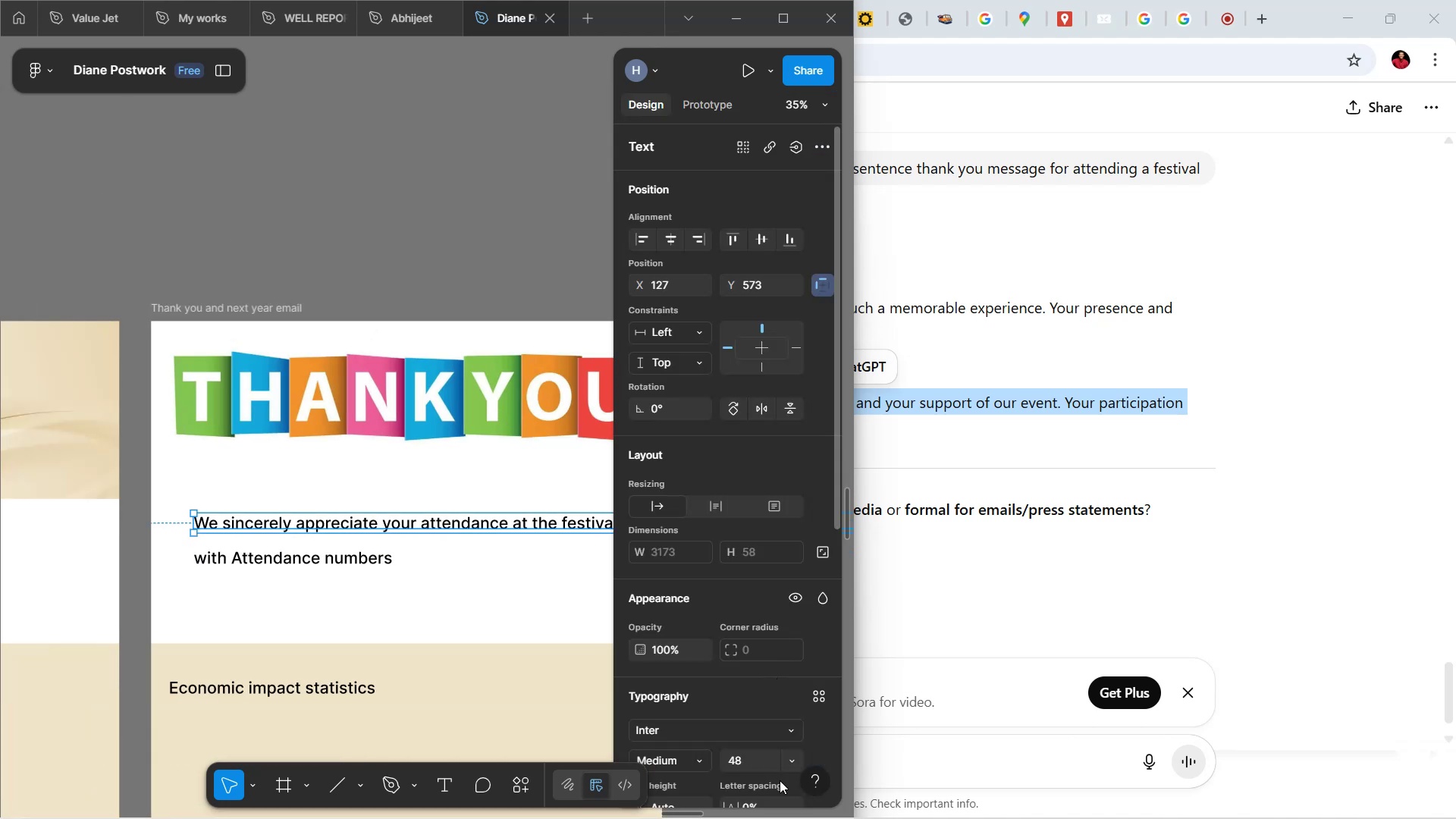 
left_click([788, 761])
 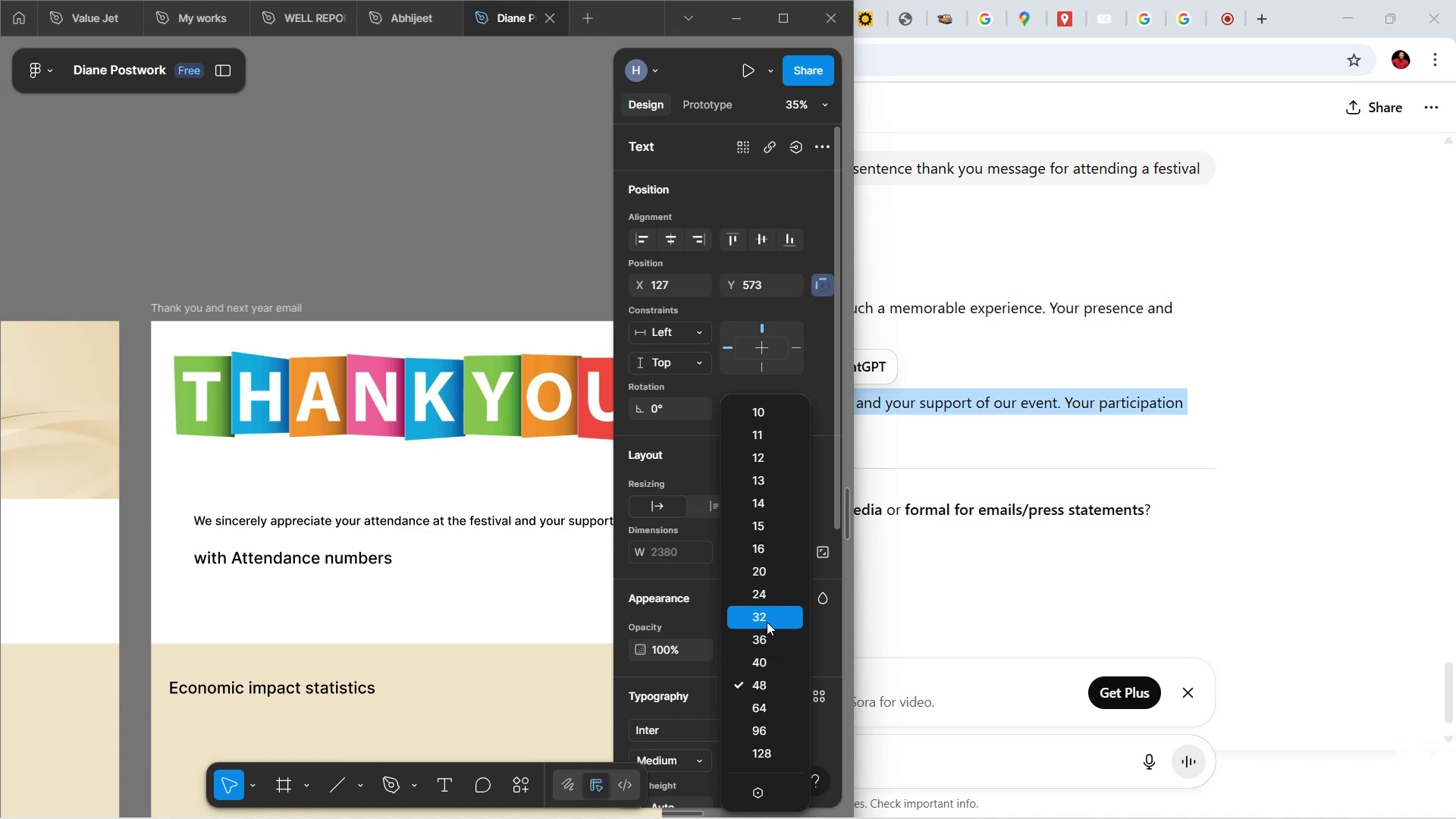 
left_click([765, 598])
 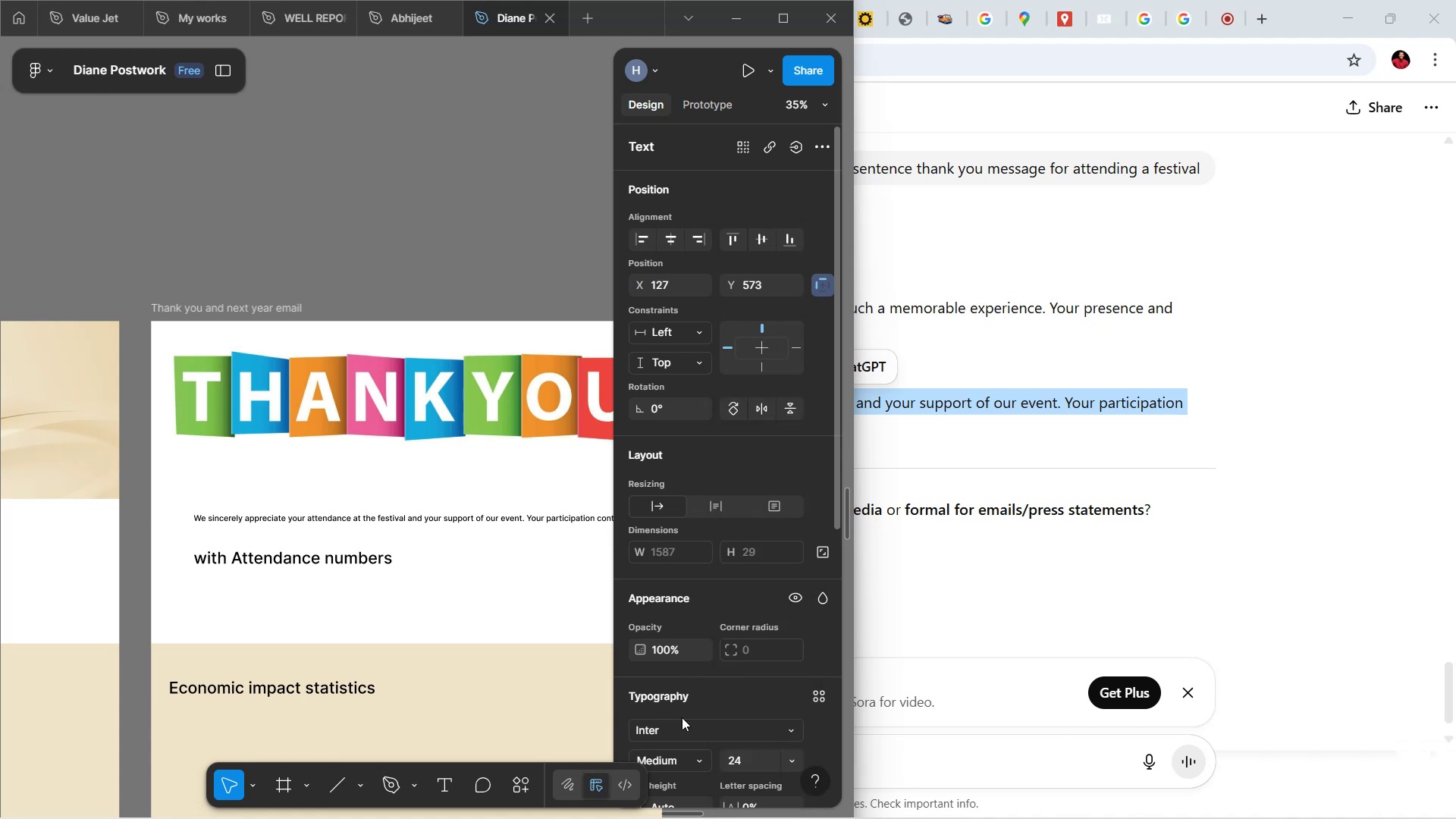 
left_click([701, 758])
 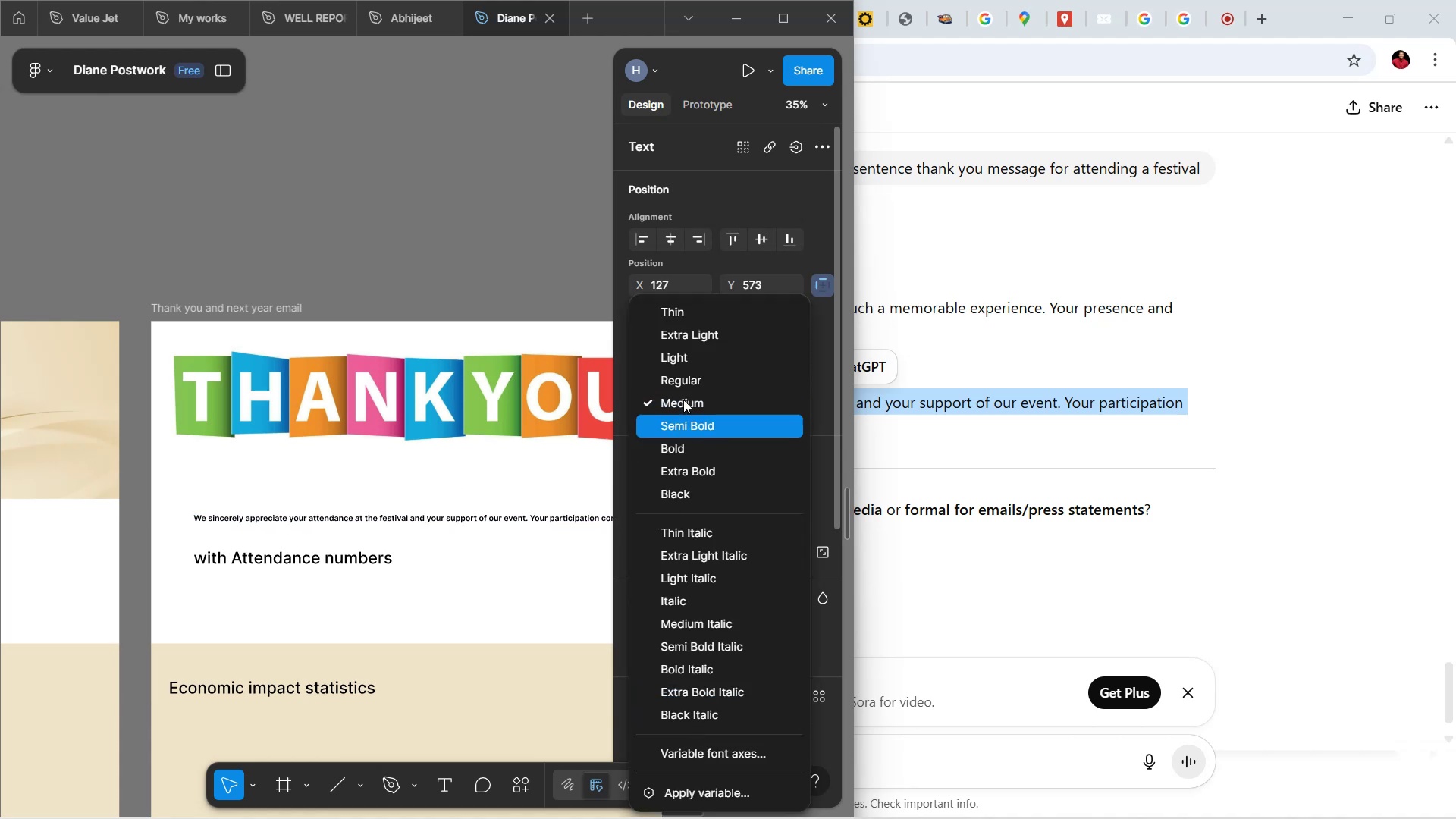 
wait(5.16)
 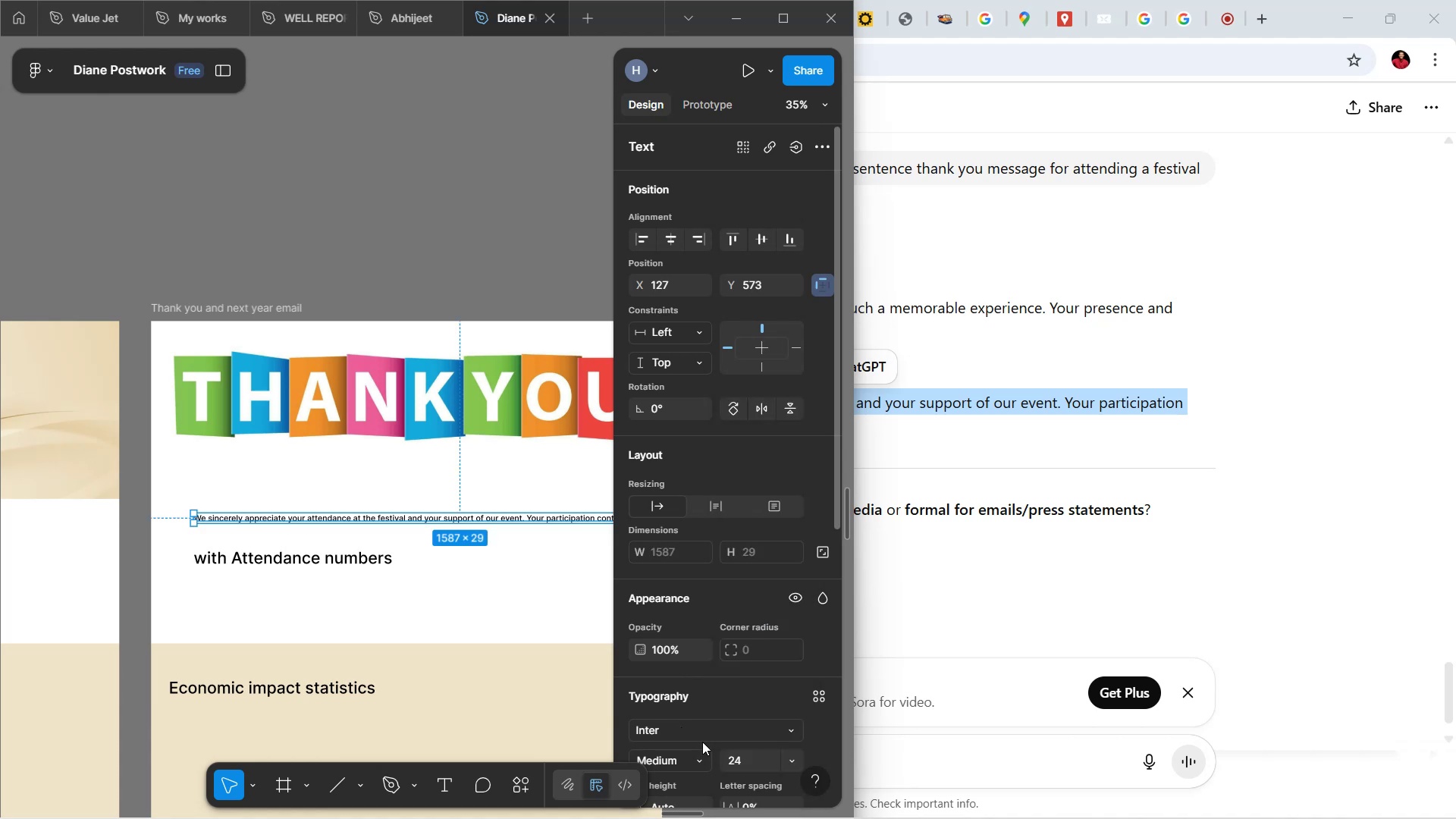 
left_click([696, 381])
 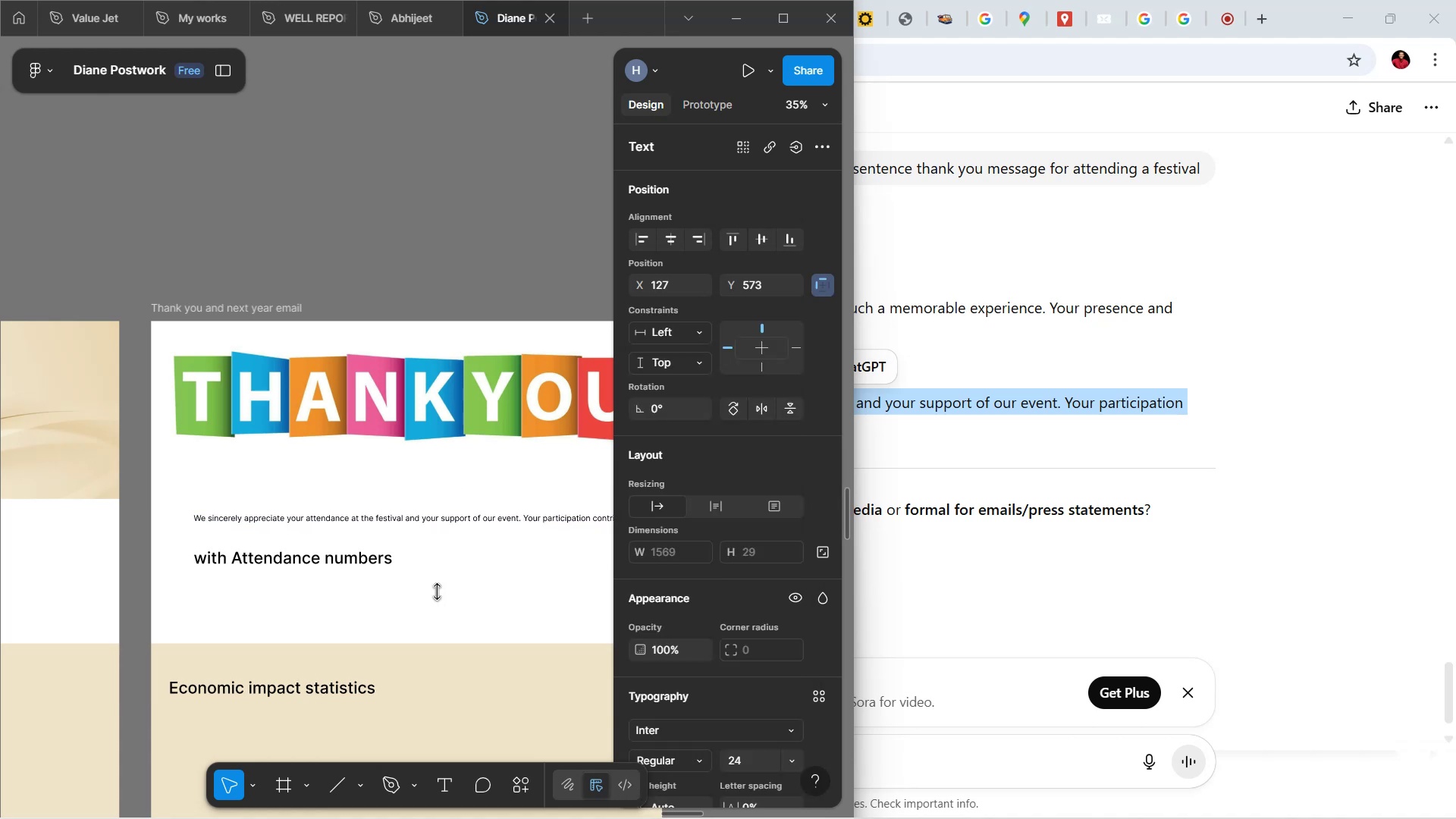 
left_click([450, 594])
 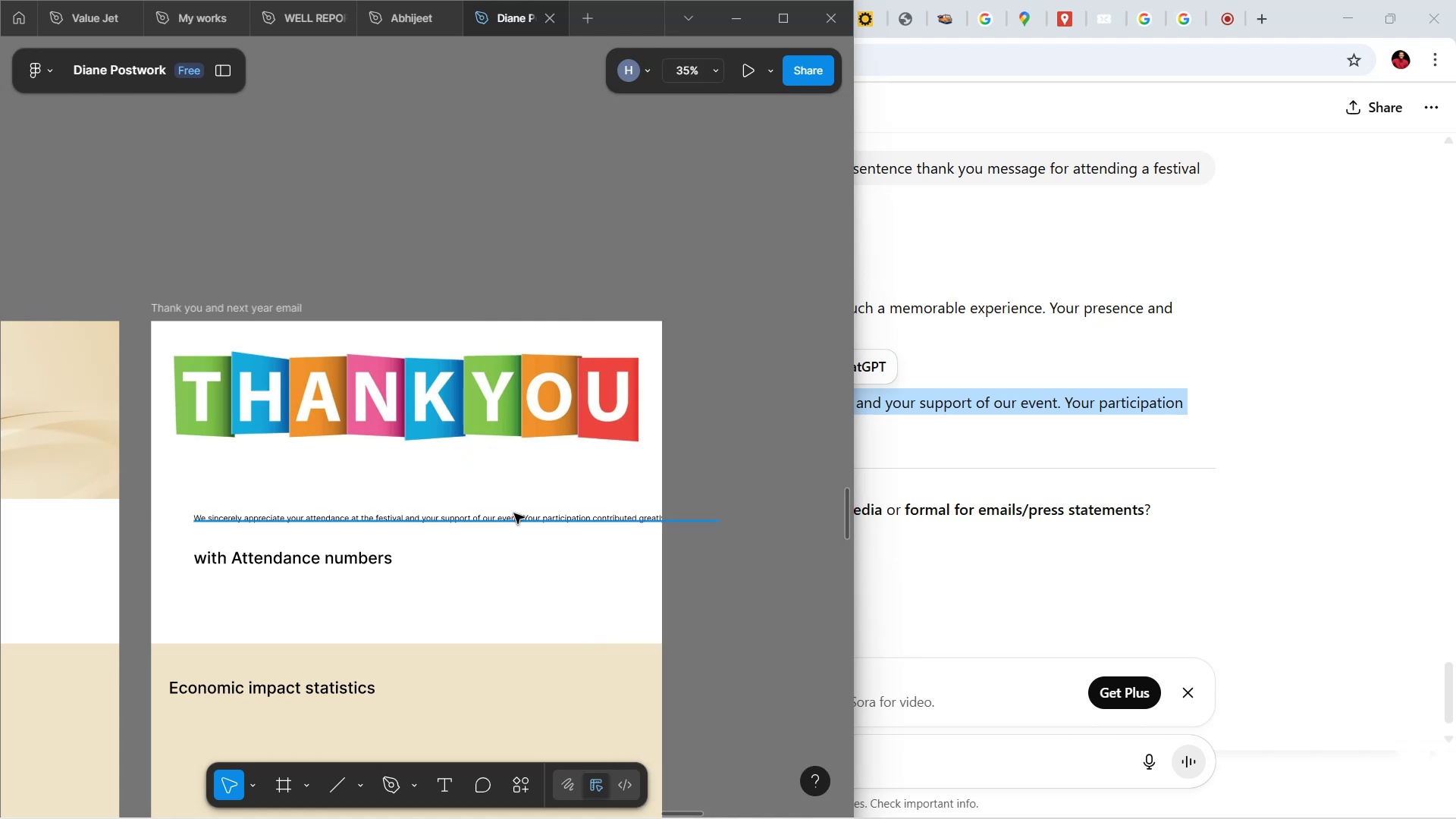 
left_click([516, 519])
 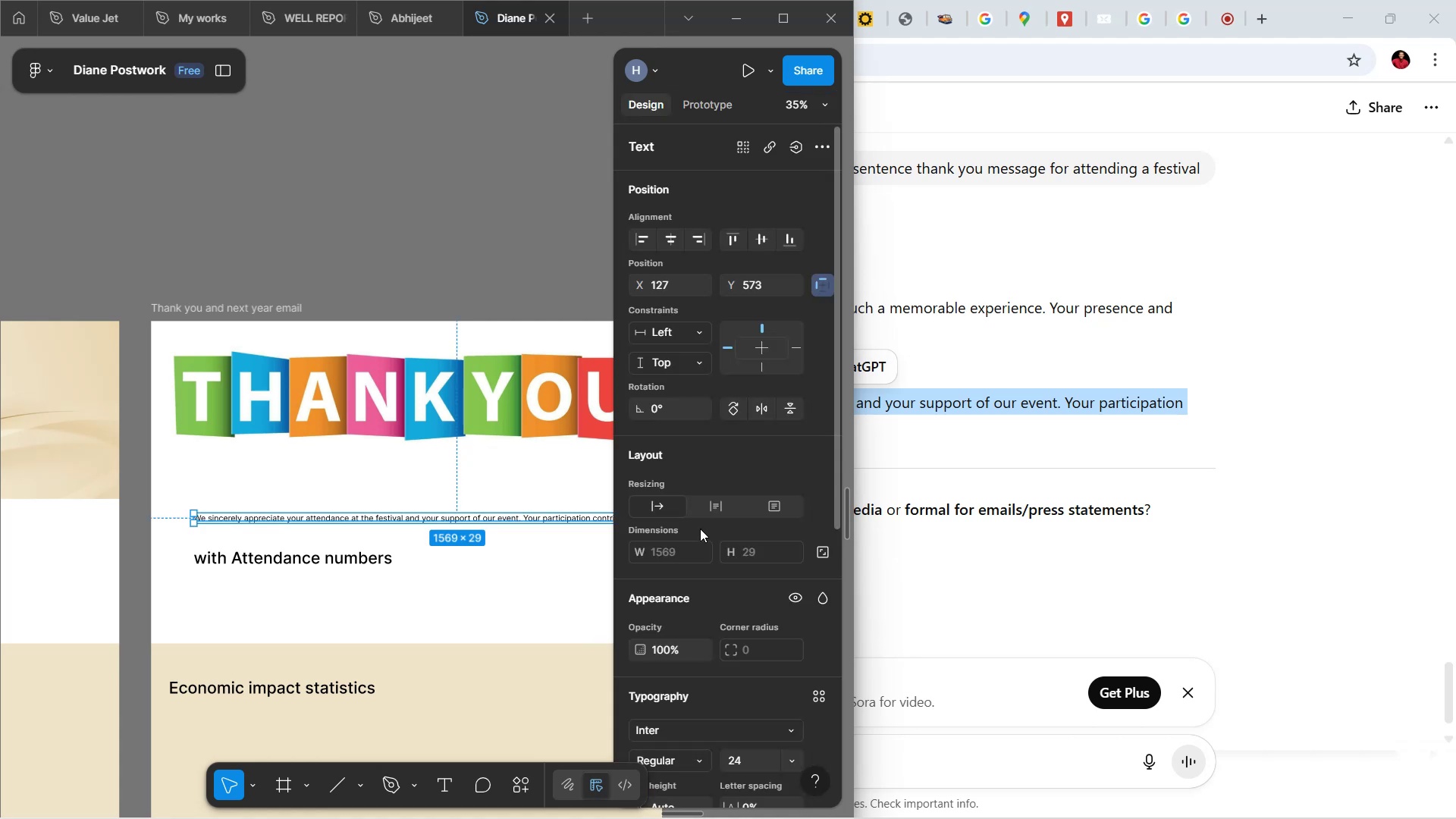 
hold_key(key=ShiftLeft, duration=0.9)
scroll: coordinate [426, 513], scroll_direction: down, amount: 4.0
 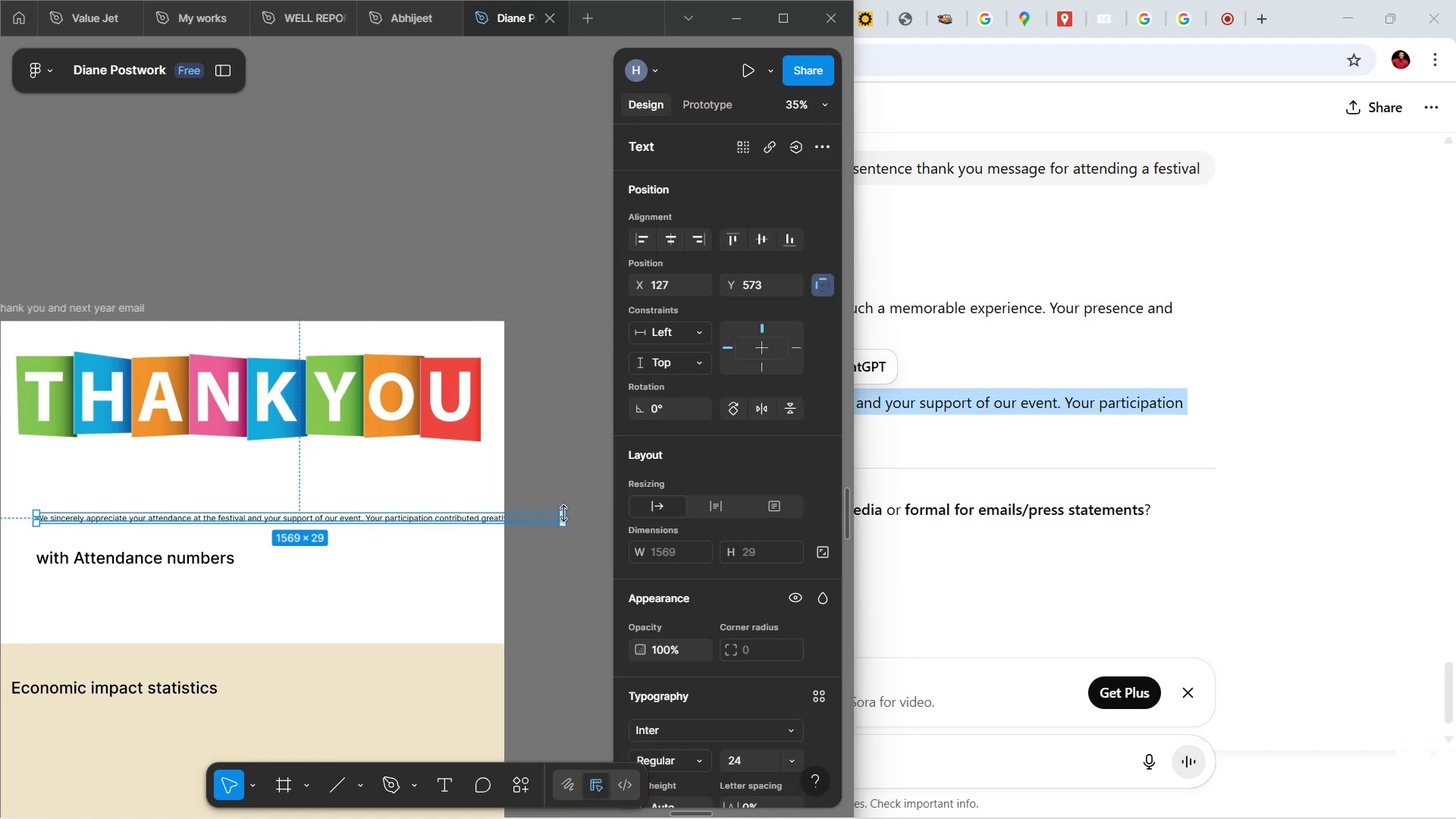 
left_click_drag(start_coordinate=[566, 515], to_coordinate=[471, 513])
 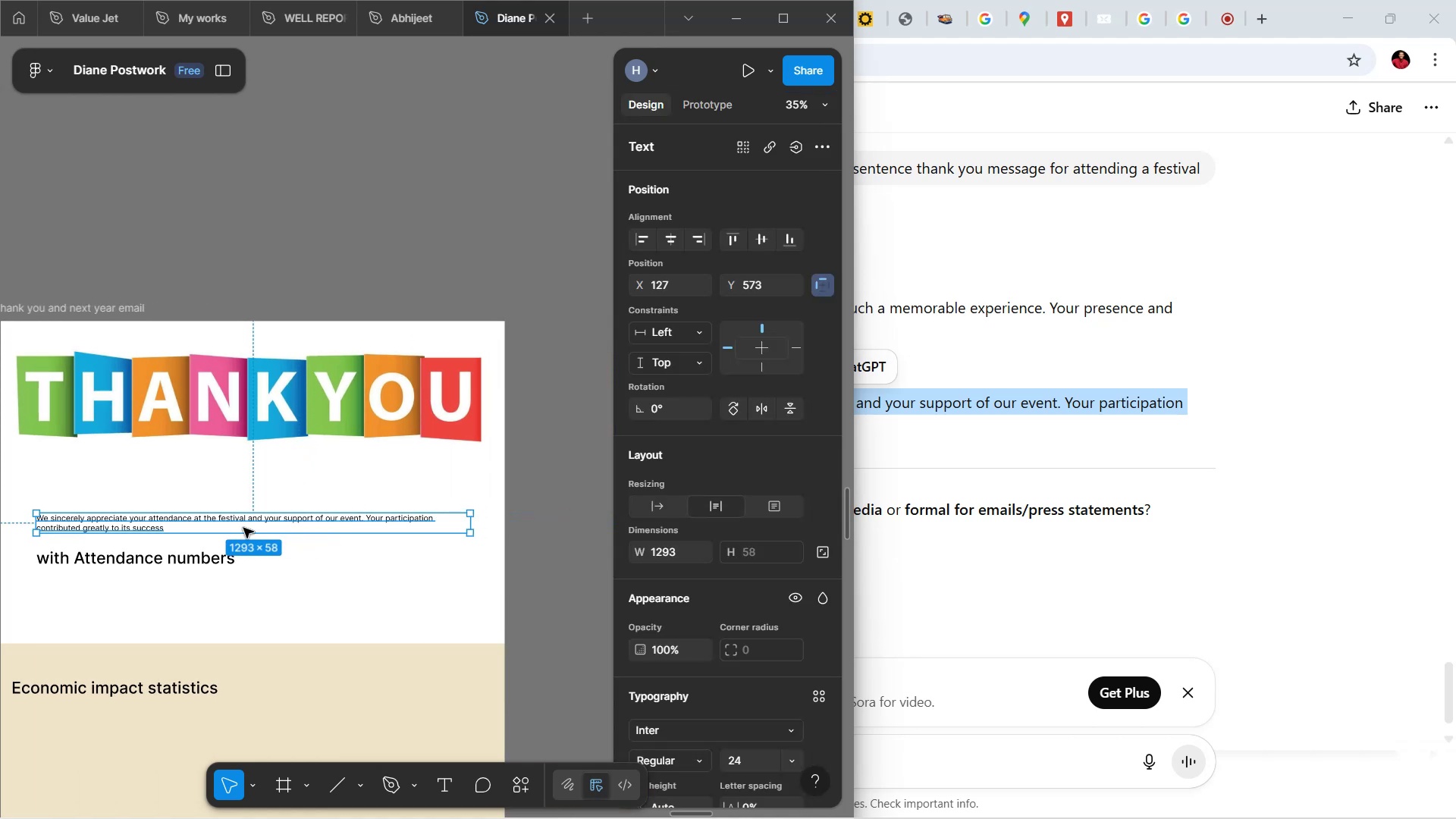 
left_click([299, 576])
 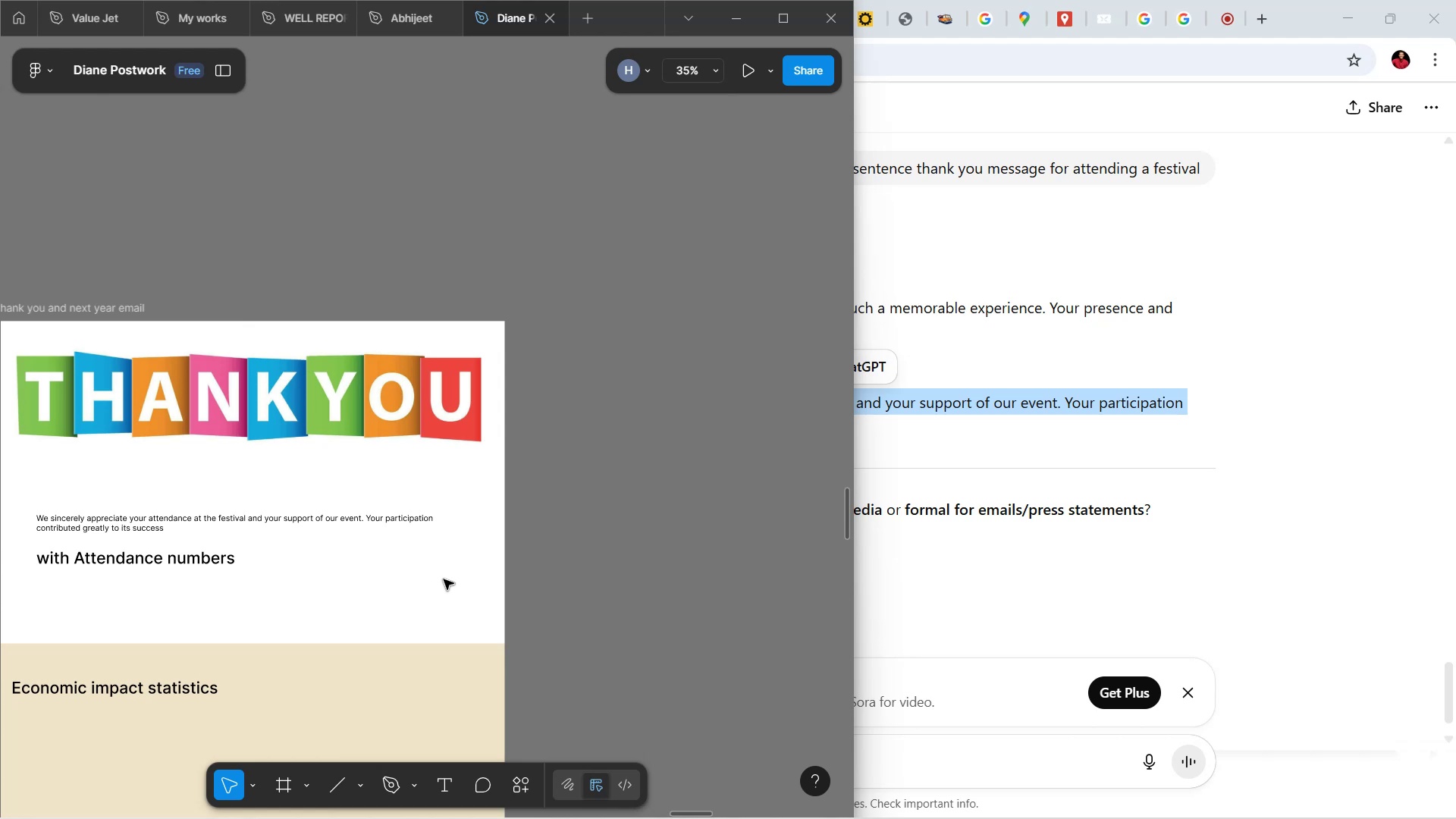 
left_click([1149, 566])
 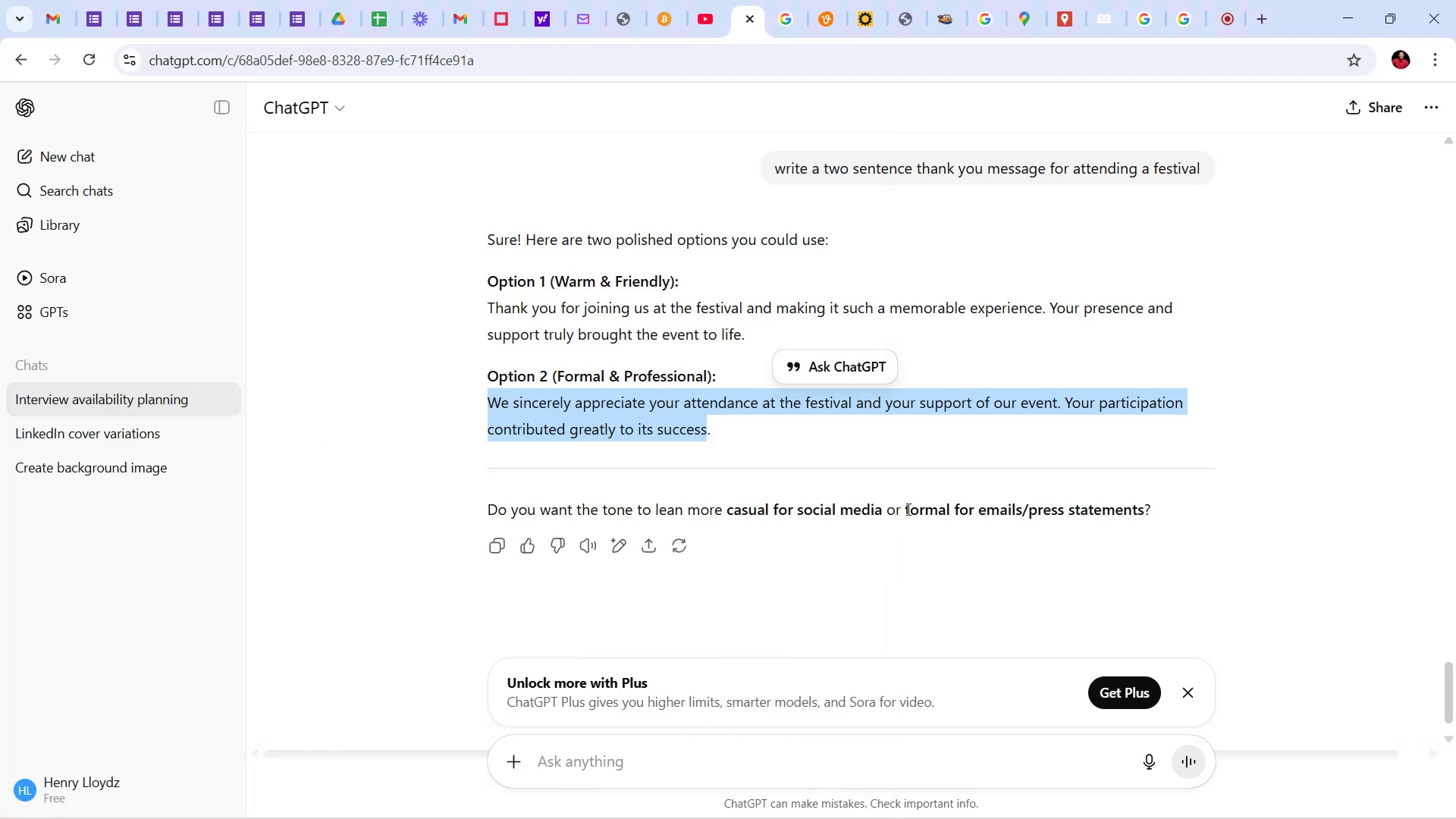 
left_click_drag(start_coordinate=[906, 506], to_coordinate=[1142, 509])
 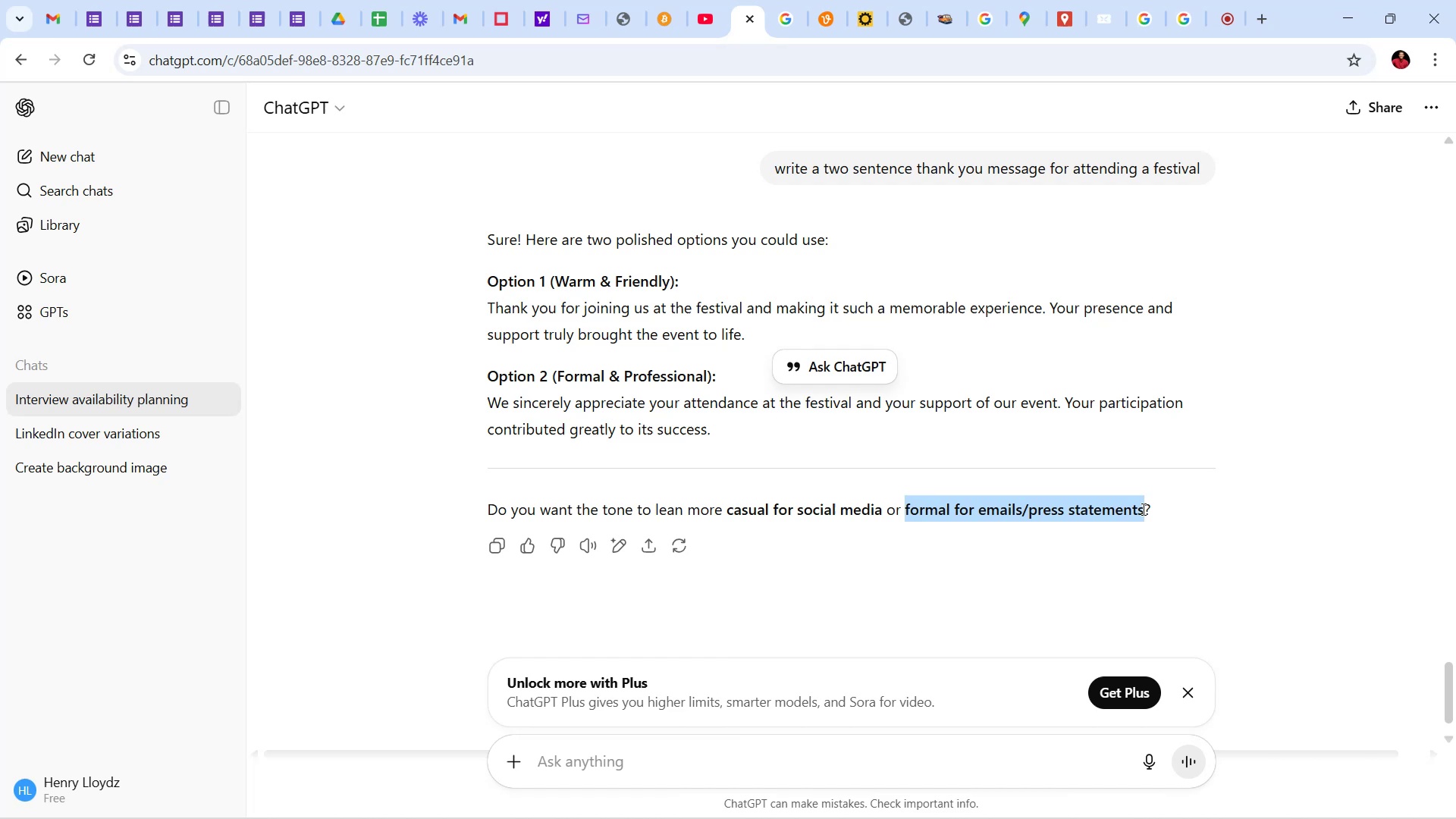 
key(Control+C)
 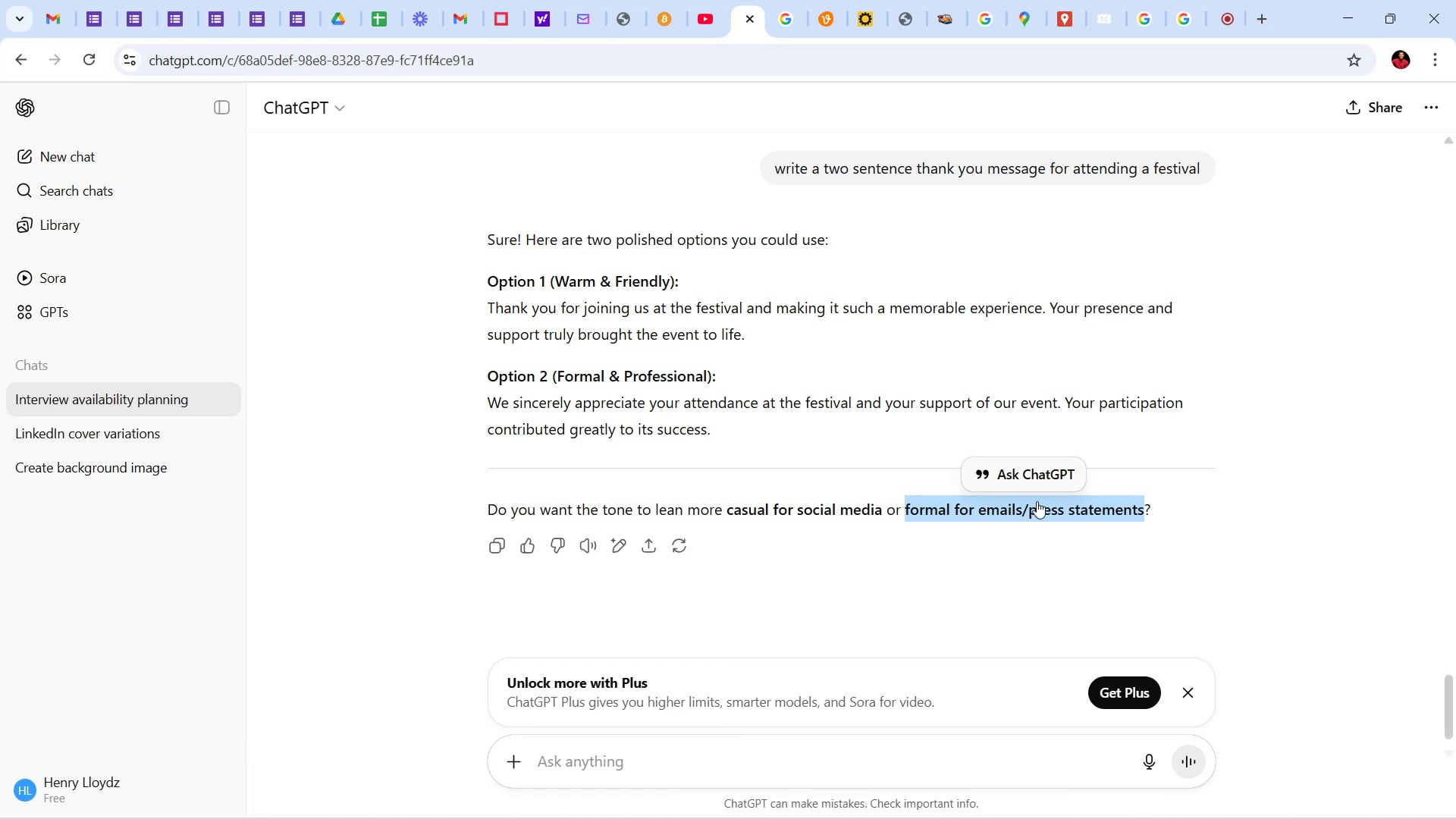 
left_click([695, 752])
 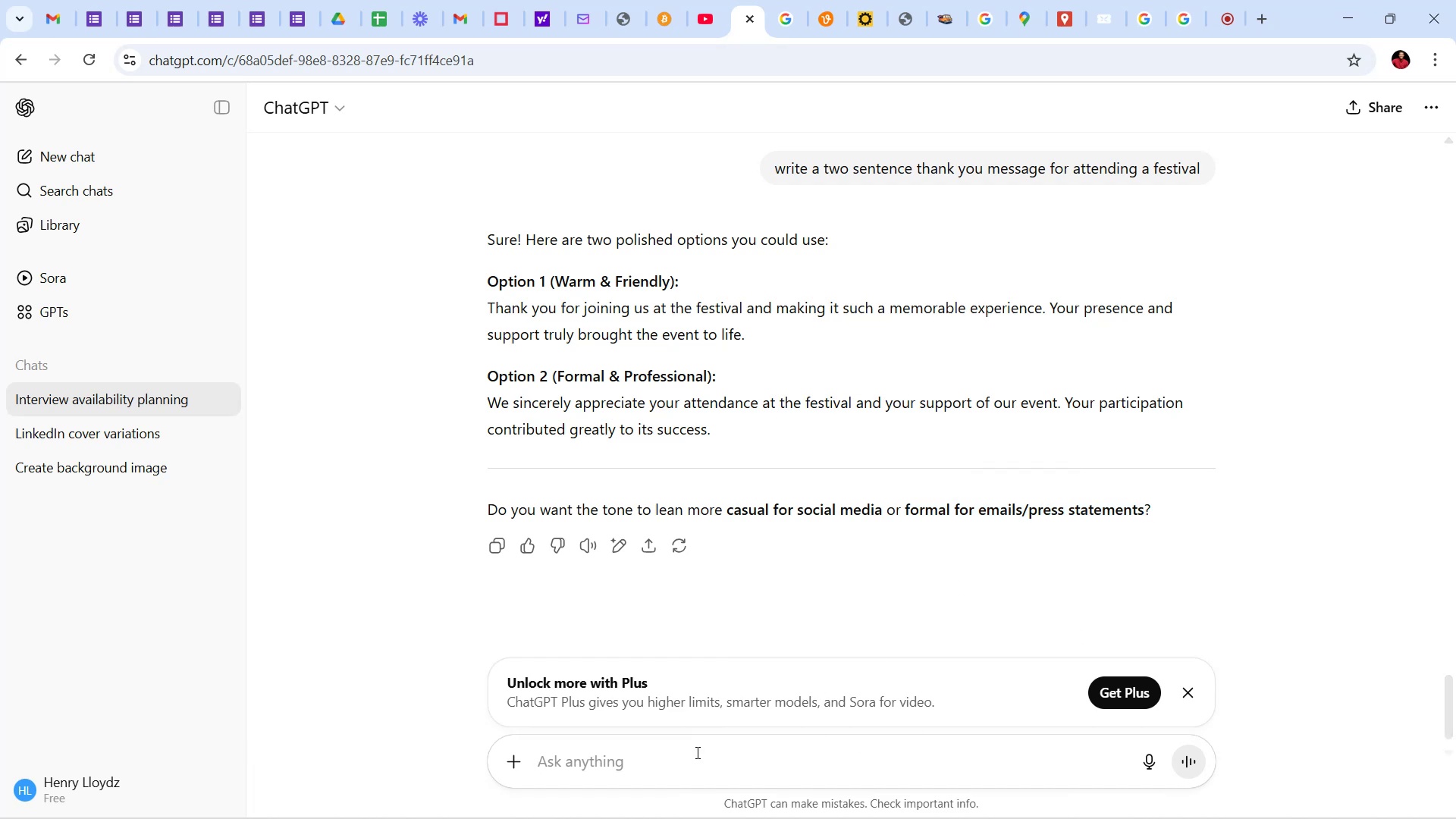 
key(Control+V)
 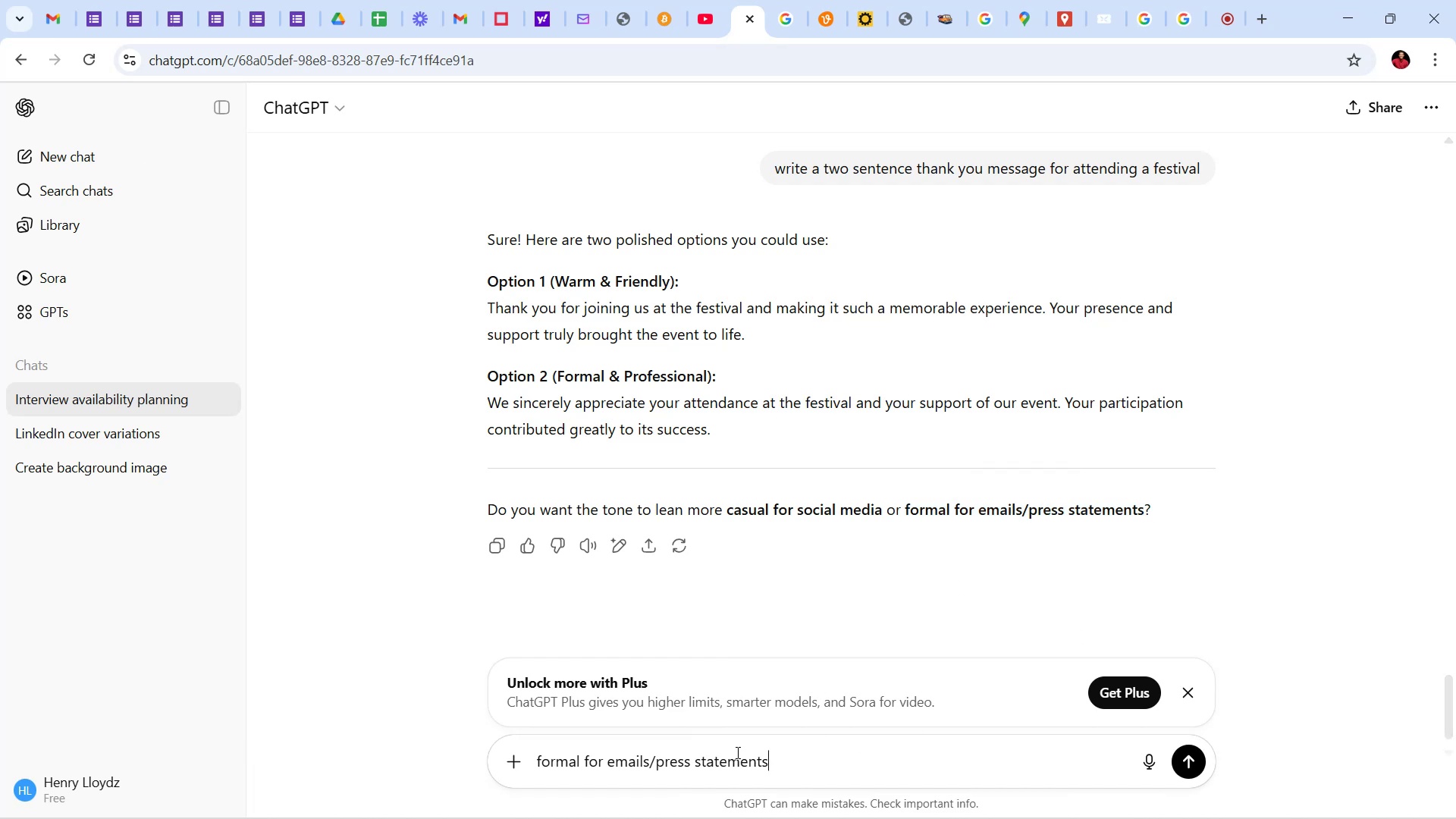 
key(Enter)
 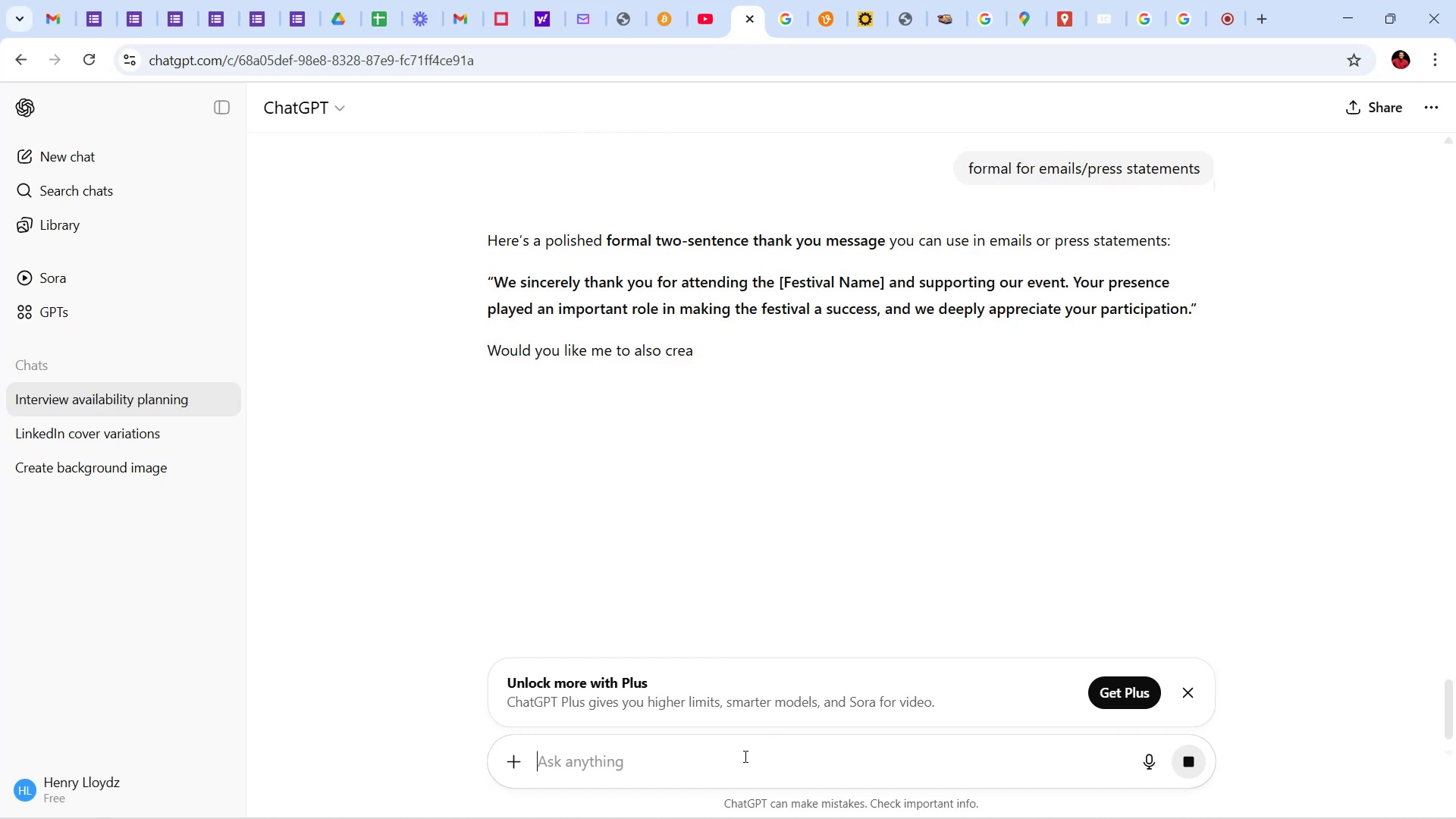 
scroll: coordinate [773, 690], scroll_direction: up, amount: 3.0
 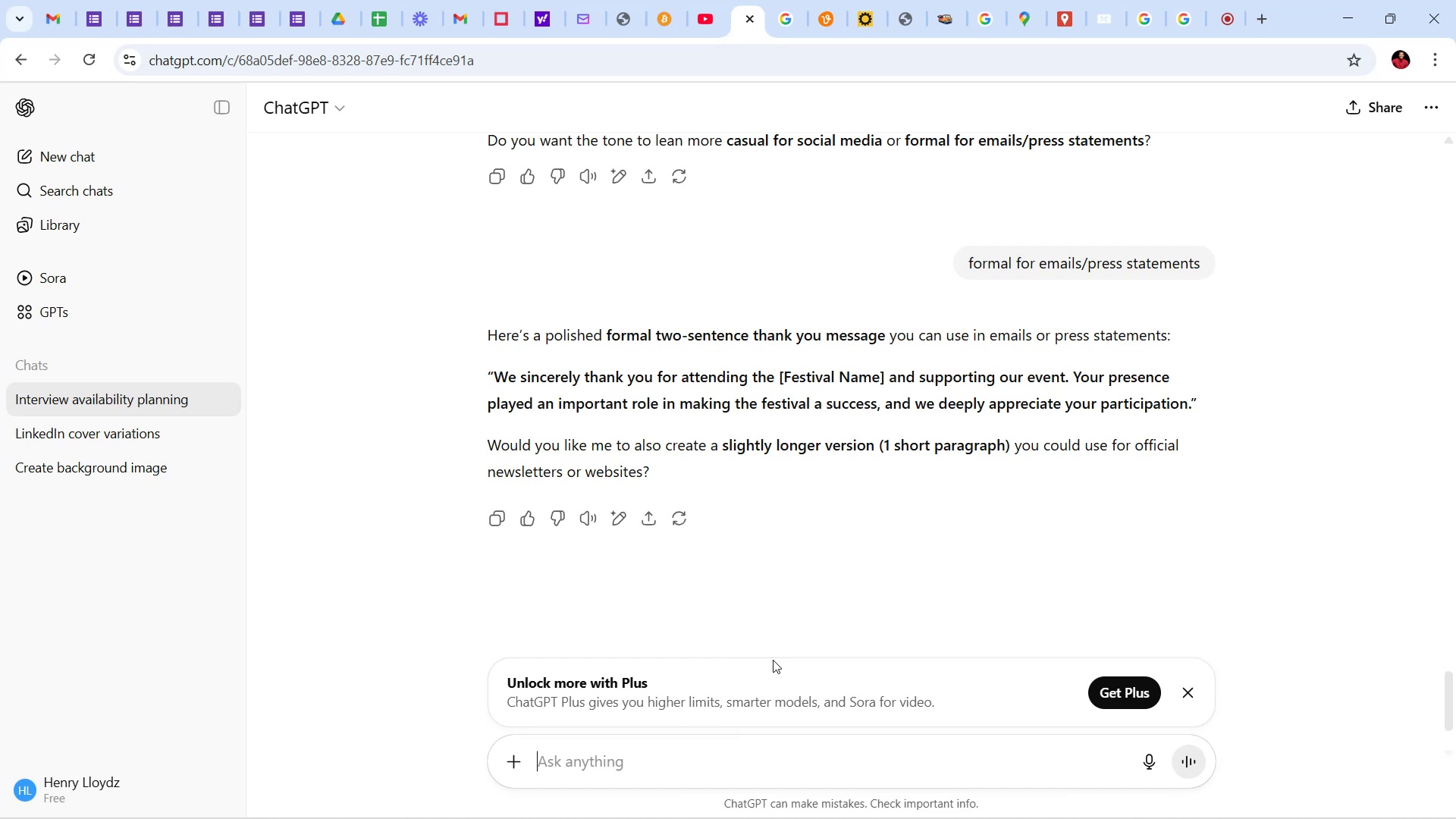 
wait(24.42)
 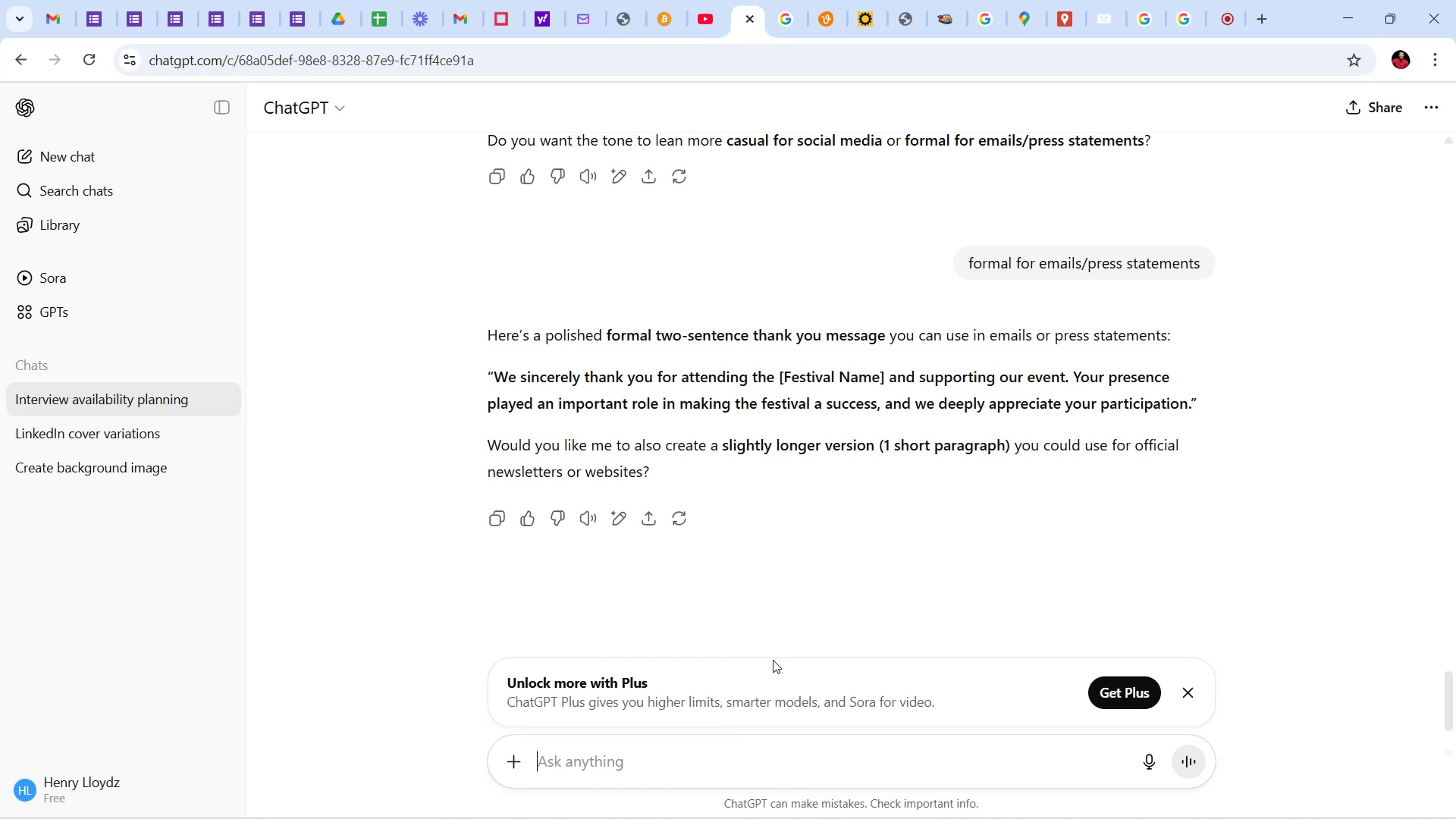 
left_click_drag(start_coordinate=[1188, 408], to_coordinate=[495, 388])
 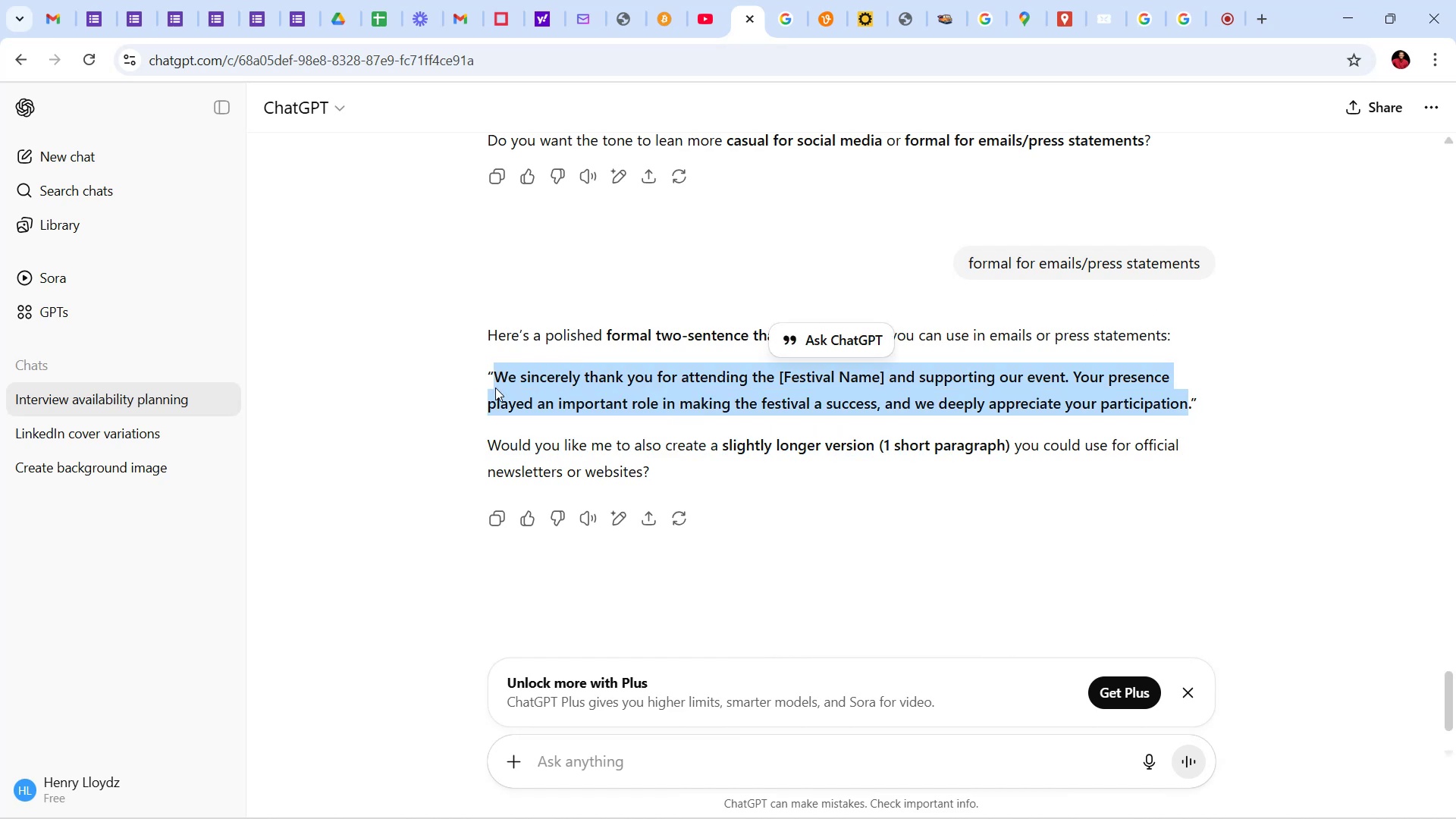 
key(Control+C)
 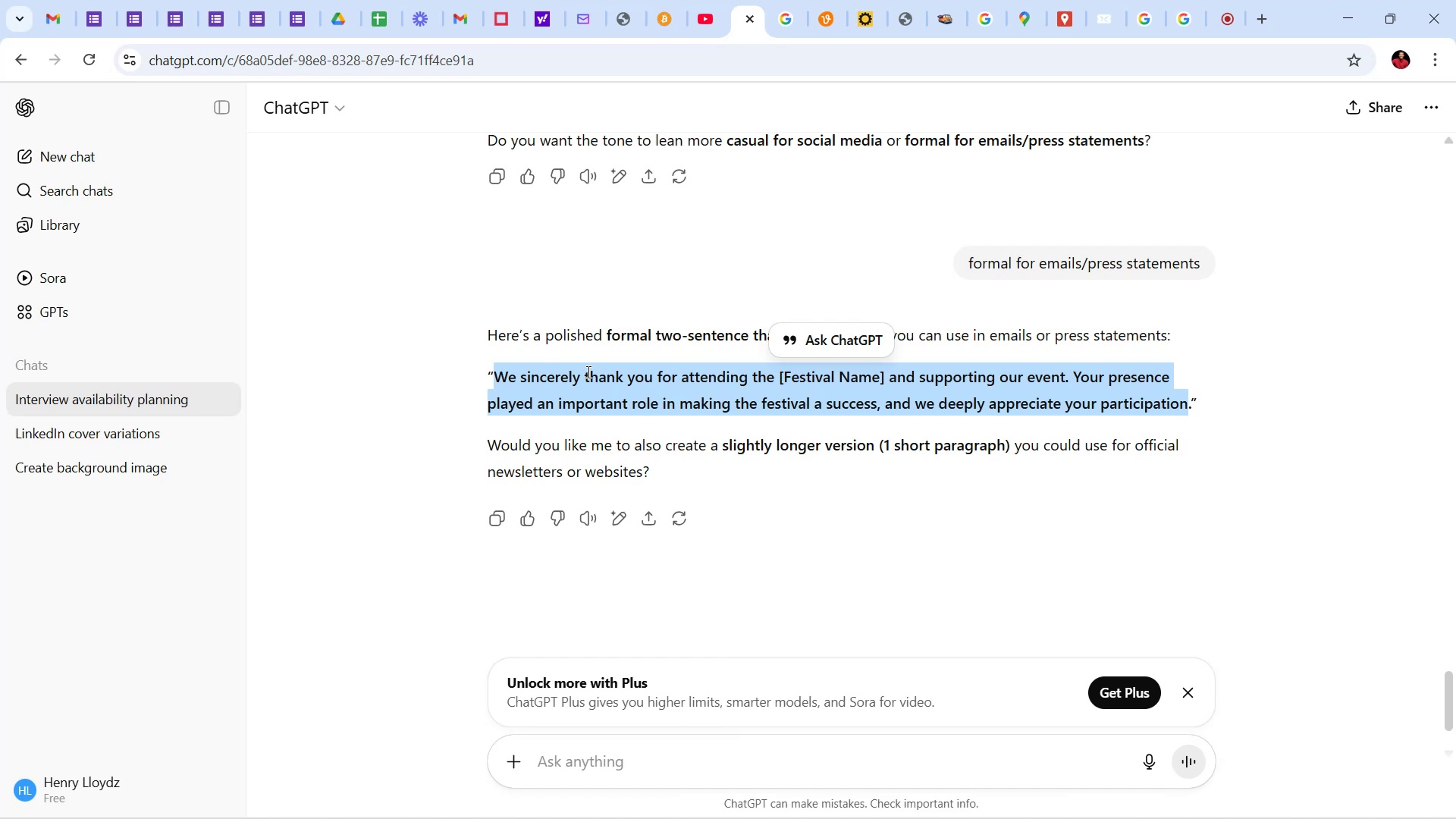 
left_click([589, 384])
 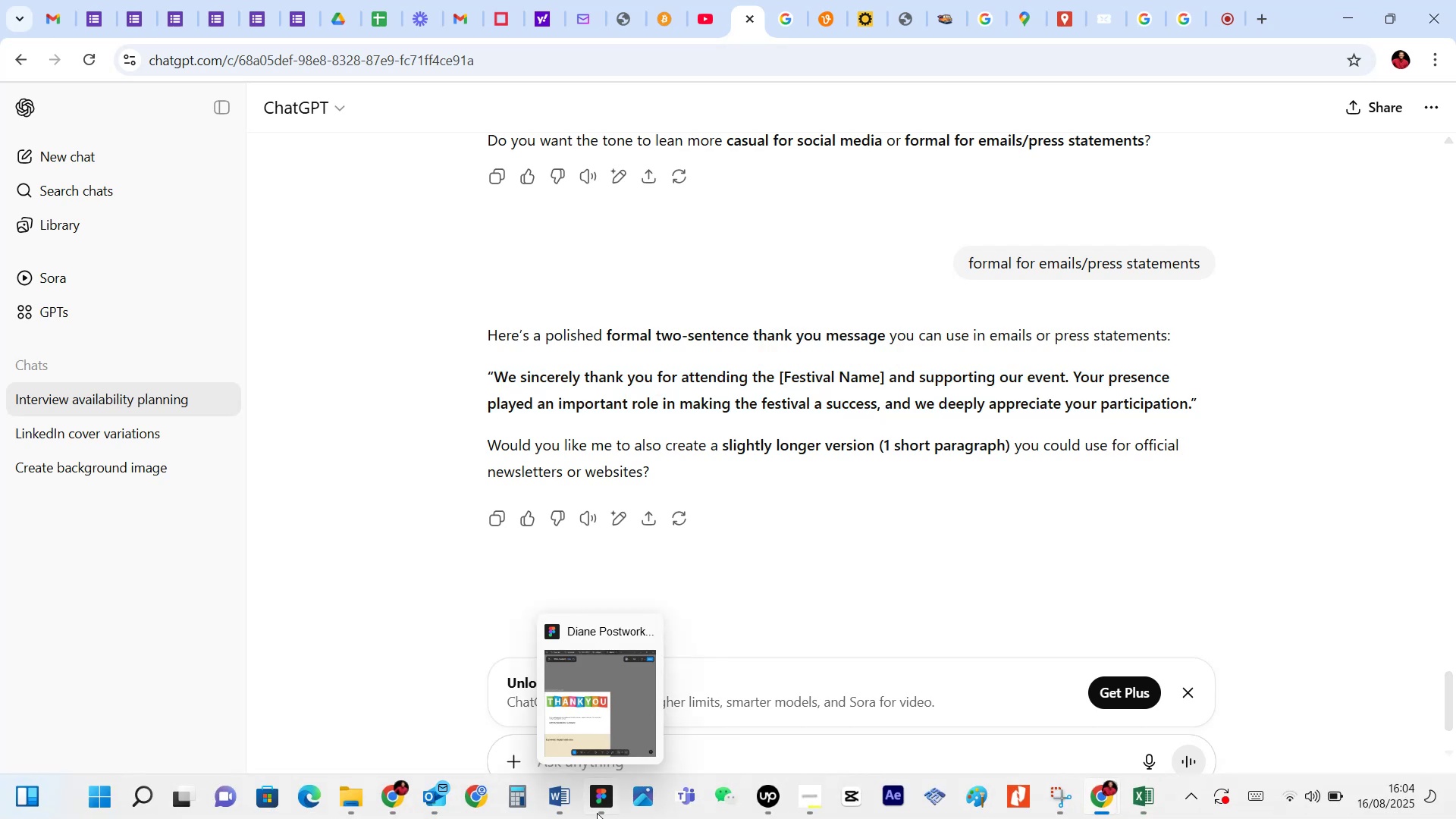 
wait(5.38)
 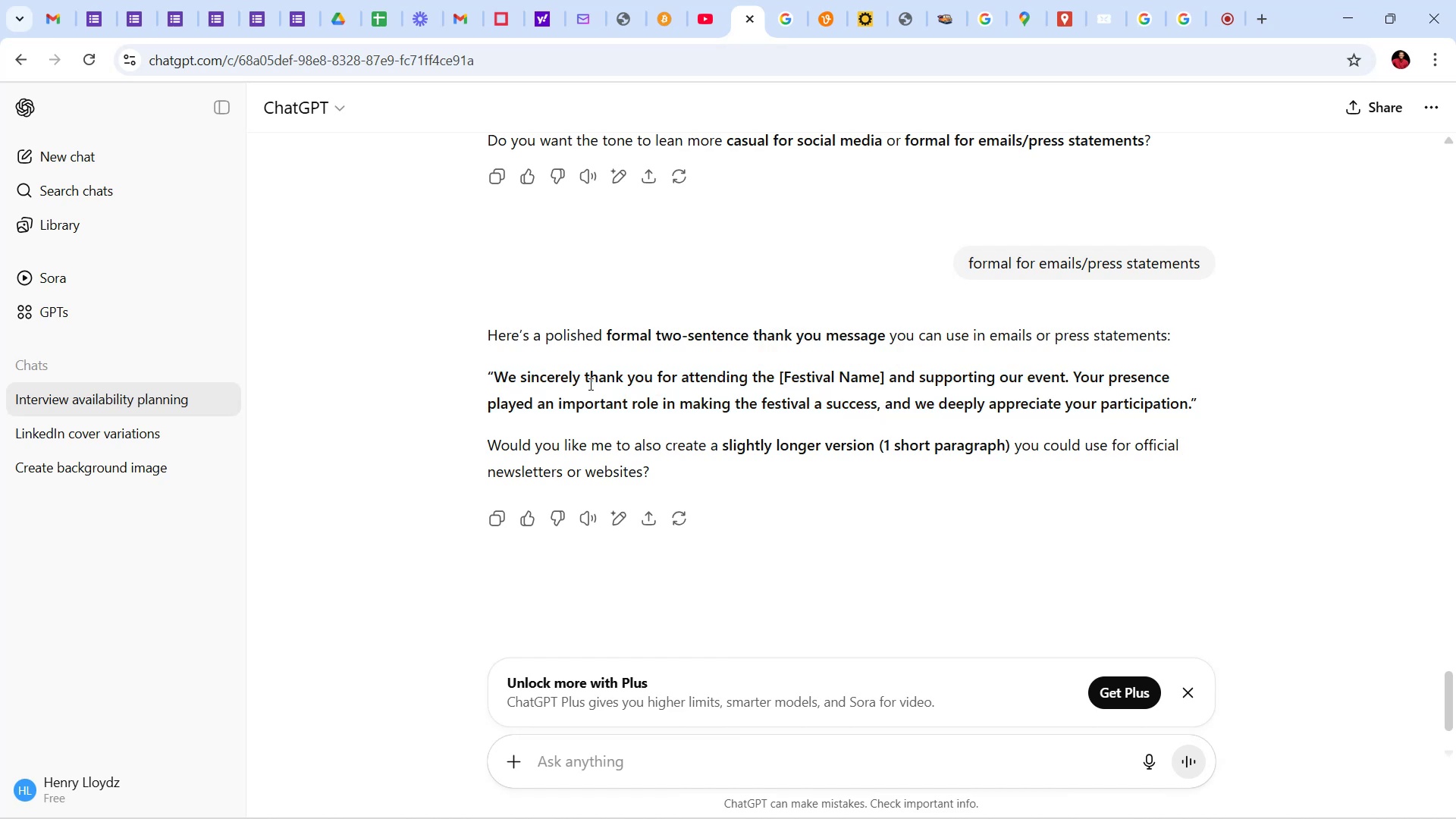 
left_click([608, 695])
 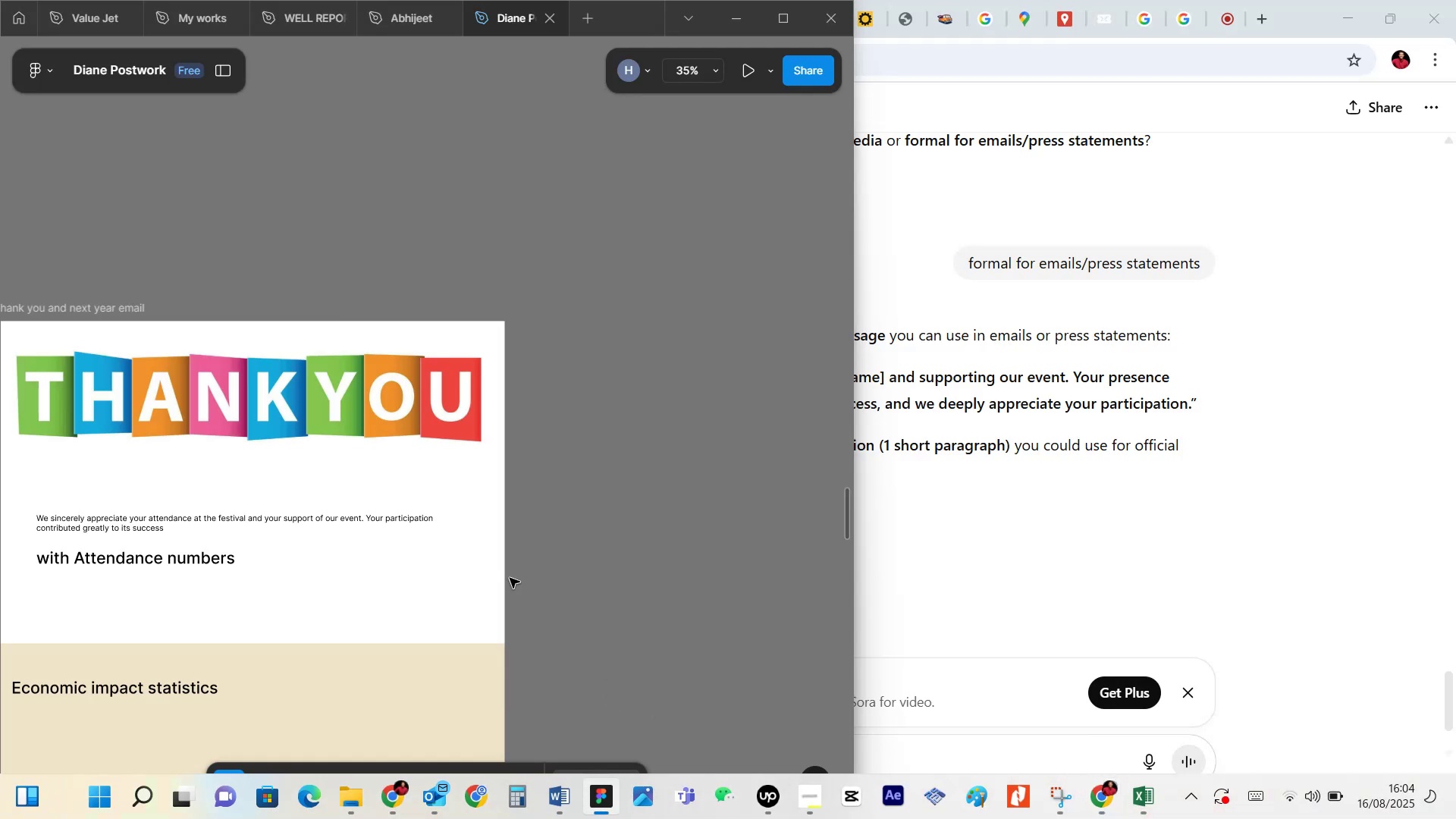 
hold_key(key=ShiftLeft, duration=1.73)
scroll: coordinate [466, 554], scroll_direction: up, amount: 4.0
 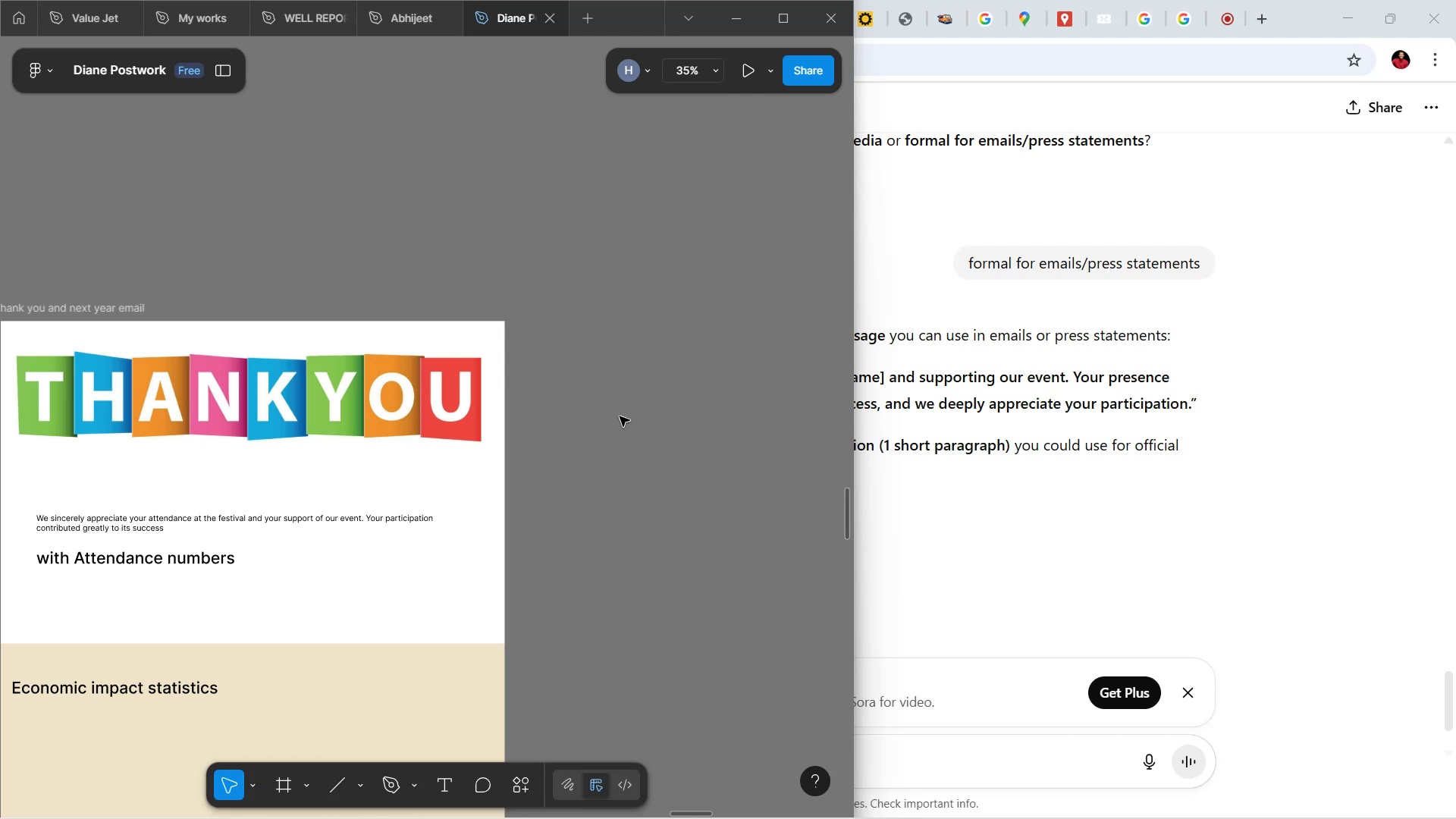 
left_click([615, 416])
 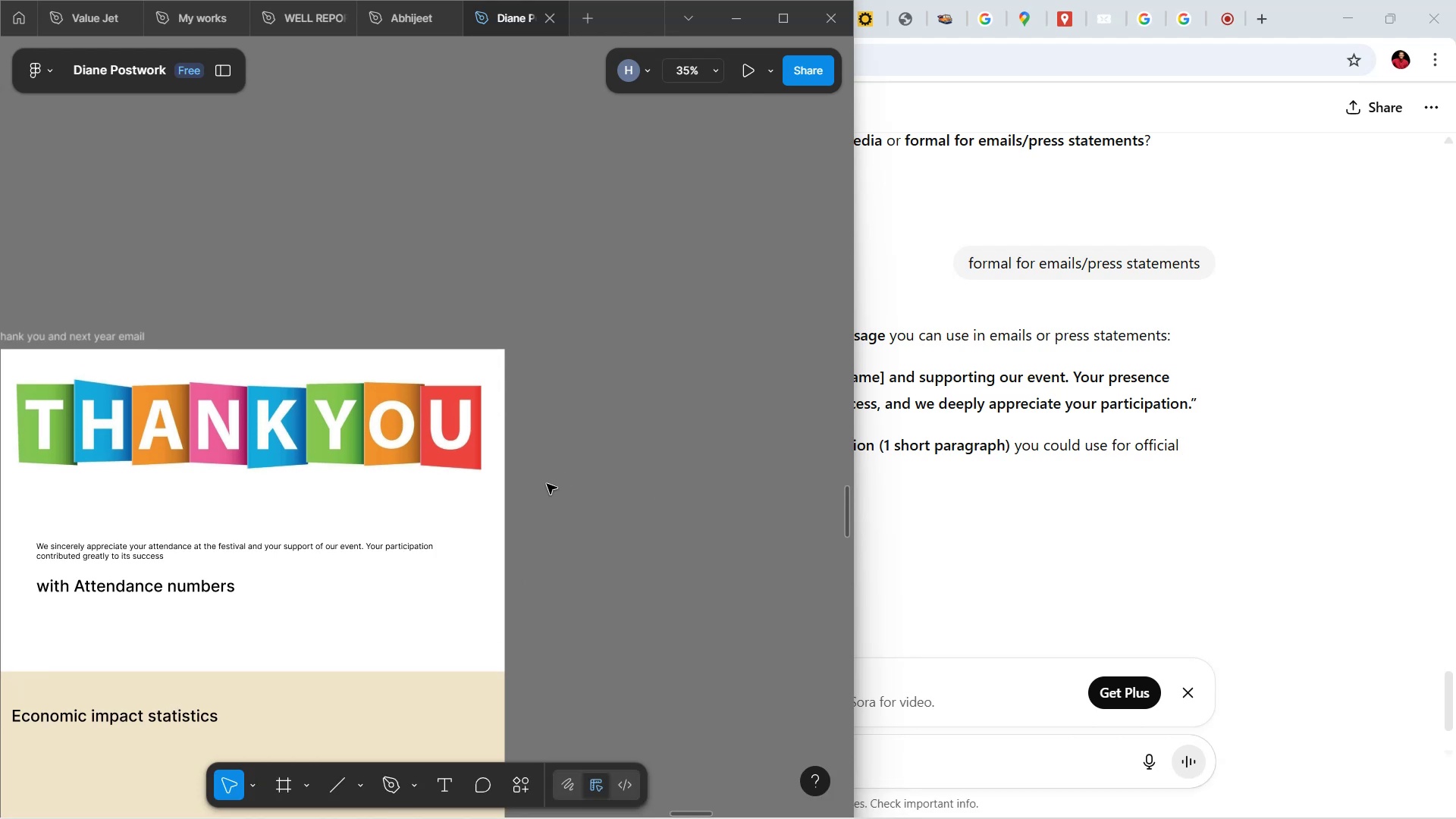 
key(Shift+ShiftLeft)
 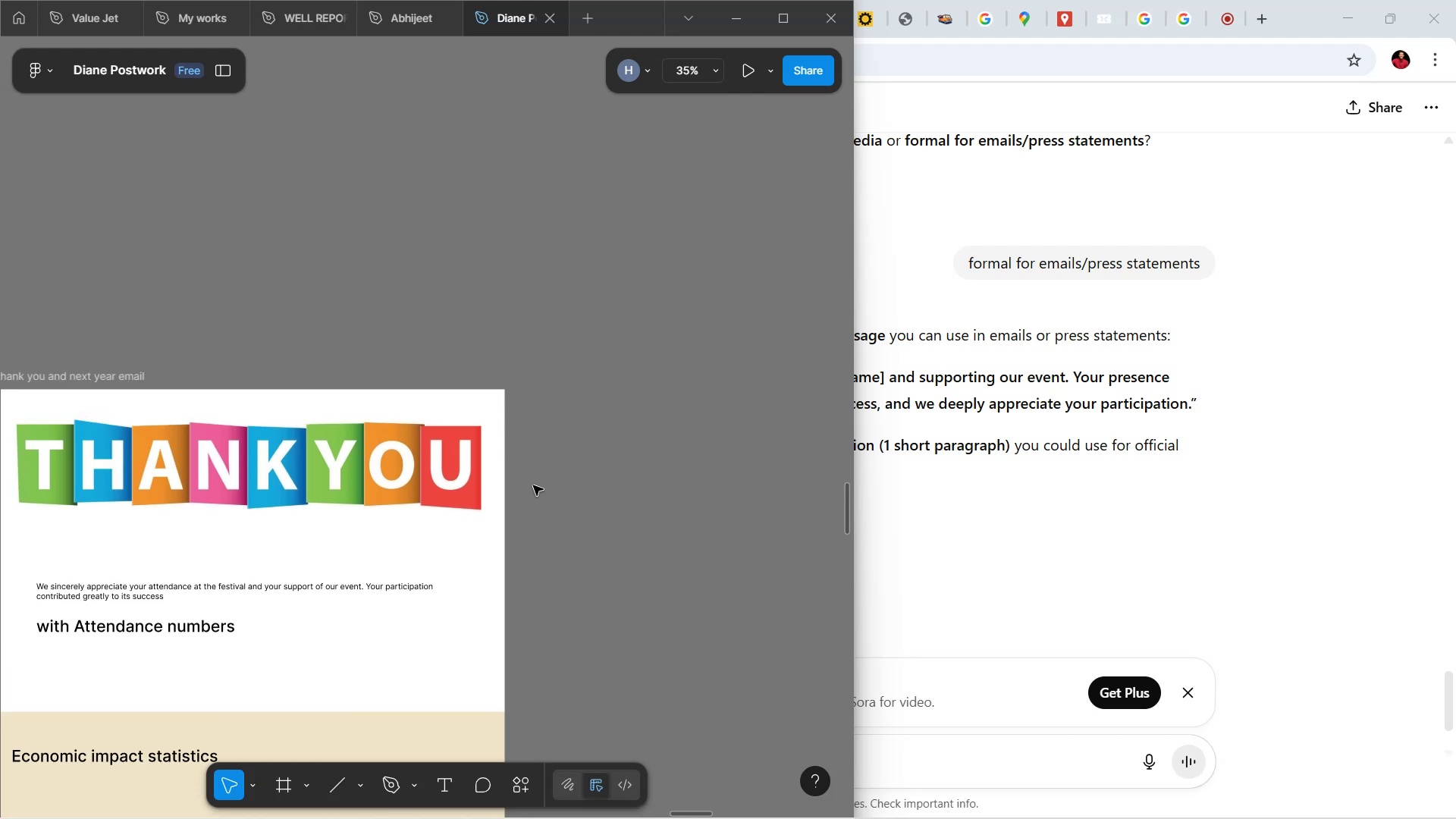 
key(Shift+ShiftLeft)
 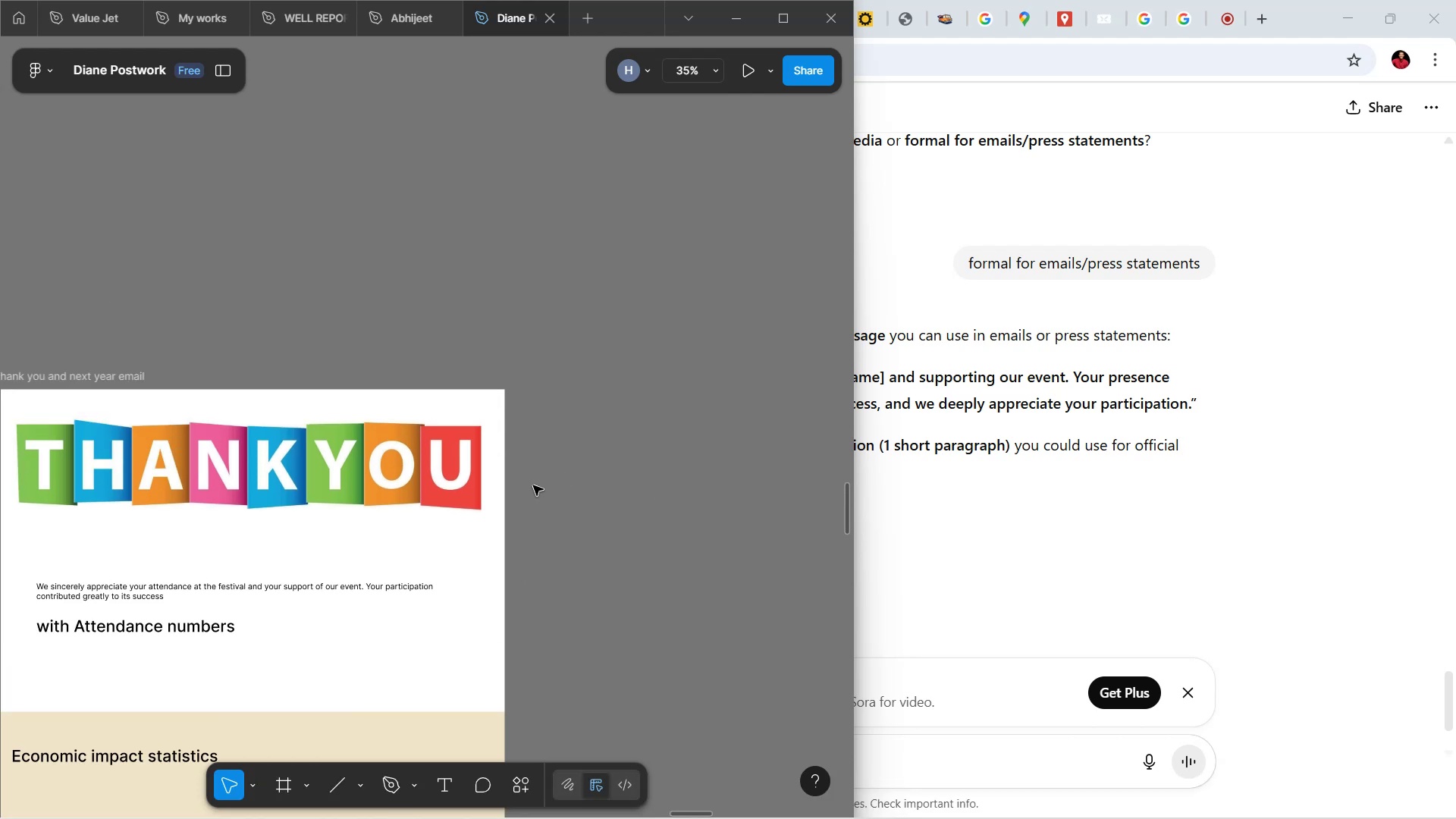 
key(Shift+ShiftLeft)
 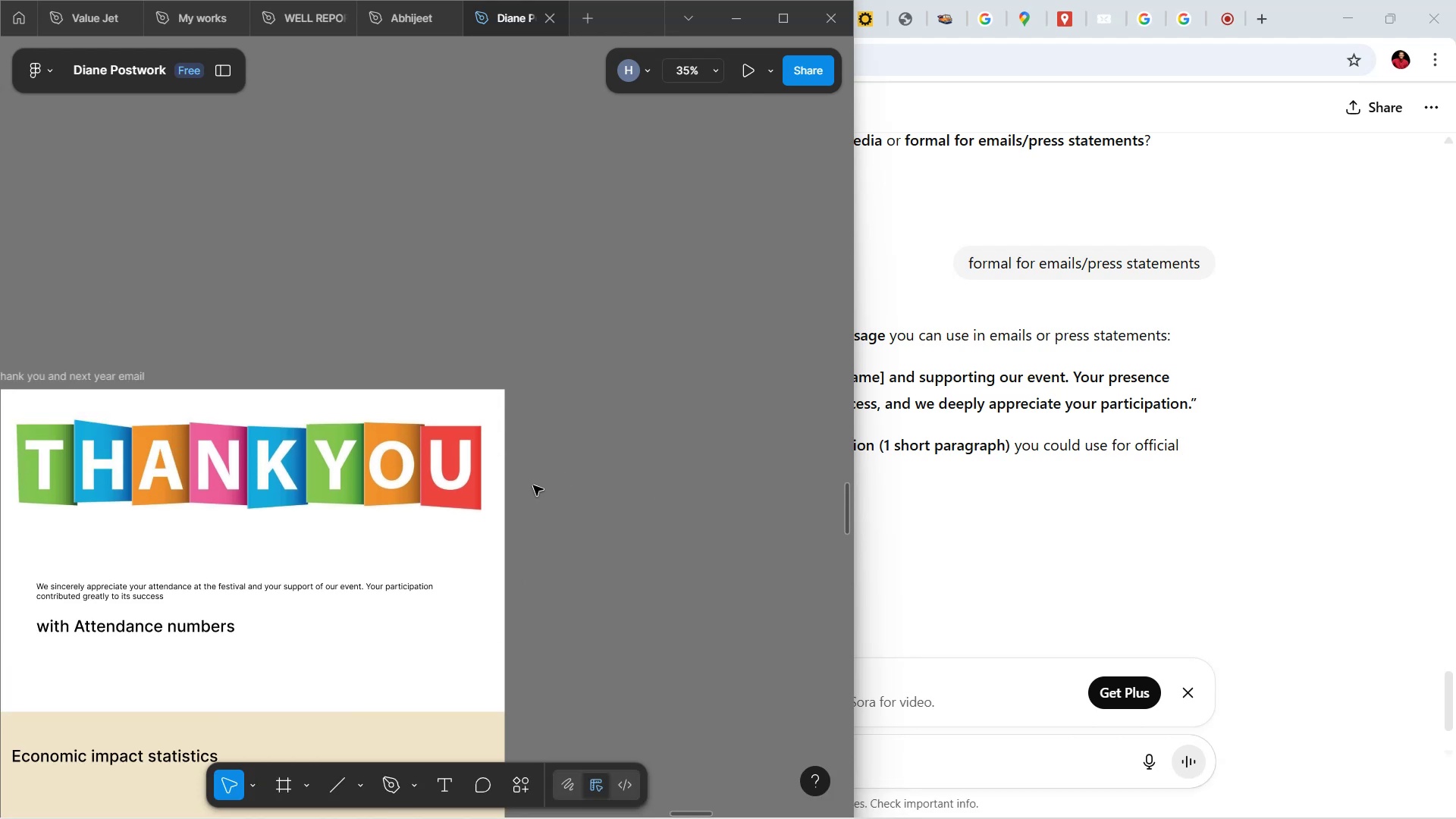 
key(Shift+ShiftLeft)
 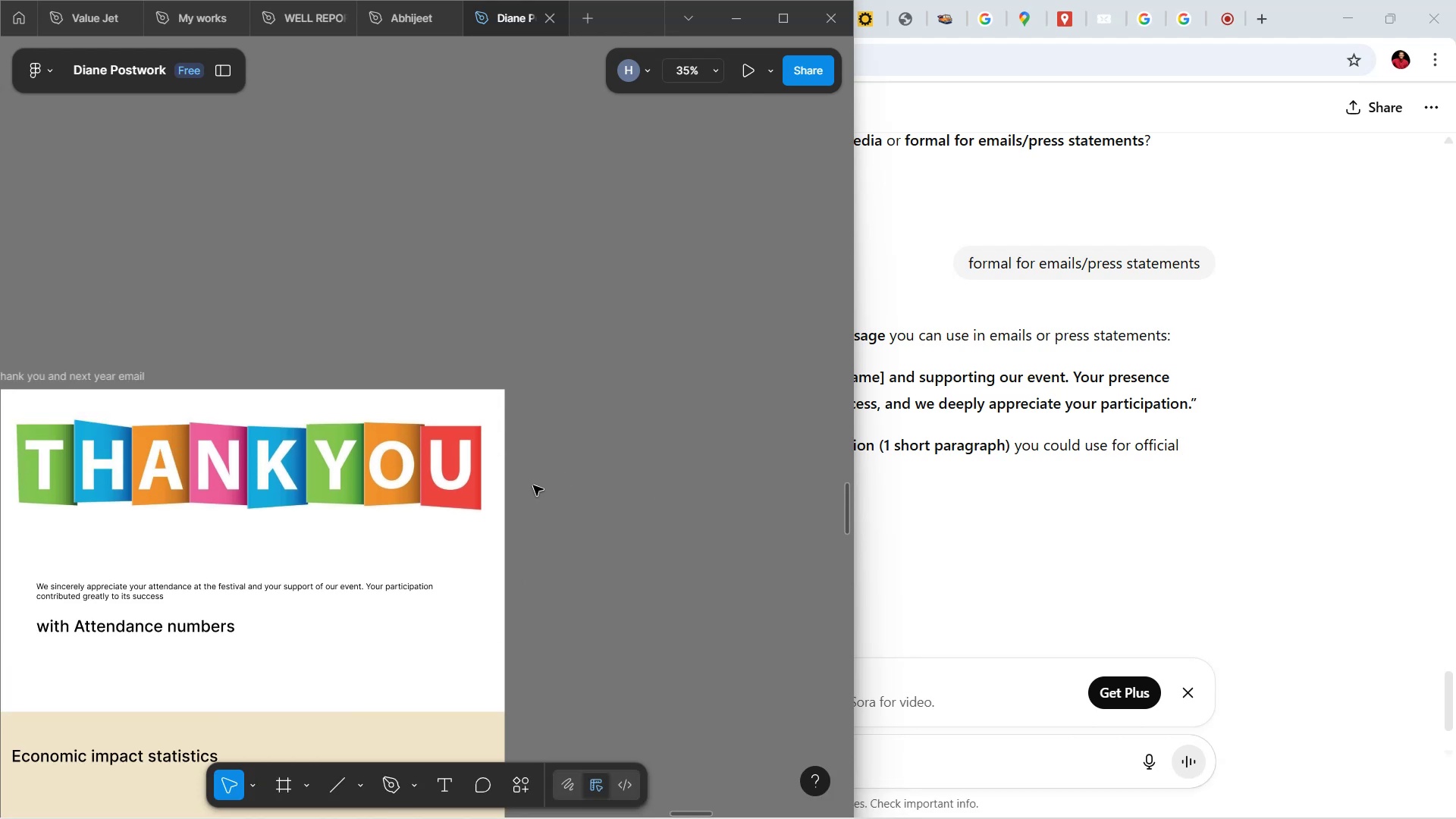 
key(Shift+ShiftLeft)
 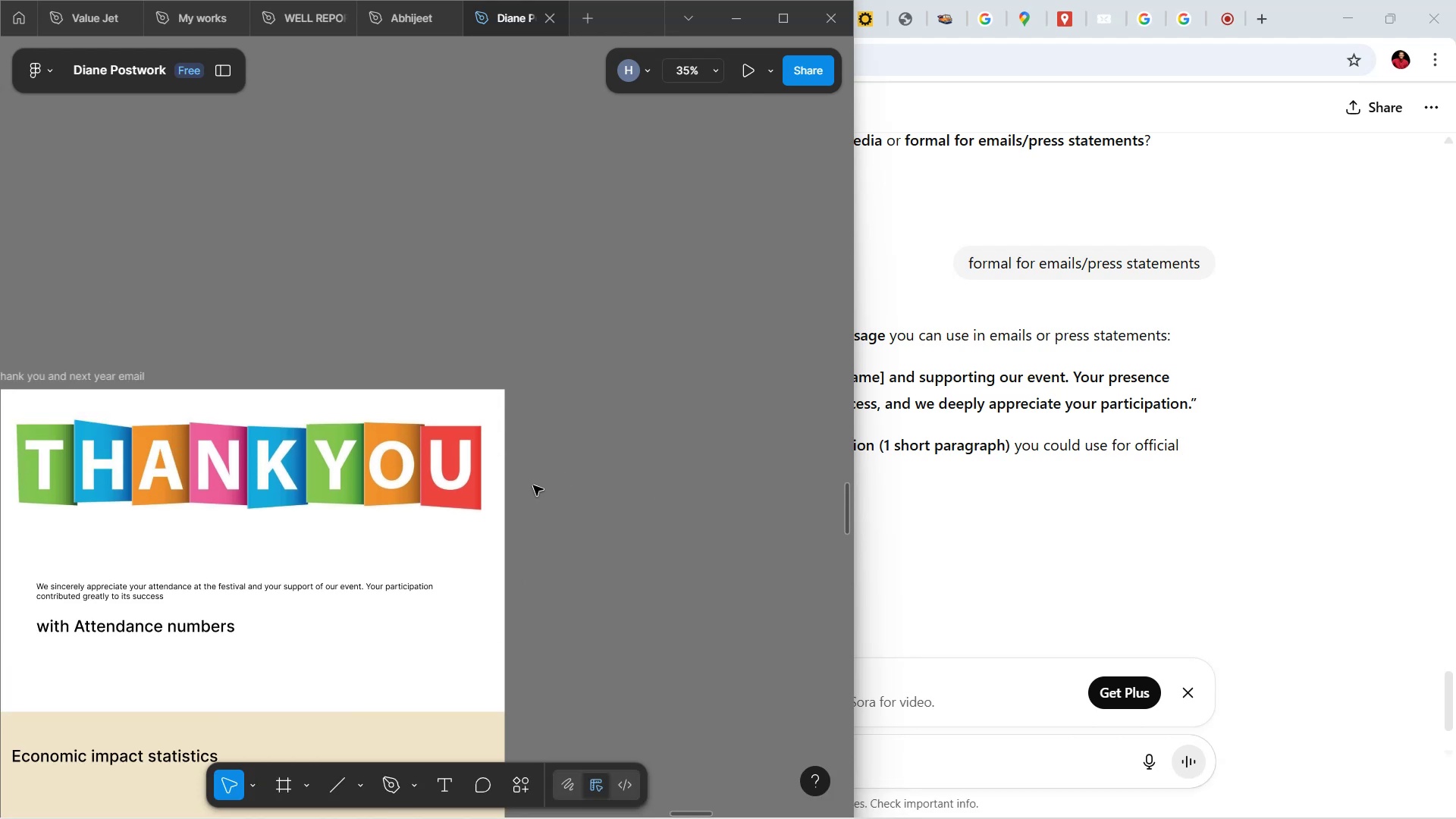 
hold_key(key=ShiftLeft, duration=1.5)
scroll: coordinate [533, 485], scroll_direction: up, amount: 3.0
 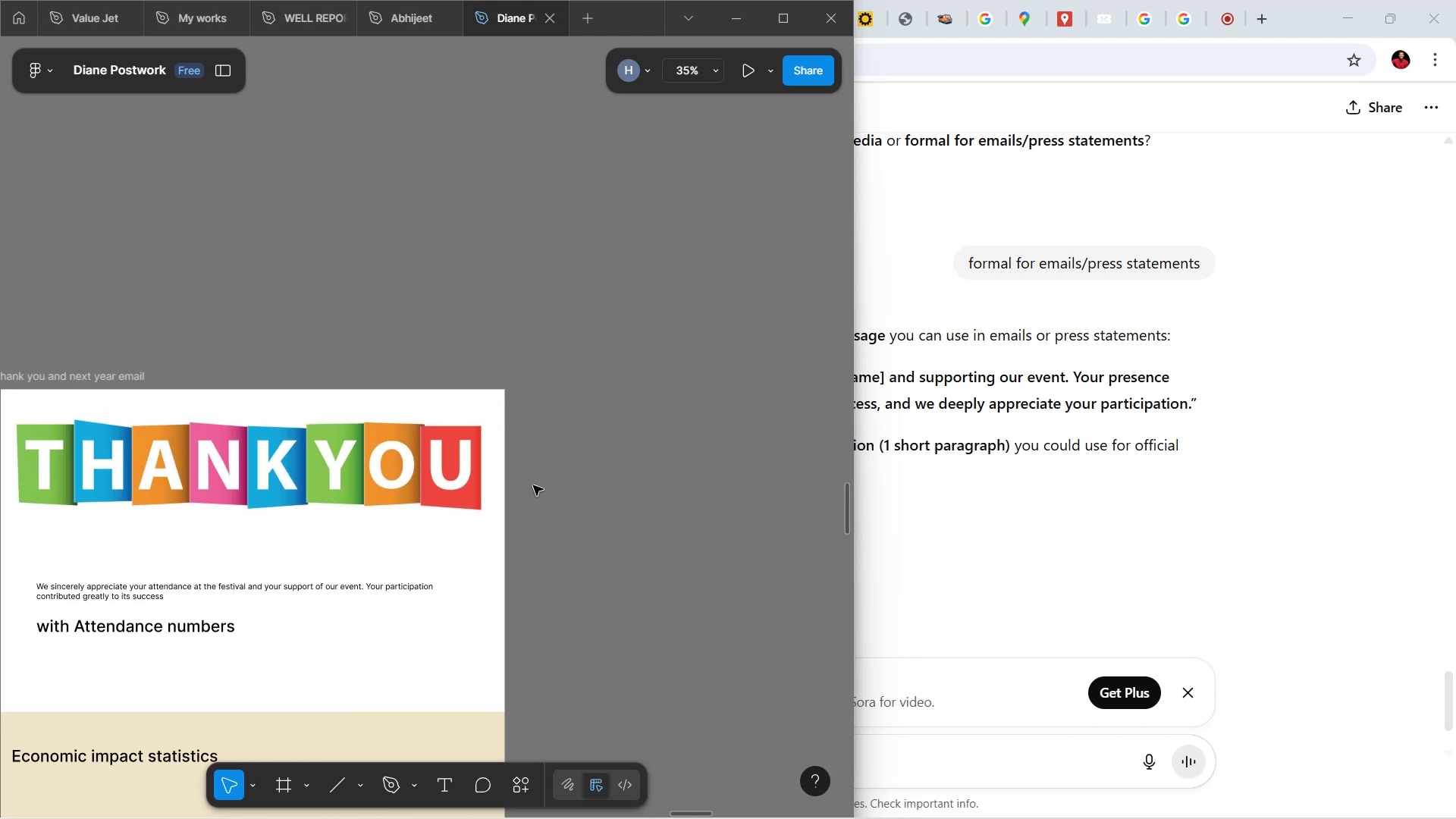 
key(Shift+ShiftLeft)
 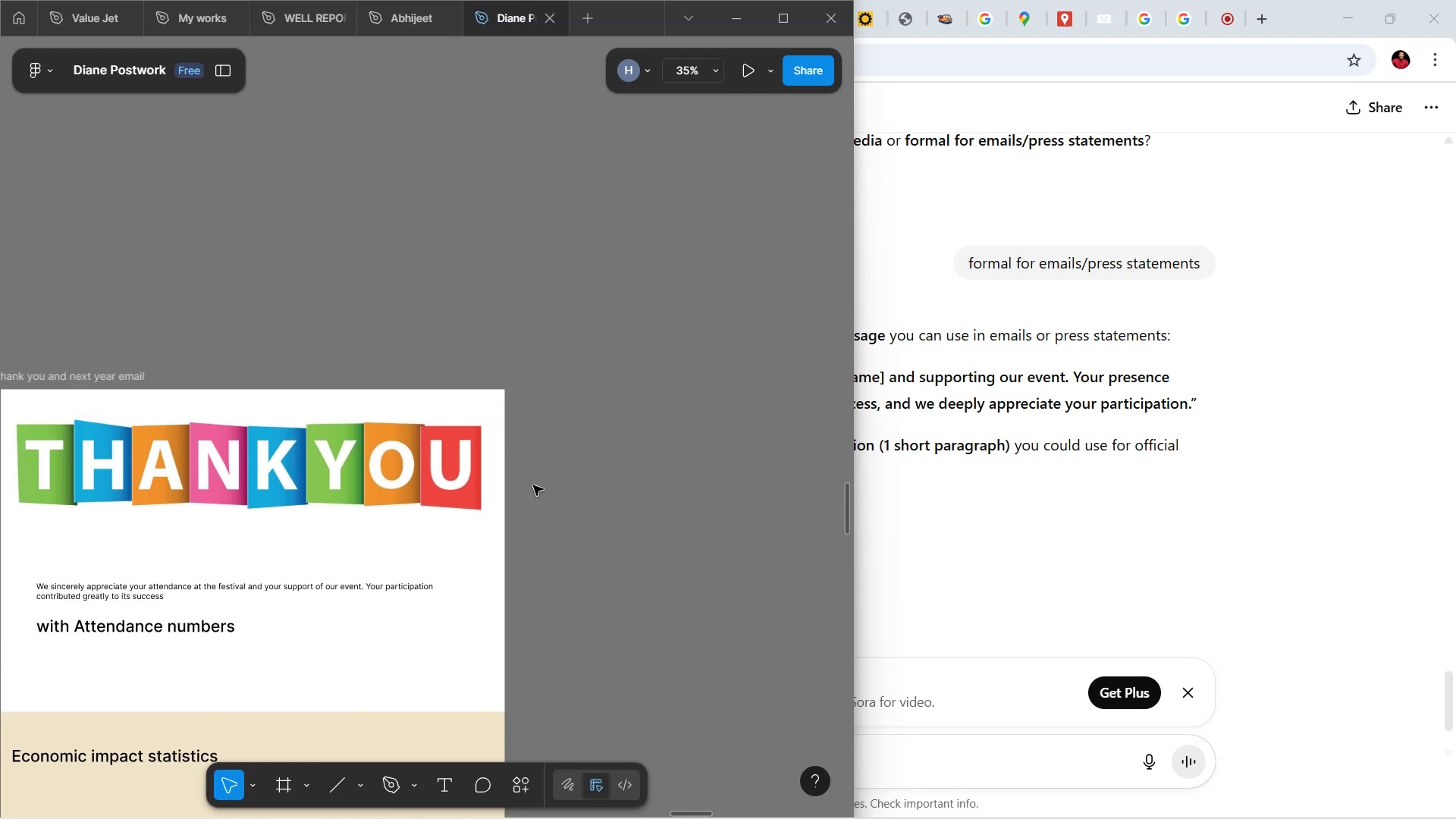 
key(Shift+ShiftLeft)
 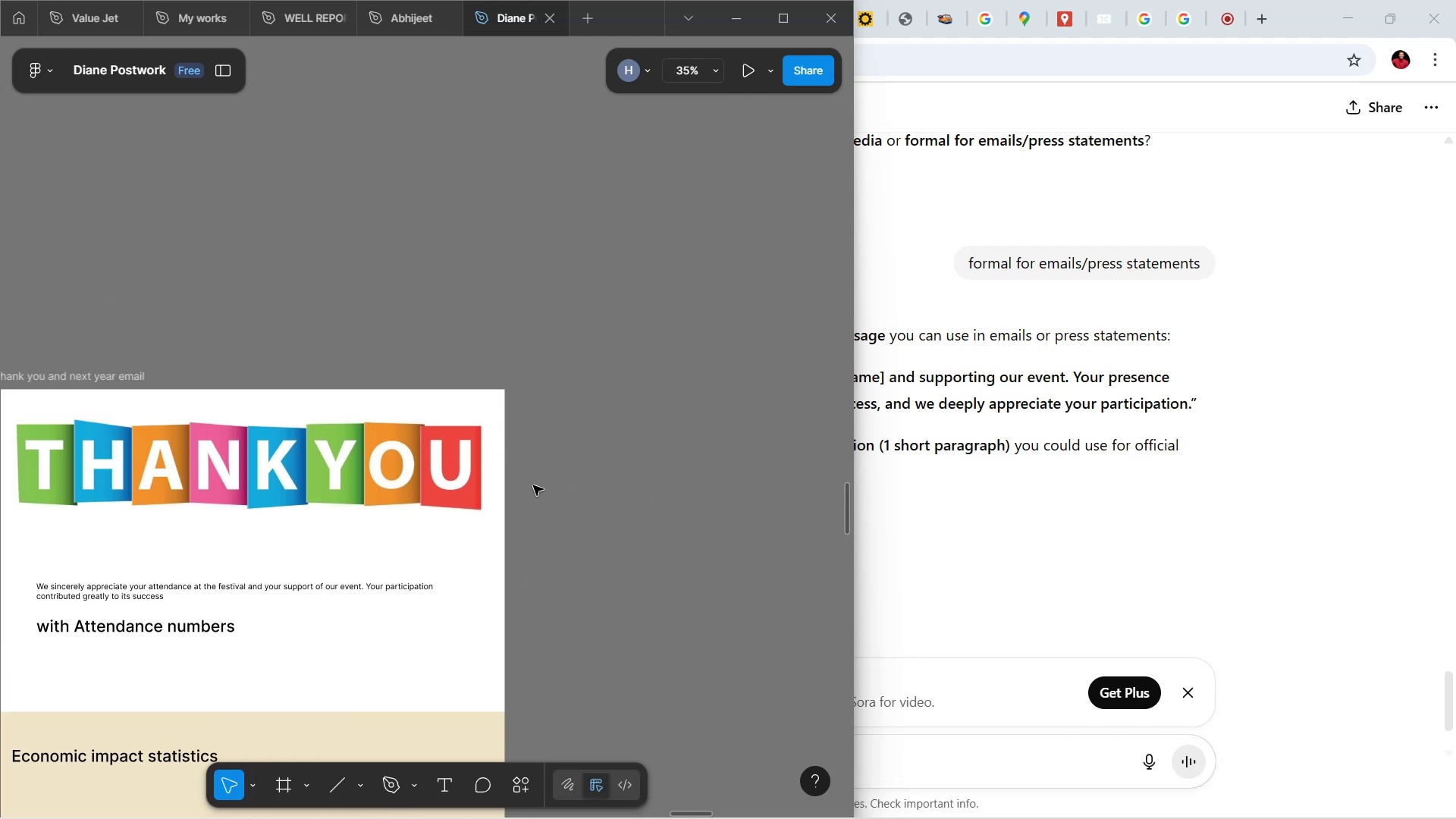 
key(Shift+ShiftLeft)
 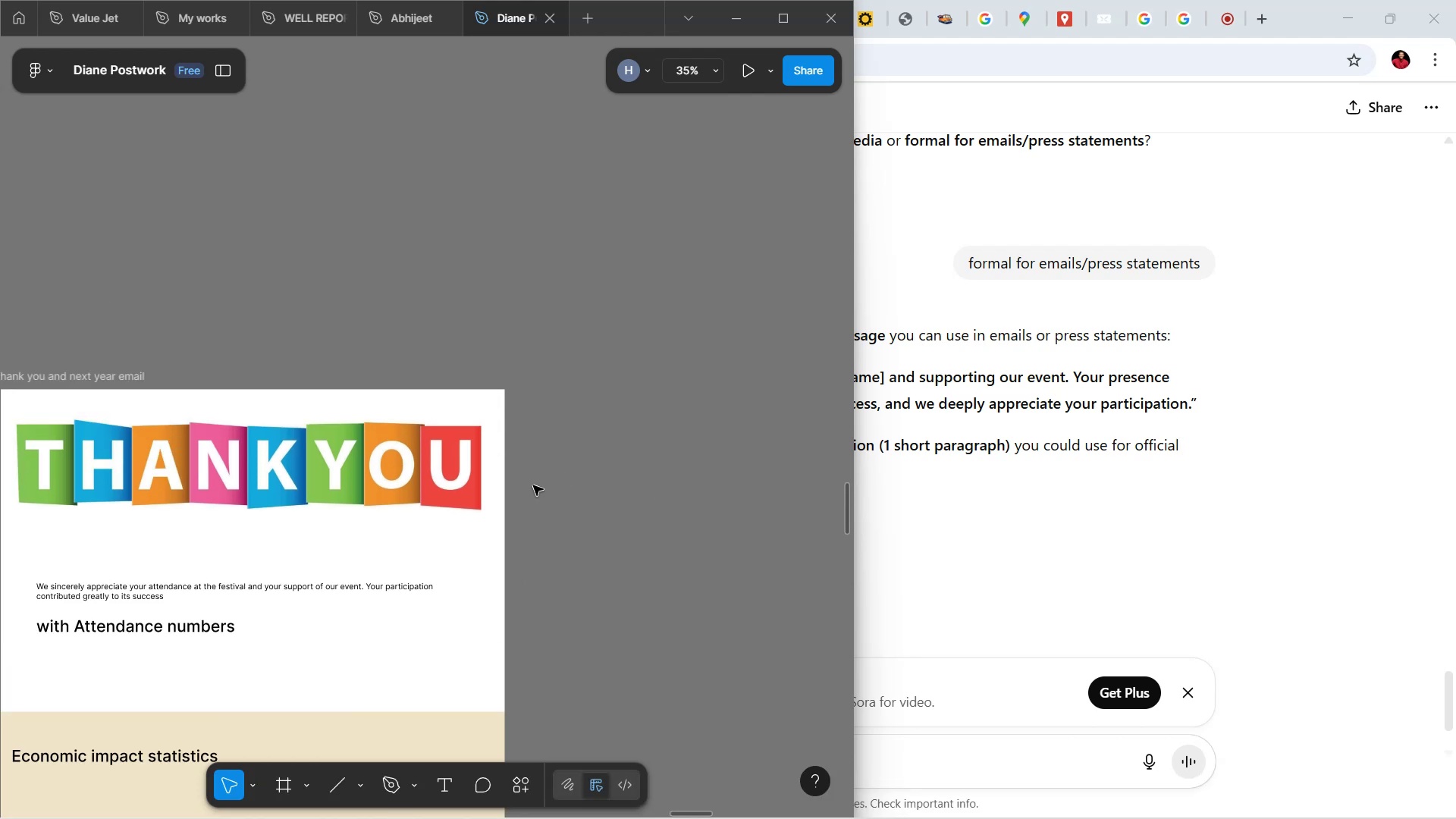 
key(Shift+ShiftLeft)
 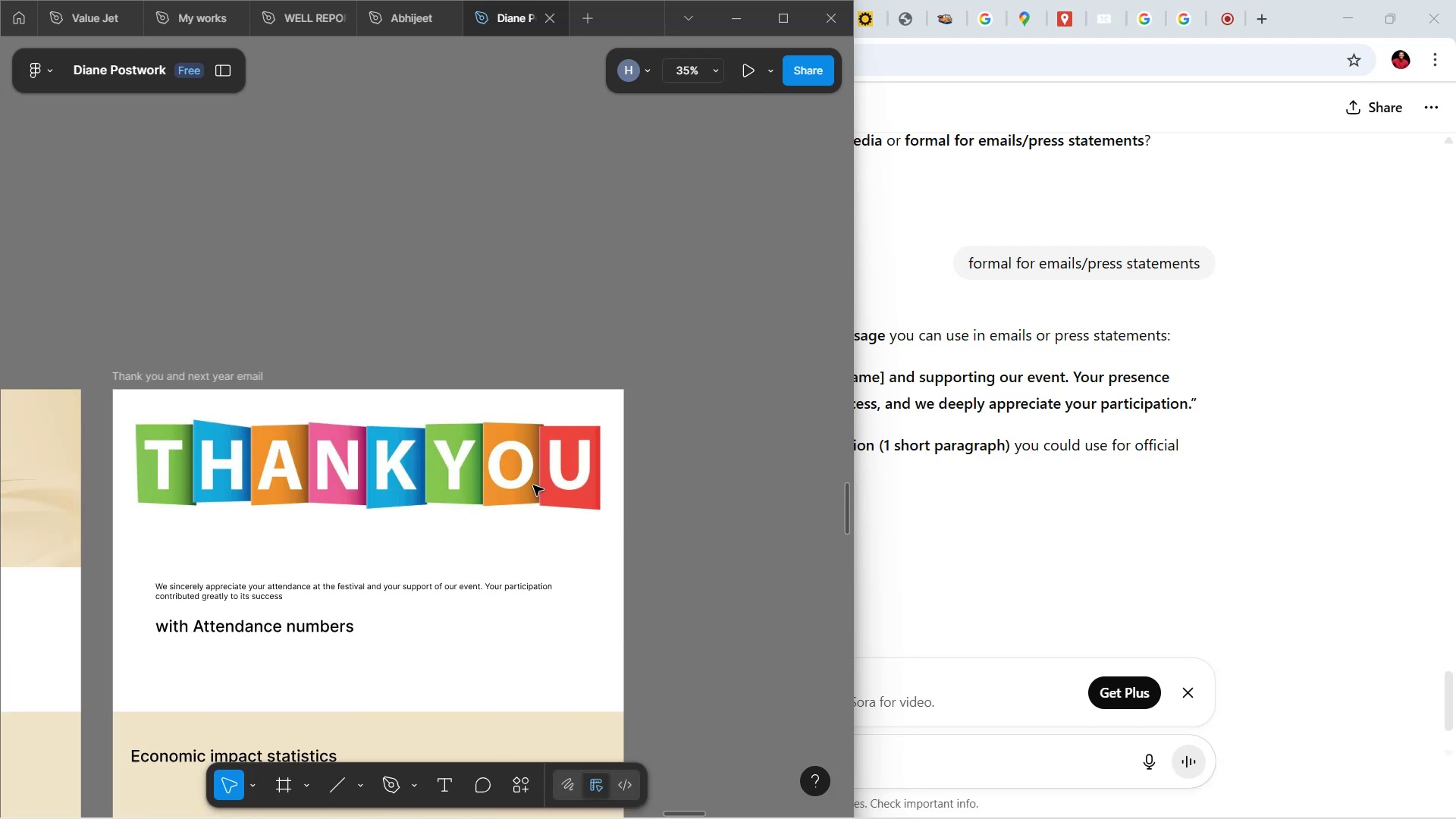 
key(Shift+ShiftLeft)
 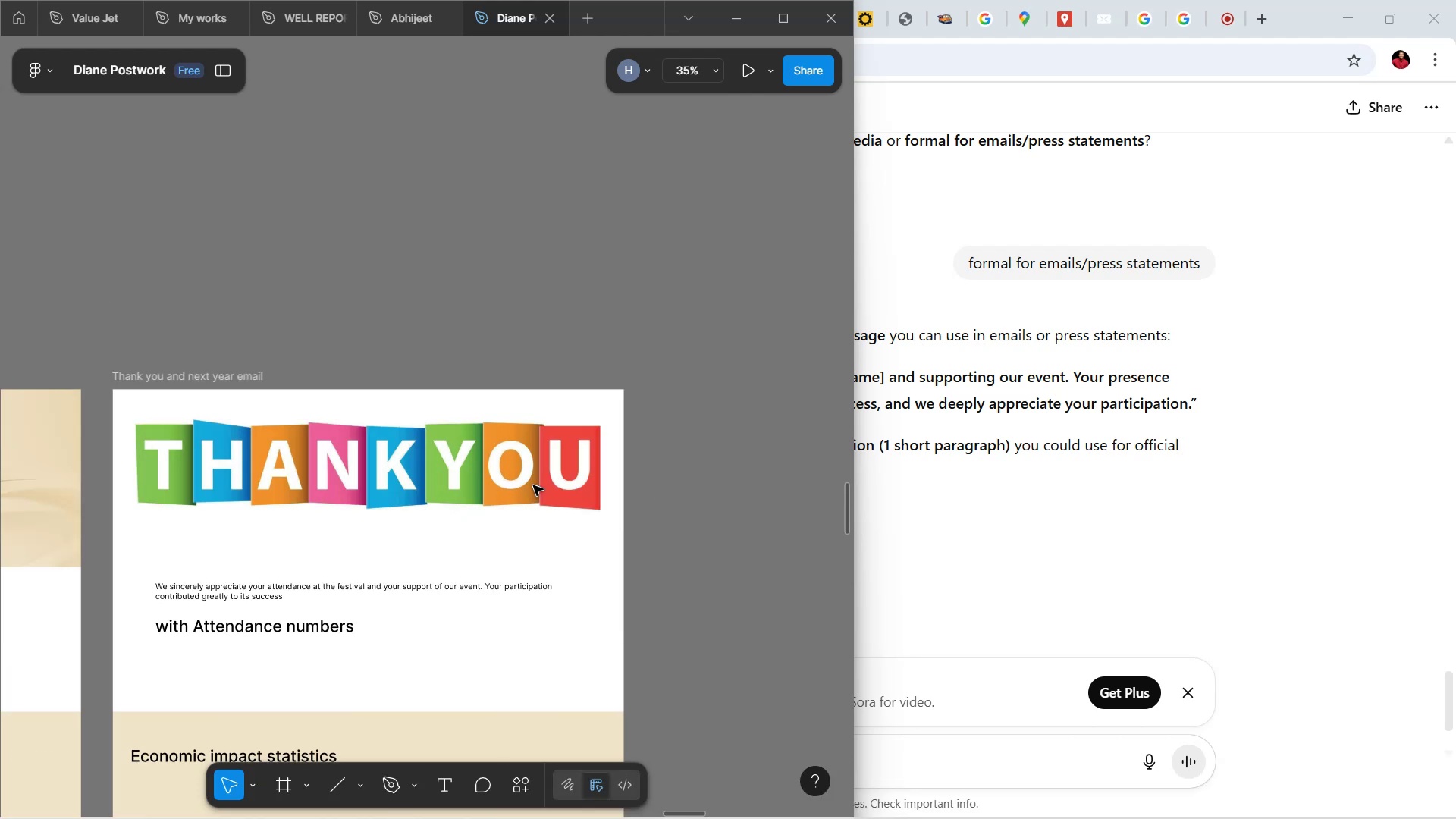 
key(Shift+ShiftLeft)
 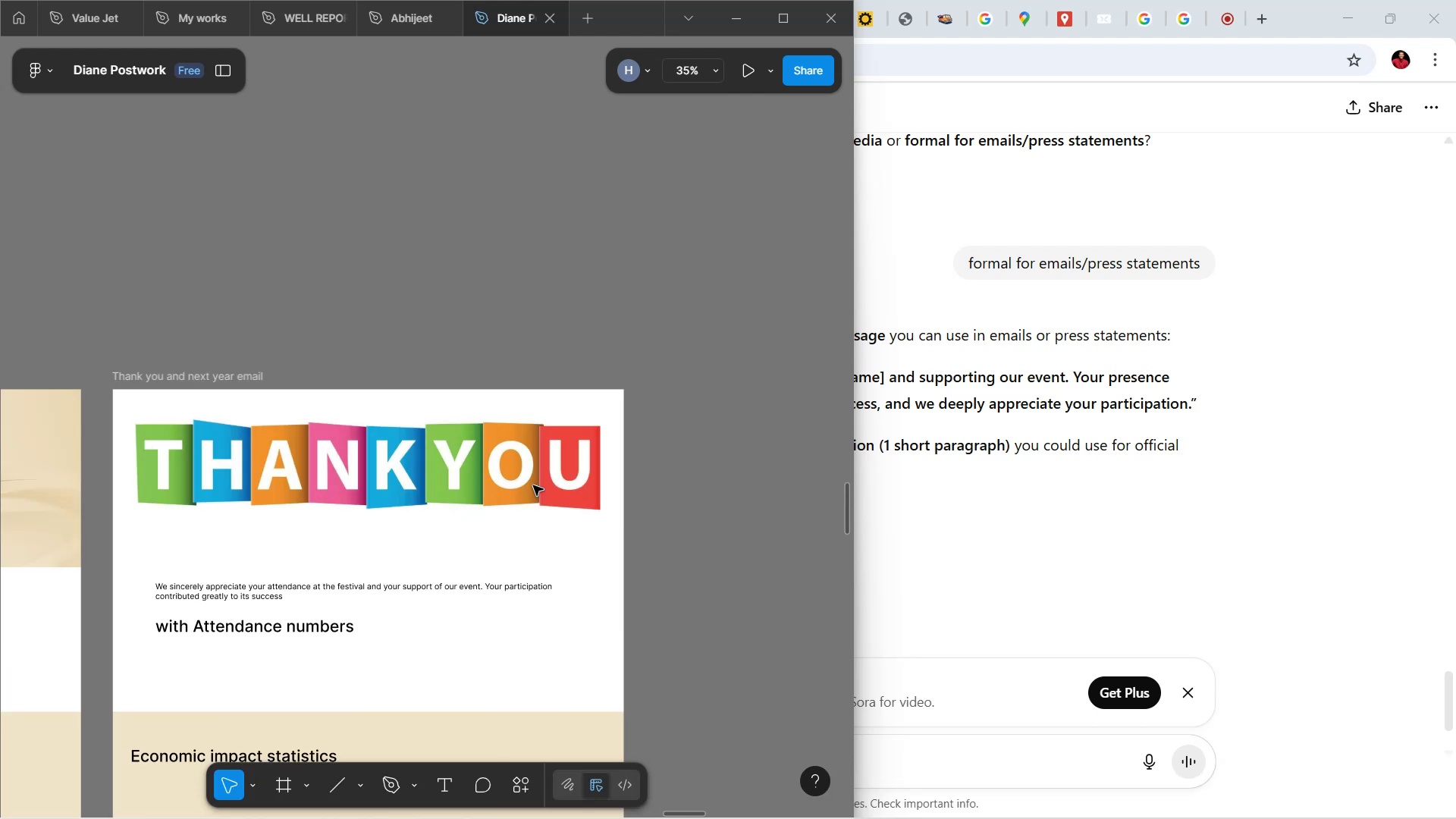 
scroll: coordinate [538, 517], scroll_direction: up, amount: 2.0
 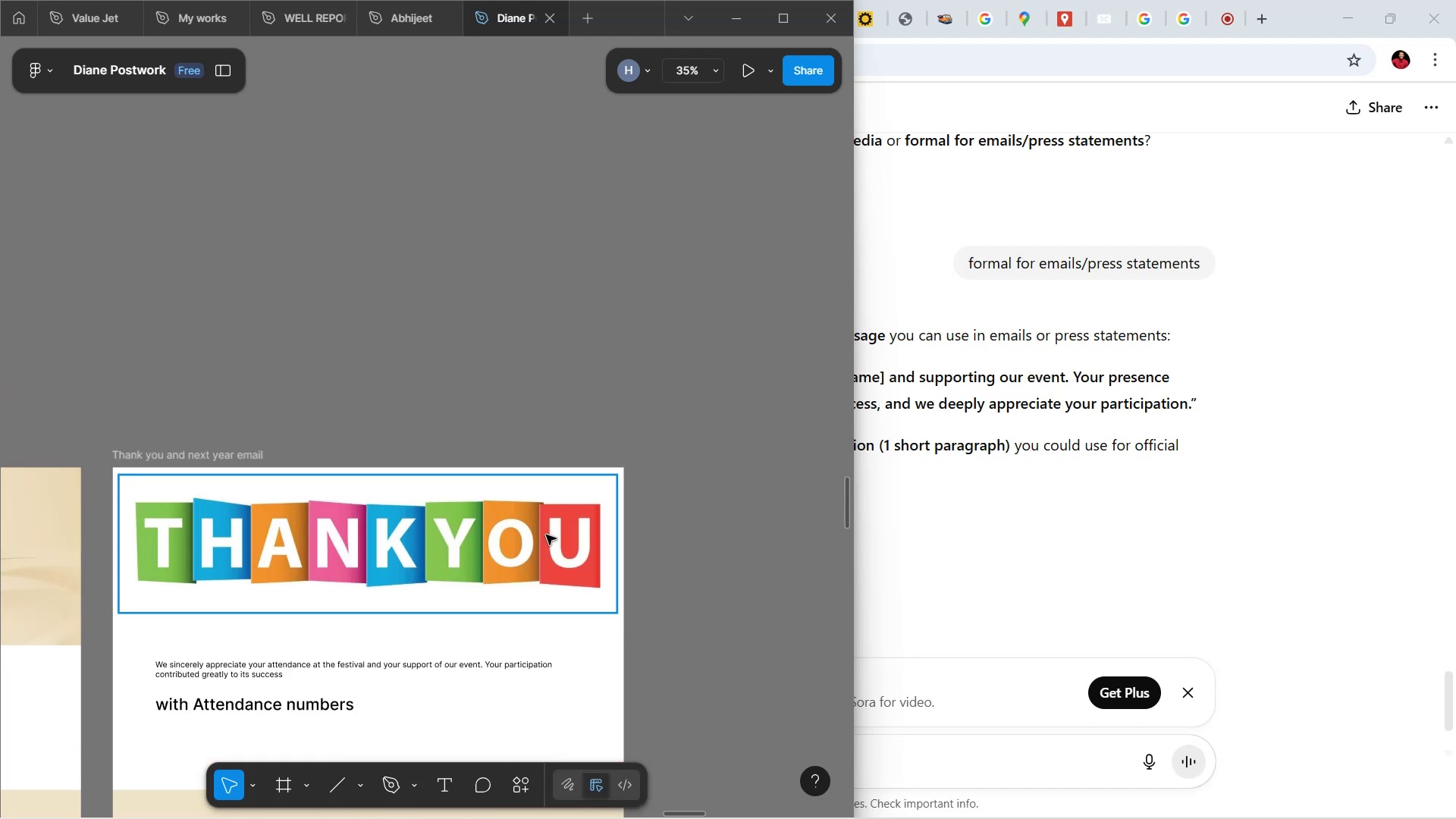 
scroll: coordinate [579, 519], scroll_direction: down, amount: 5.0
 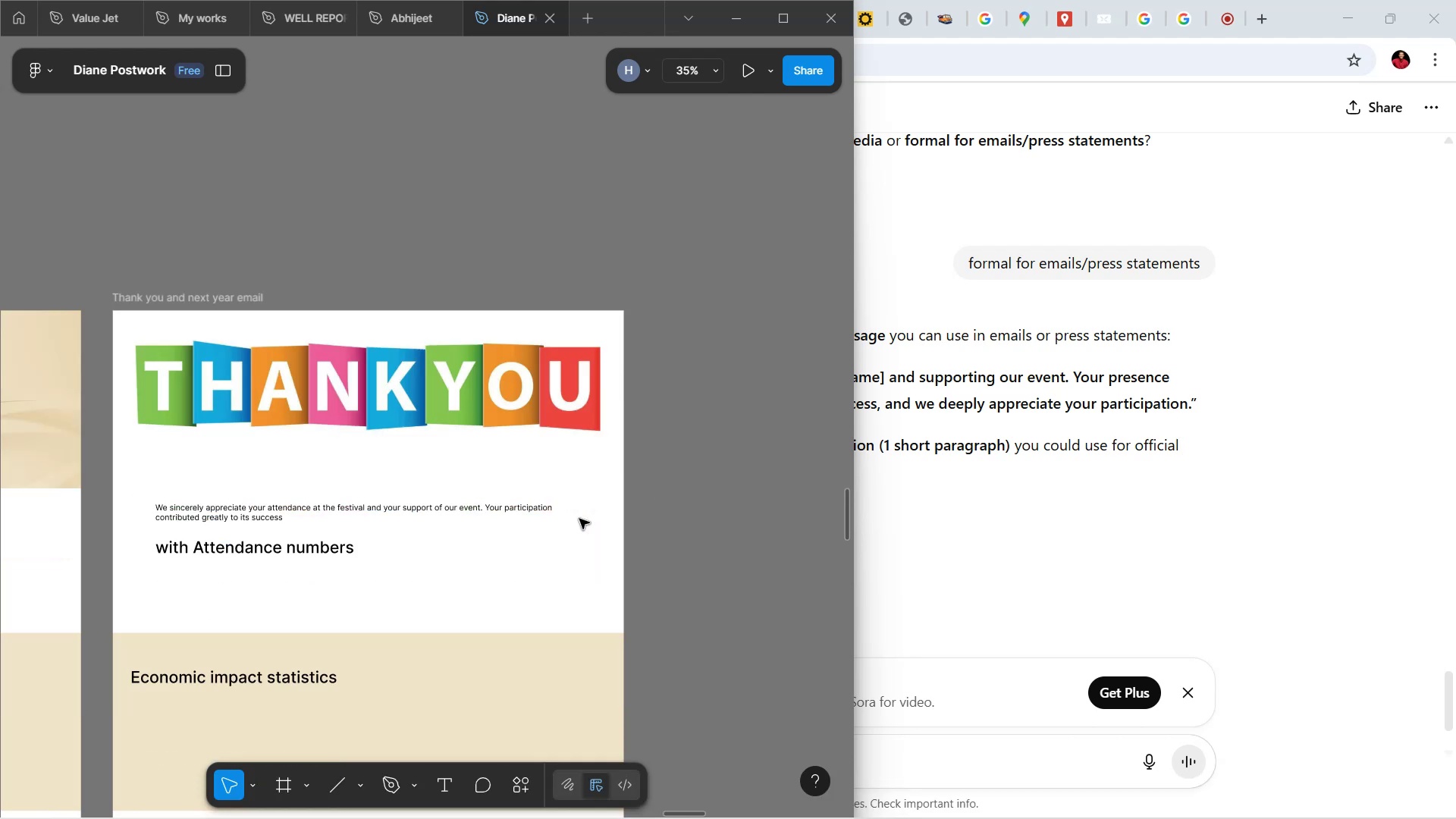 
hold_key(key=ShiftLeft, duration=1.3)
scroll: coordinate [523, 513], scroll_direction: up, amount: 6.0
 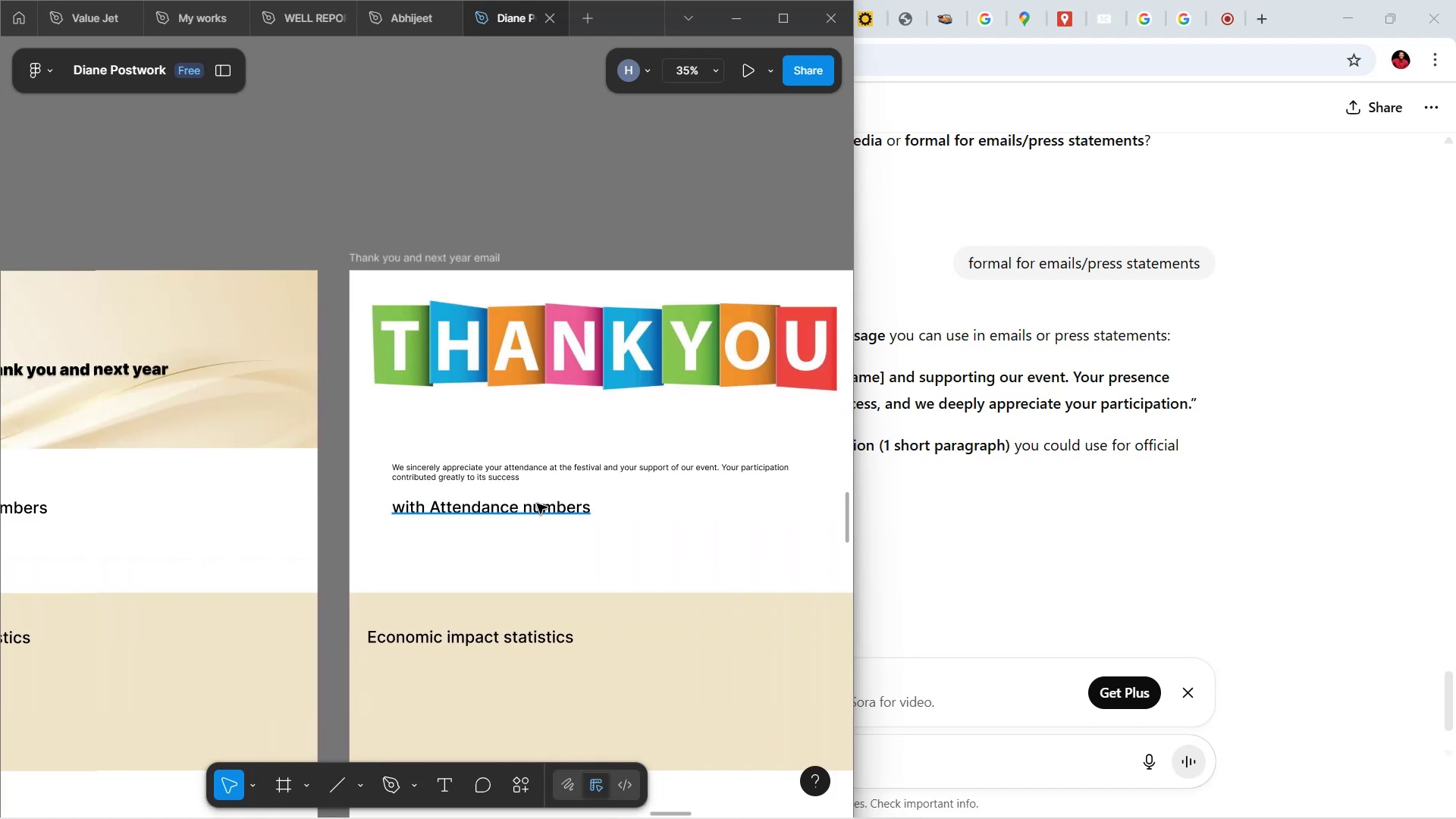 
hold_key(key=ShiftLeft, duration=0.65)
scroll: coordinate [548, 507], scroll_direction: down, amount: 3.0
 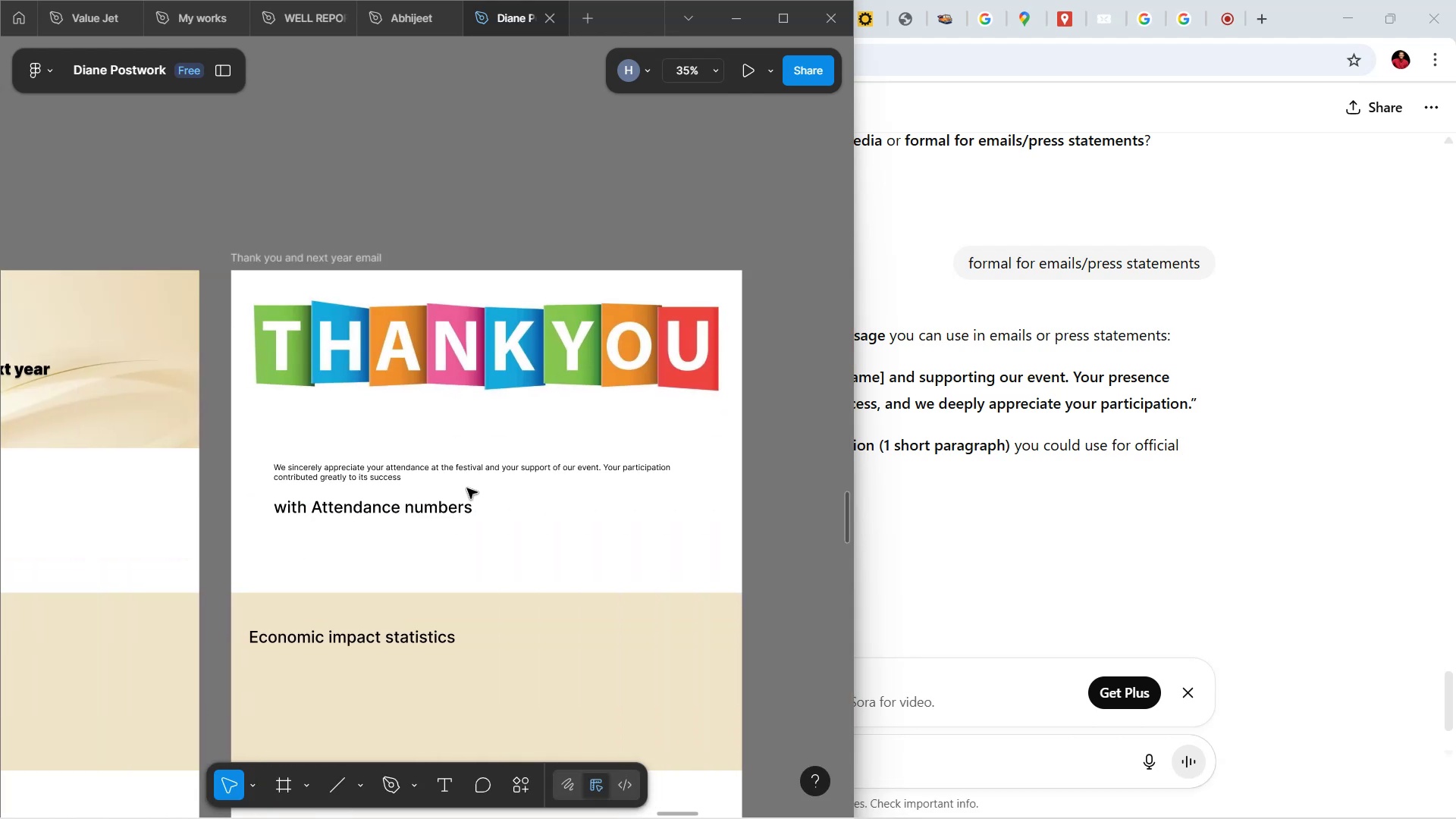 
hold_key(key=ControlLeft, duration=0.84)
scroll: coordinate [460, 482], scroll_direction: up, amount: 2.0
 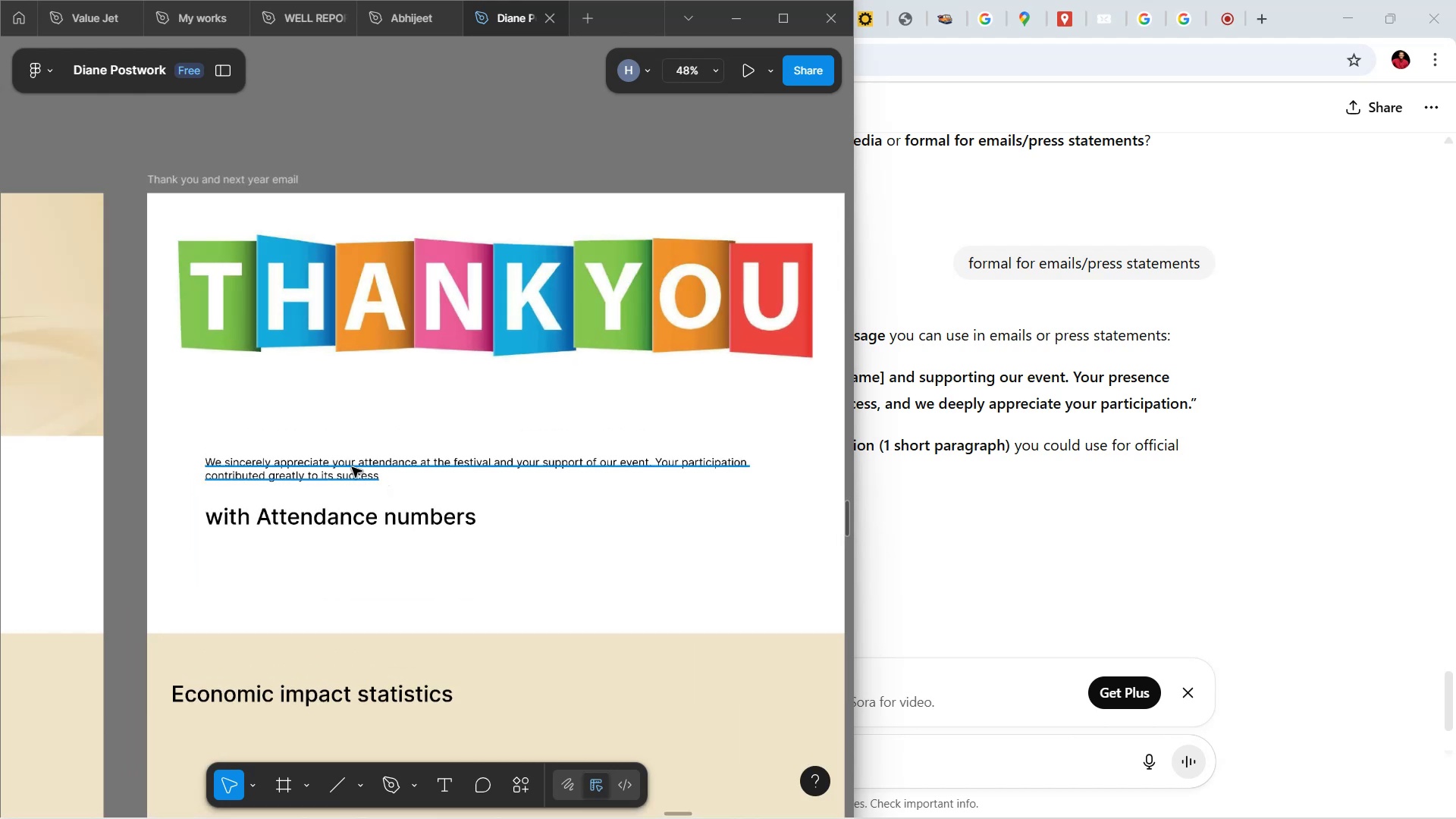 
left_click([375, 521])
 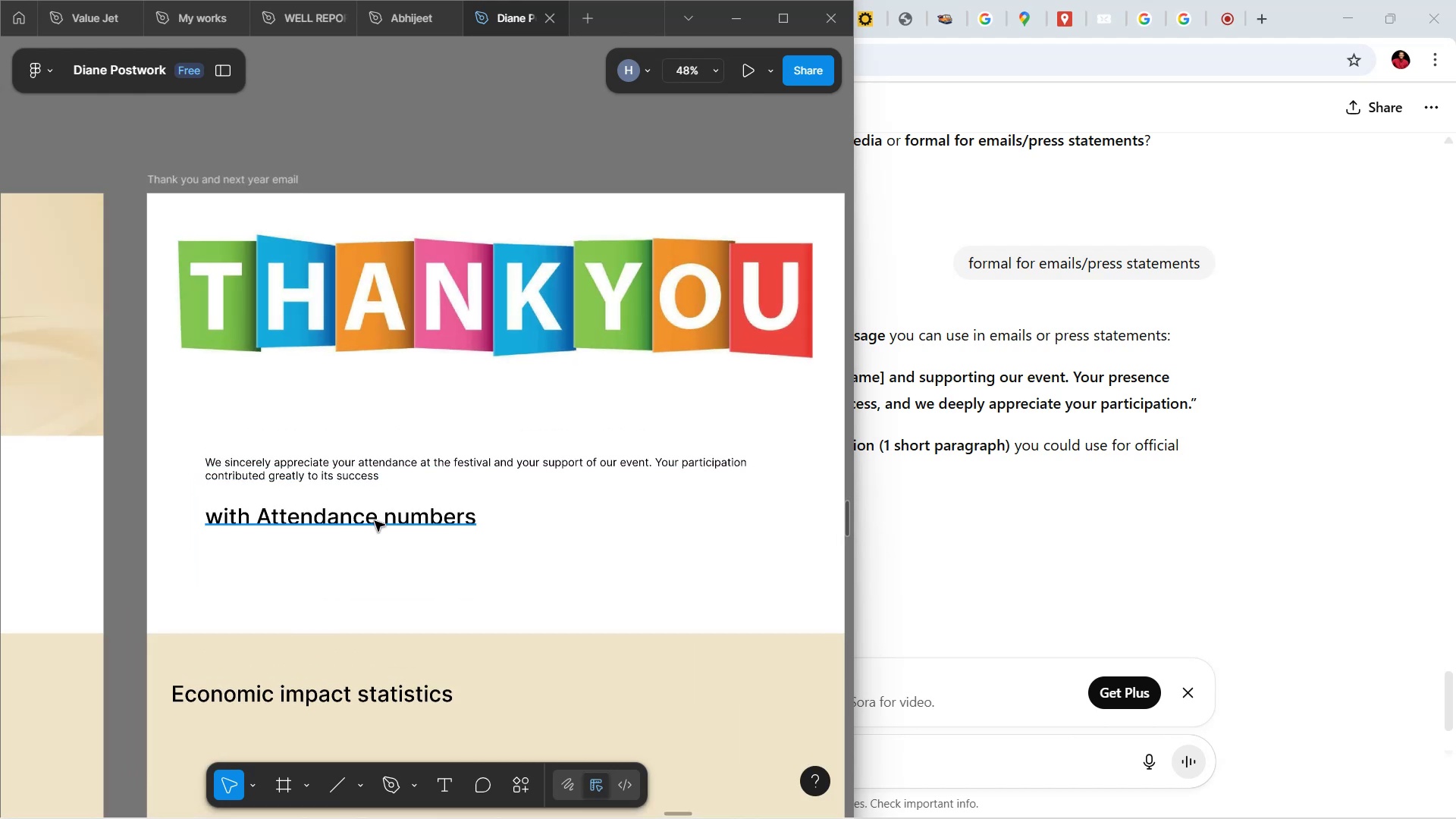 
left_click_drag(start_coordinate=[375, 521], to_coordinate=[375, 592])
 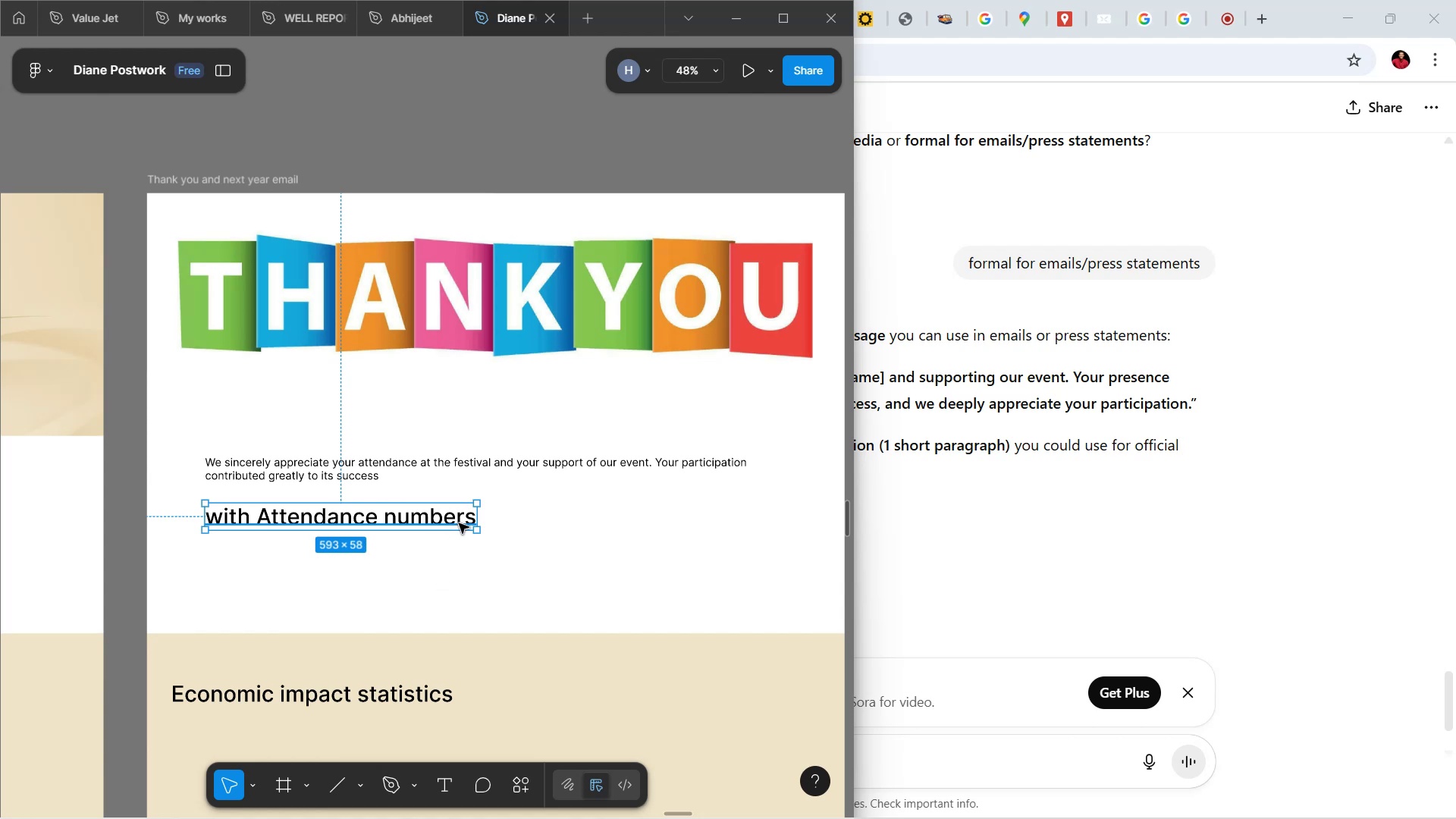 
wait(11.38)
 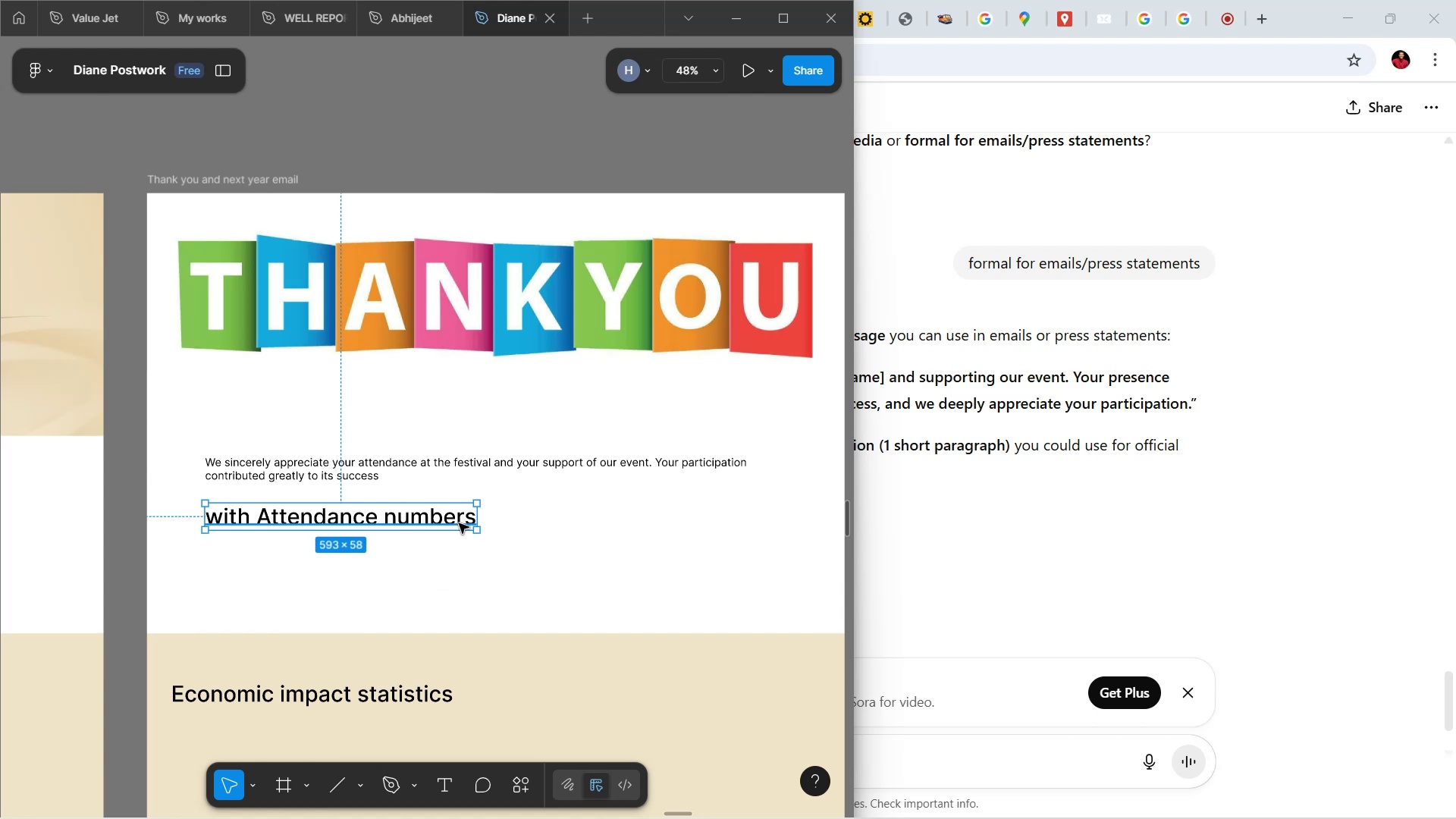 
left_click([349, 477])
 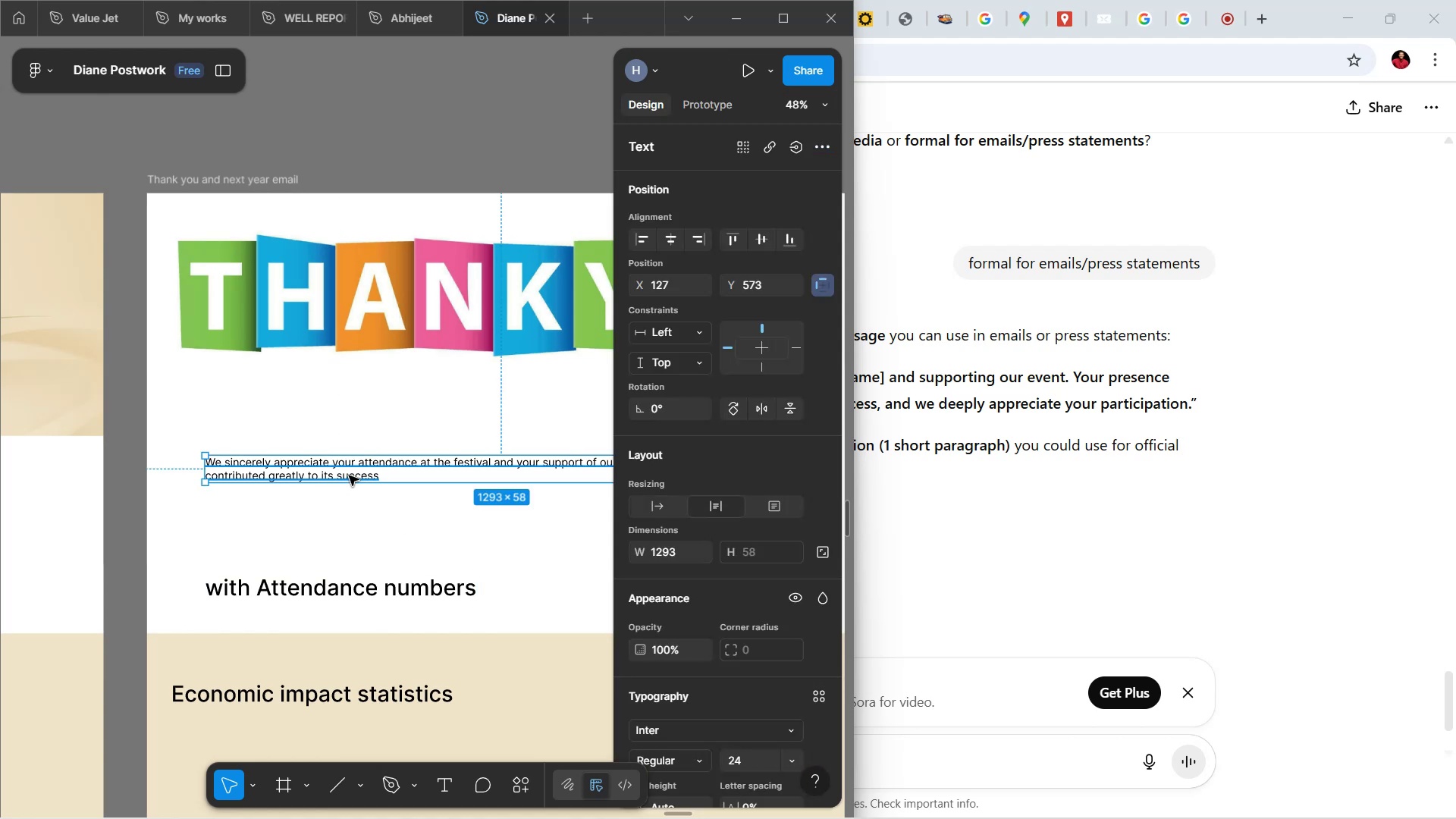 
hold_key(key=AltLeft, duration=1.54)
left_click_drag(start_coordinate=[349, 472], to_coordinate=[347, 510])
 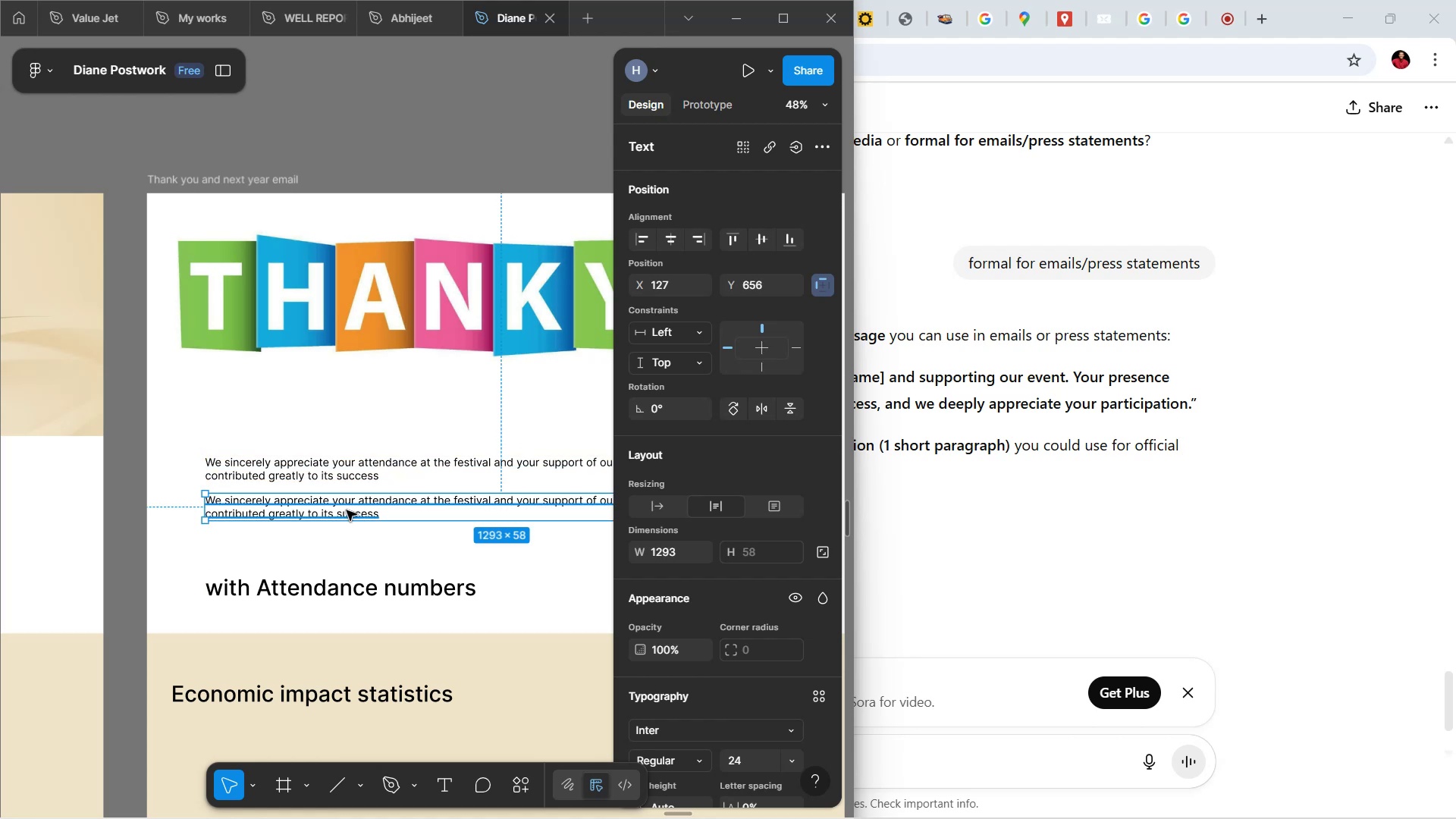 
hold_key(key=AltLeft, duration=0.49)
 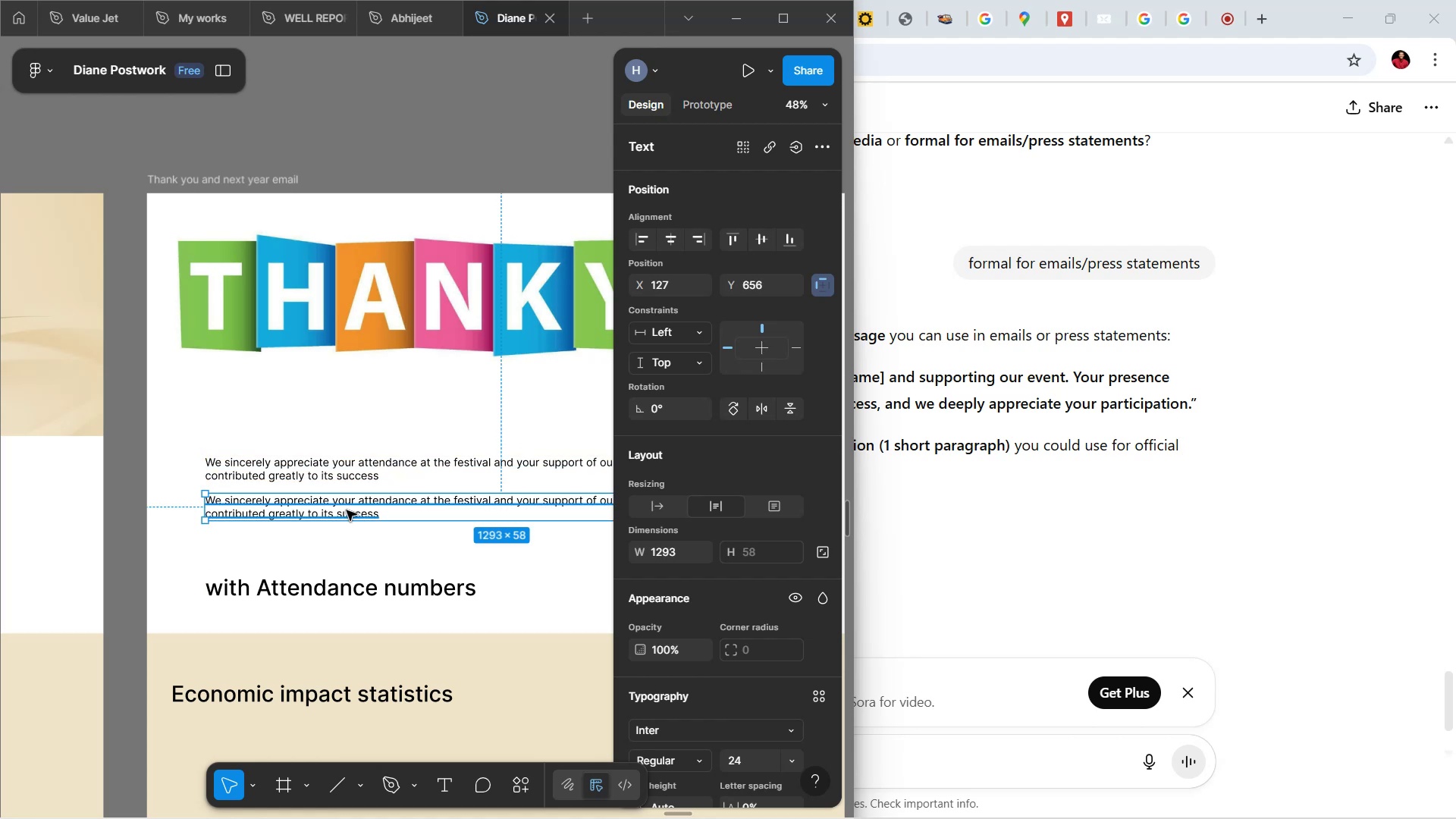 
double_click([347, 510])
 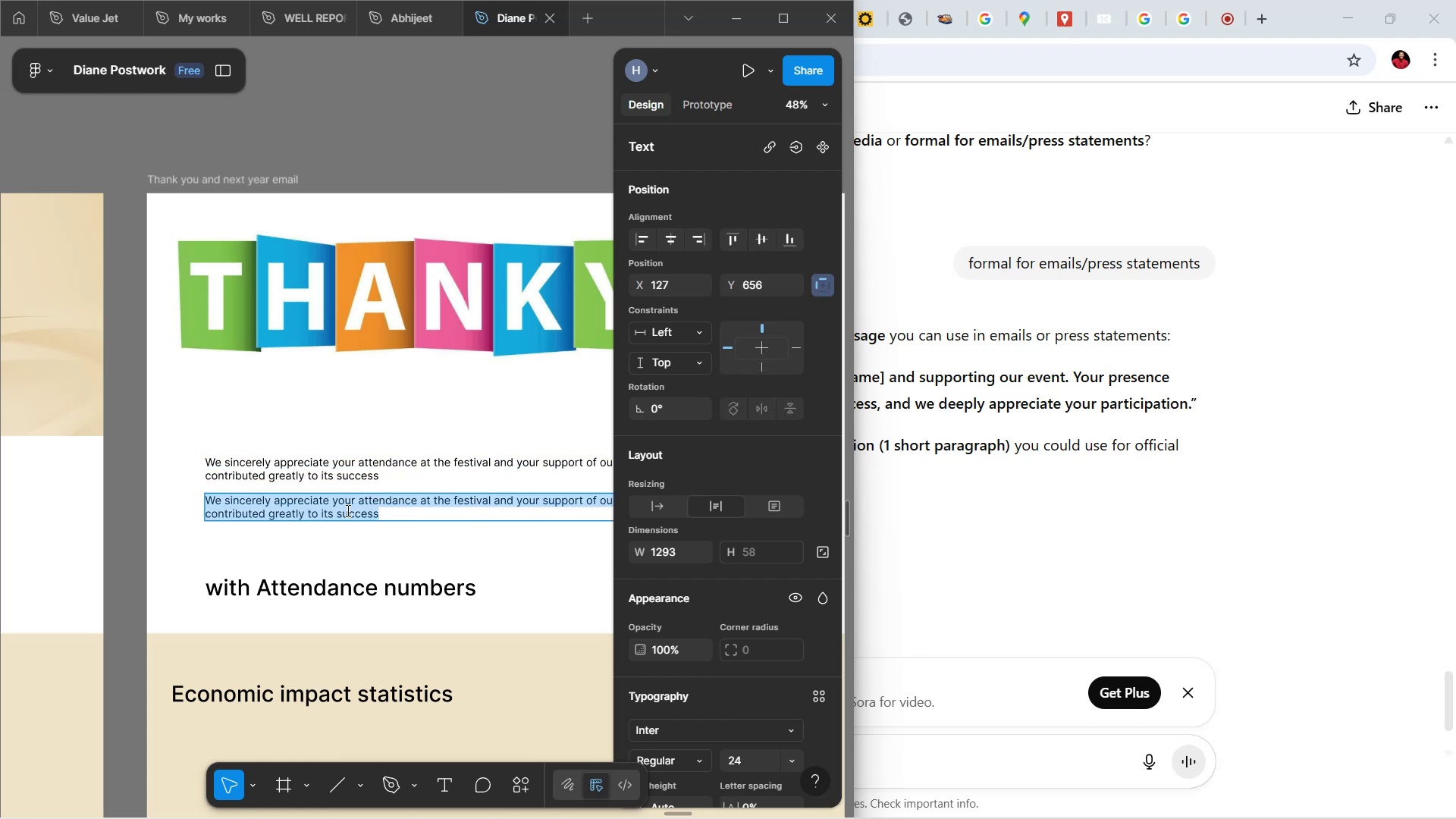 
key(Control+V)
 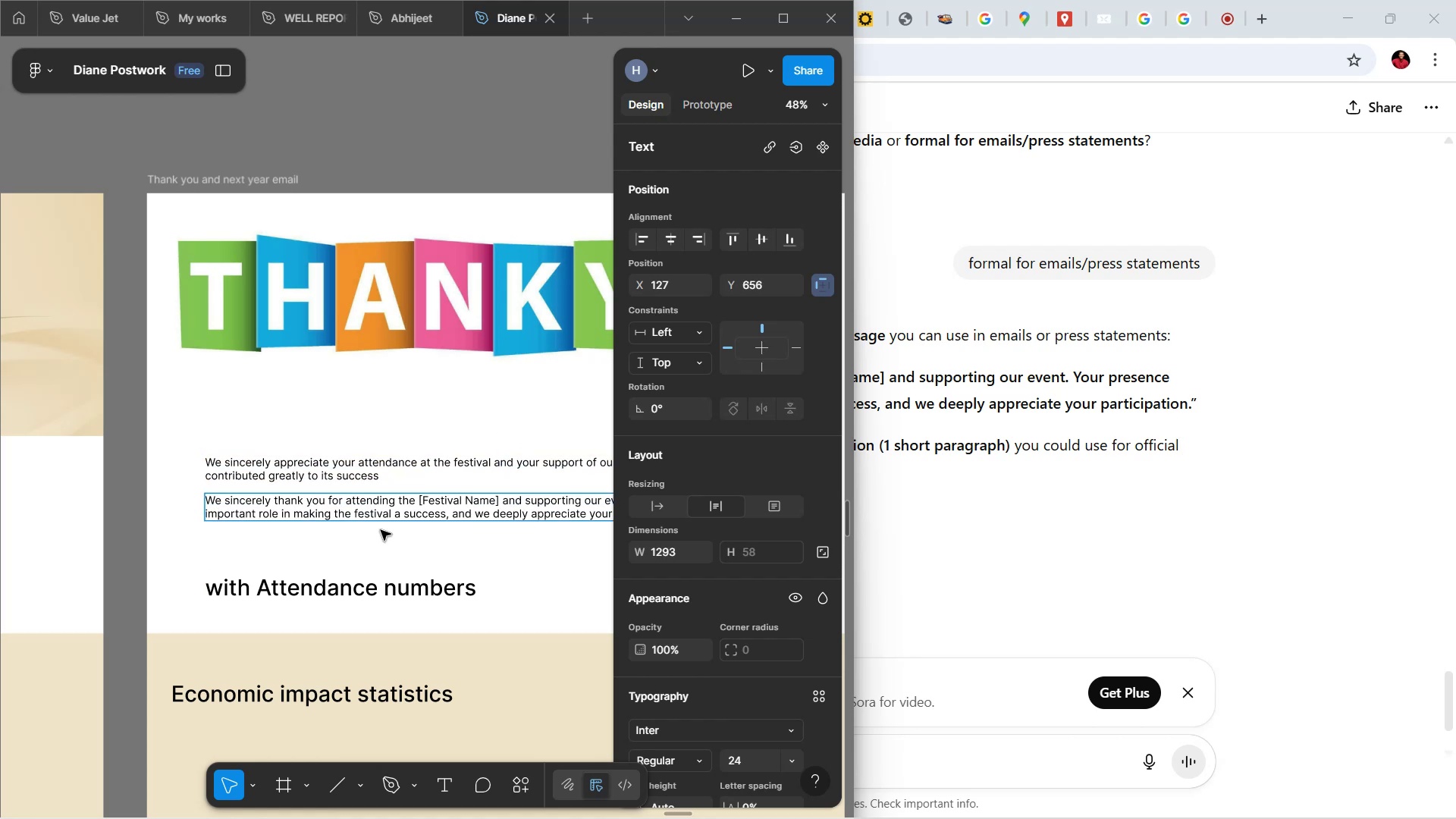 
hold_key(key=ShiftLeft, duration=1.52)
scroll: coordinate [403, 513], scroll_direction: down, amount: 8.0
 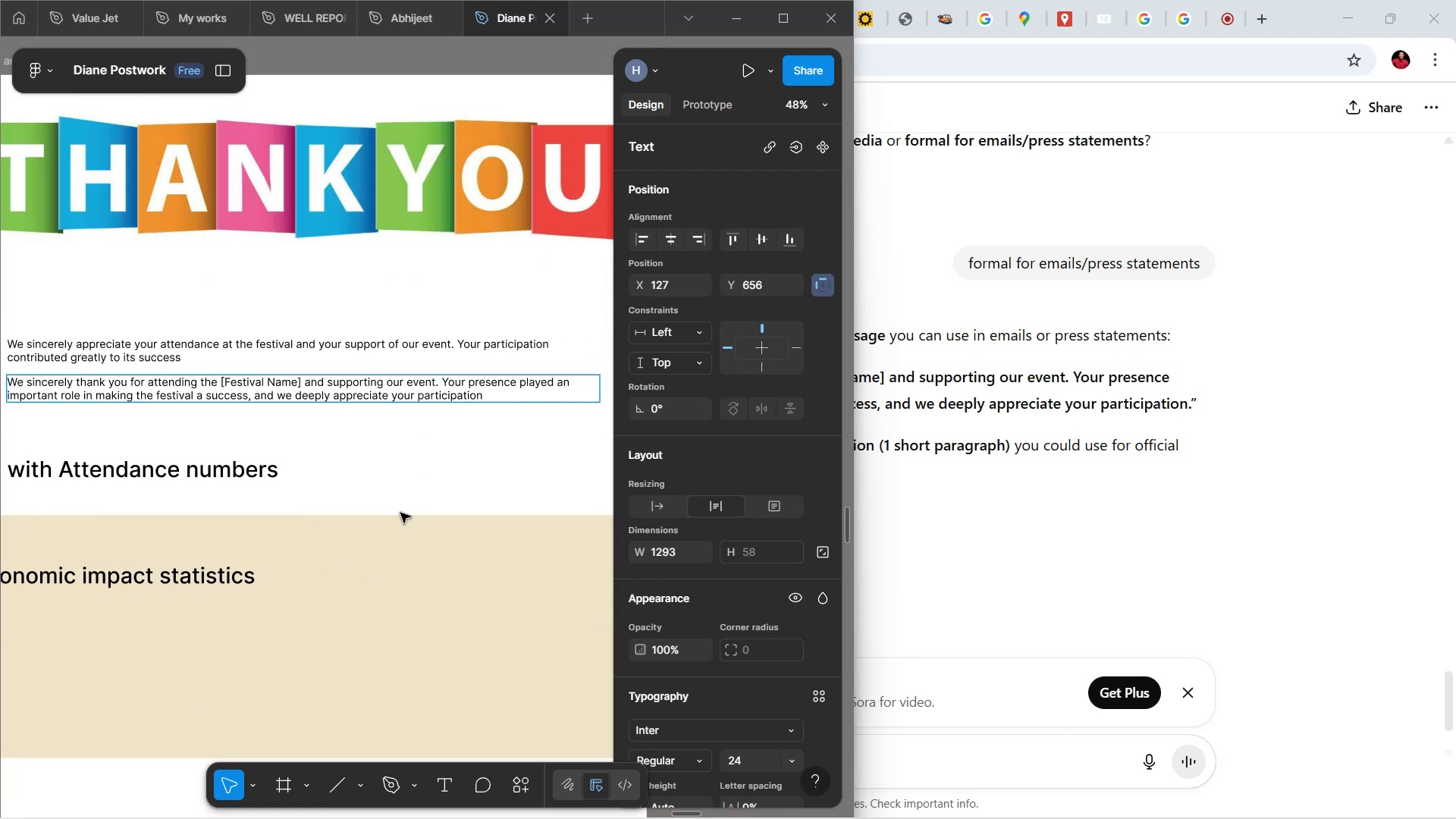 
key(Shift+ShiftLeft)
 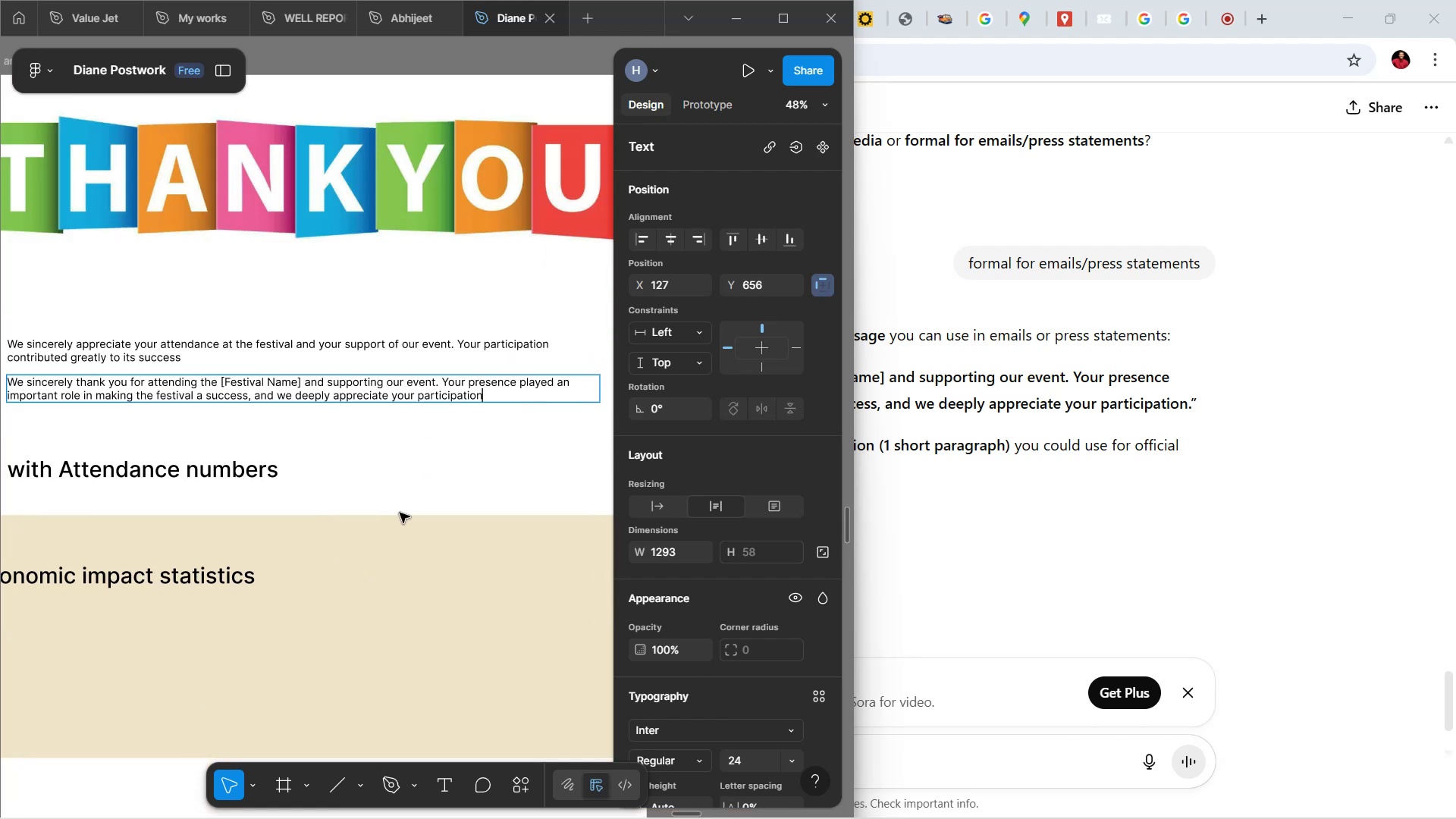 
key(Shift+ShiftLeft)
 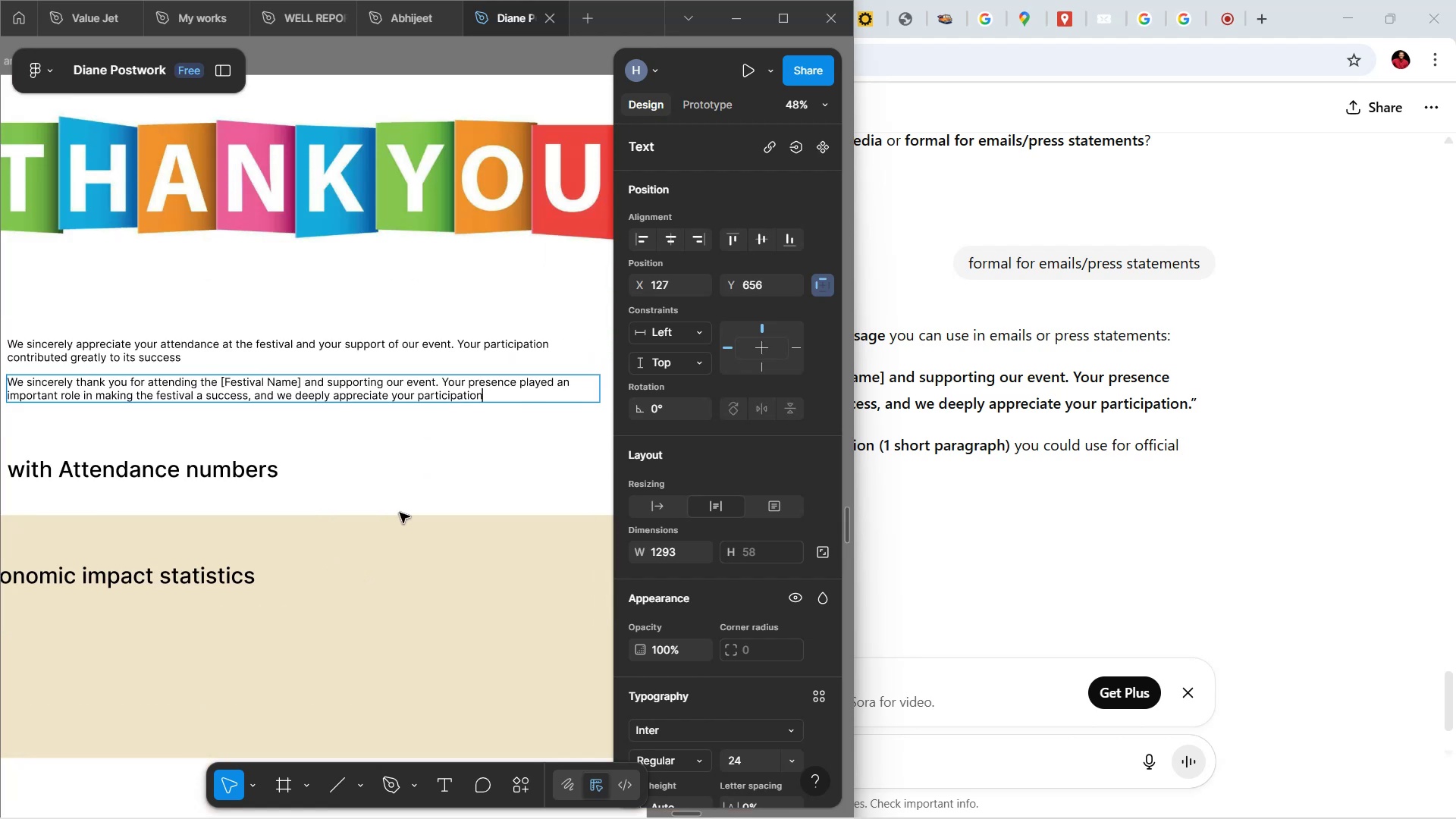 
key(Shift+ShiftLeft)
 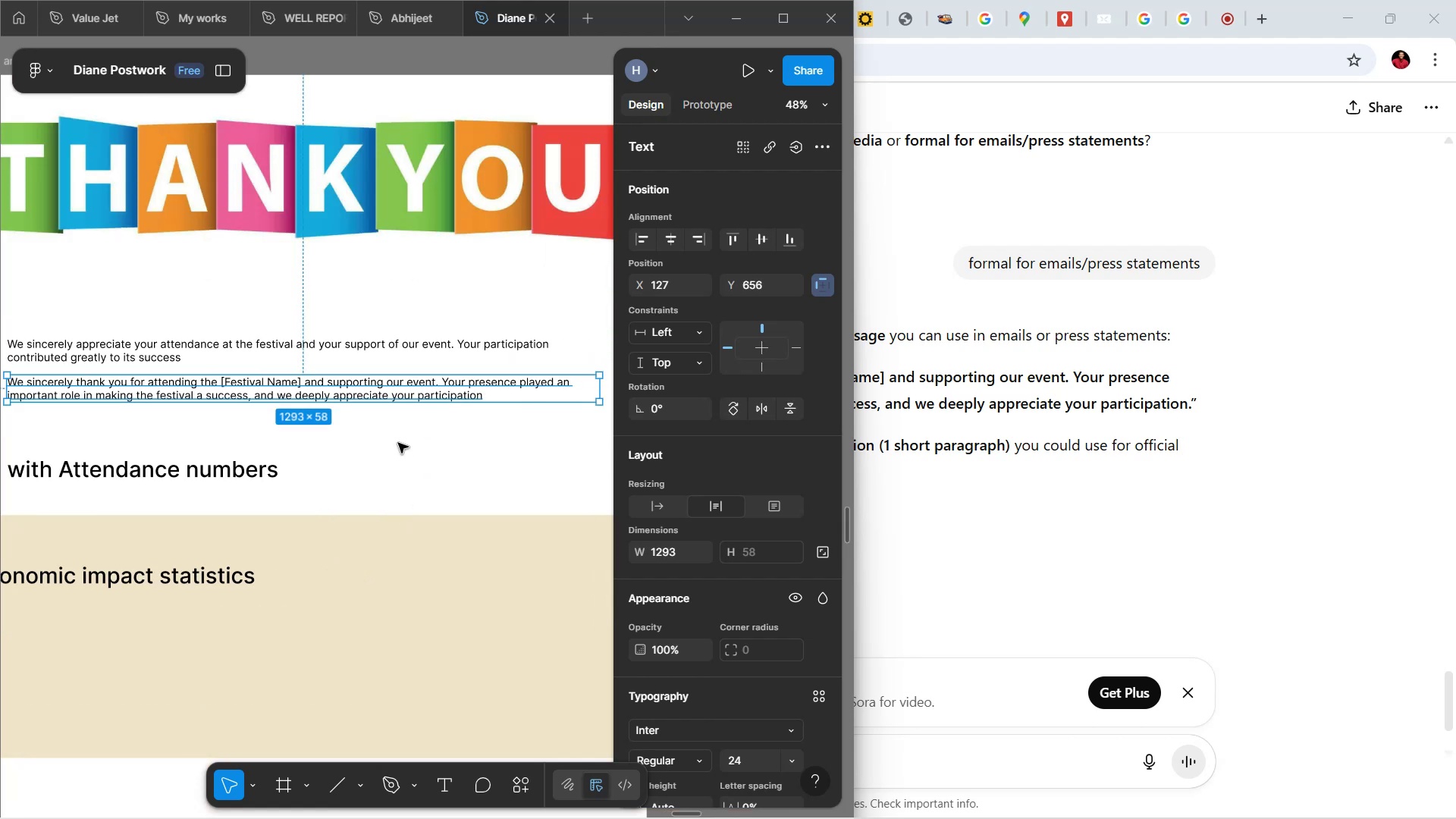 
left_click([1070, 527])
 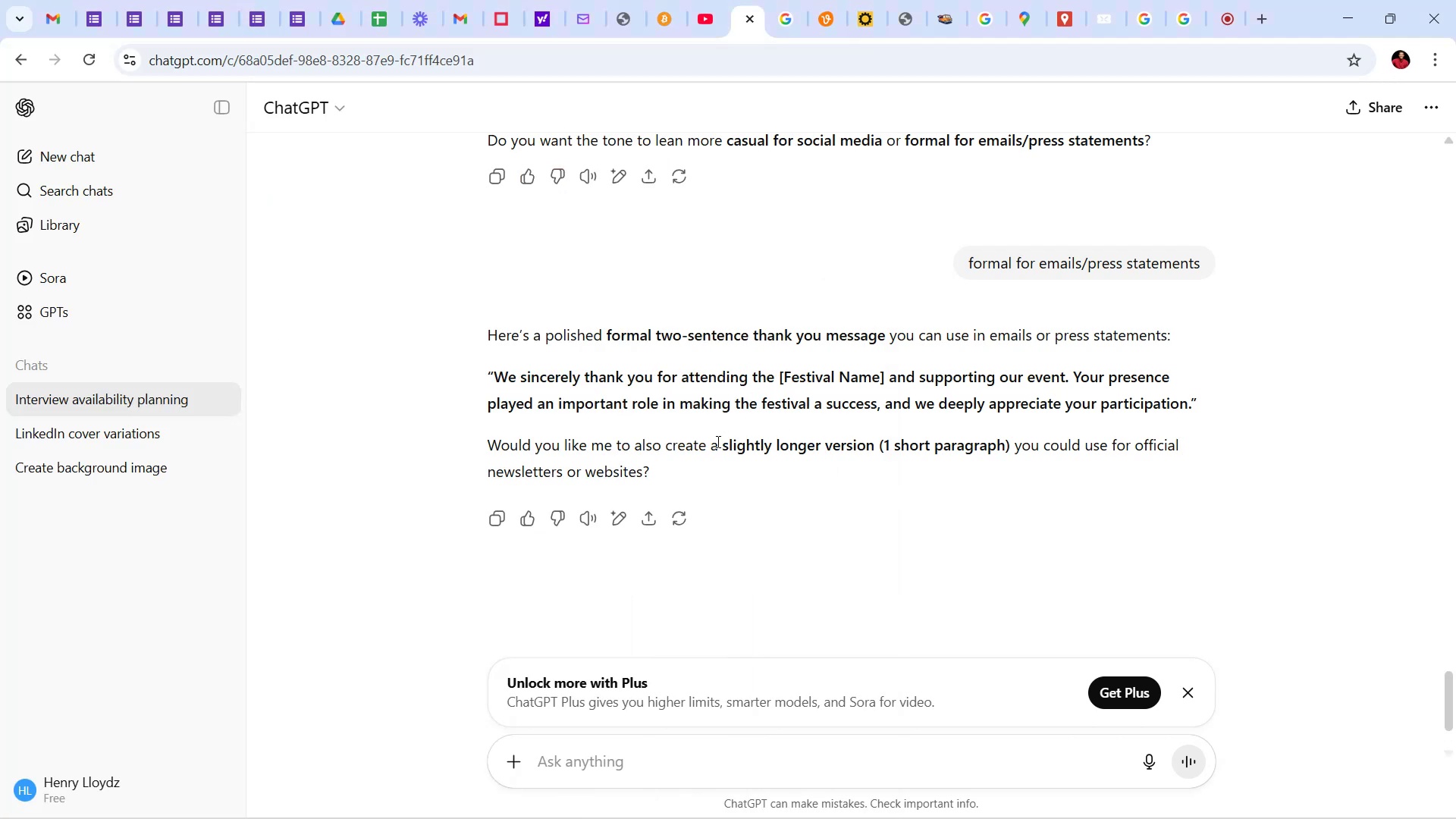 
wait(6.14)
 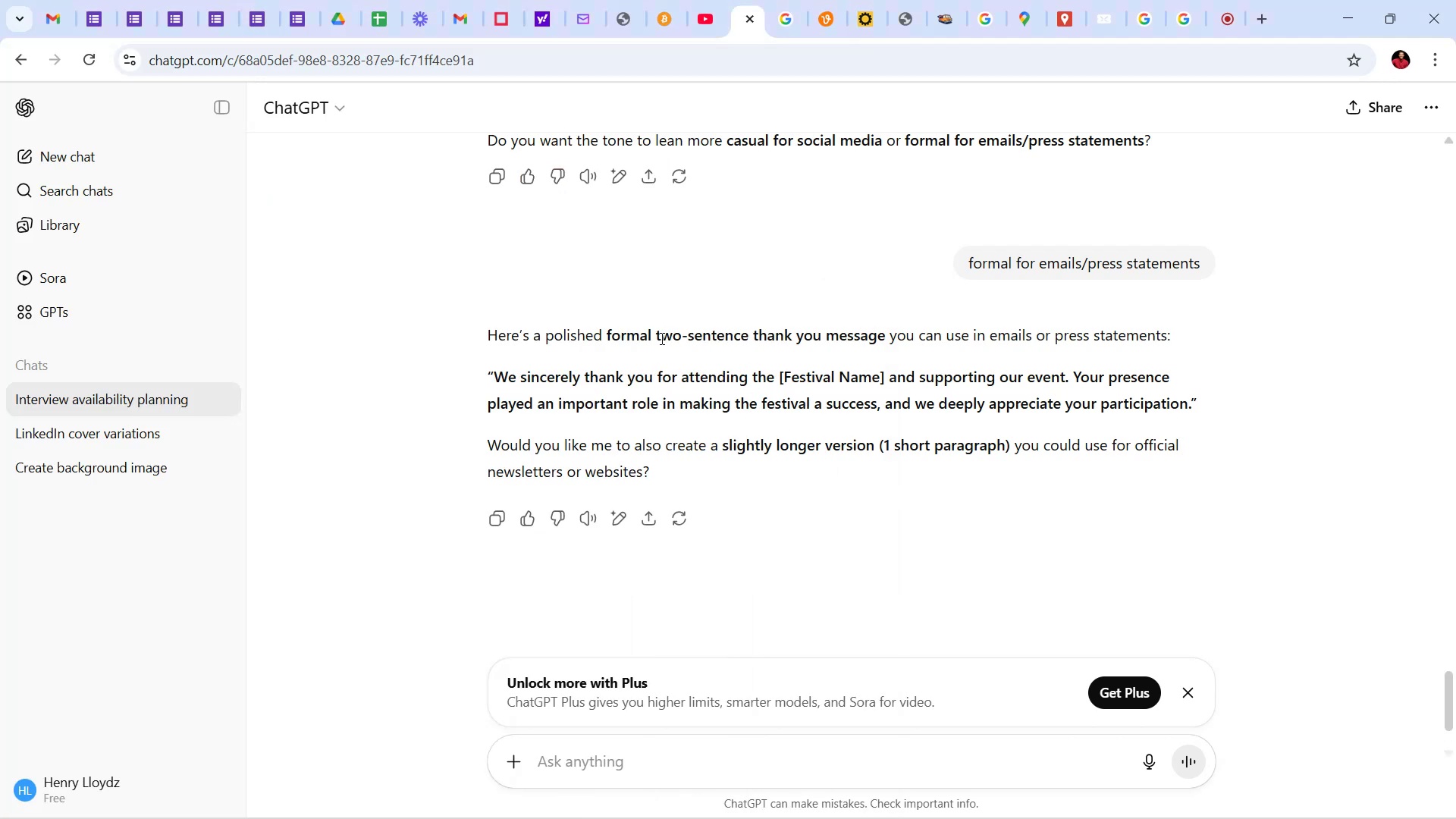 
left_click_drag(start_coordinate=[713, 444], to_coordinate=[999, 452])
 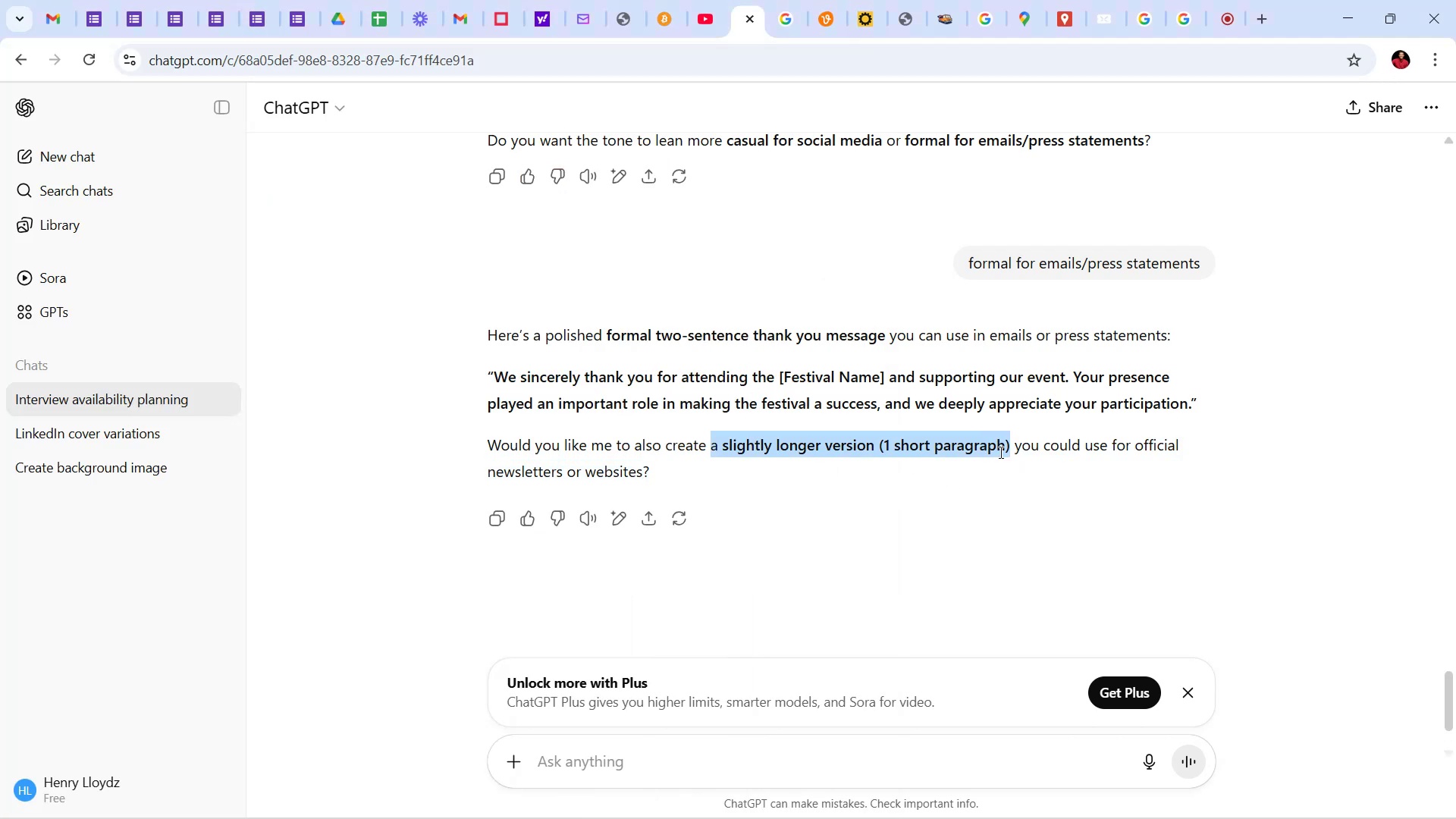 
hold_key(key=ControlLeft, duration=1.73)
 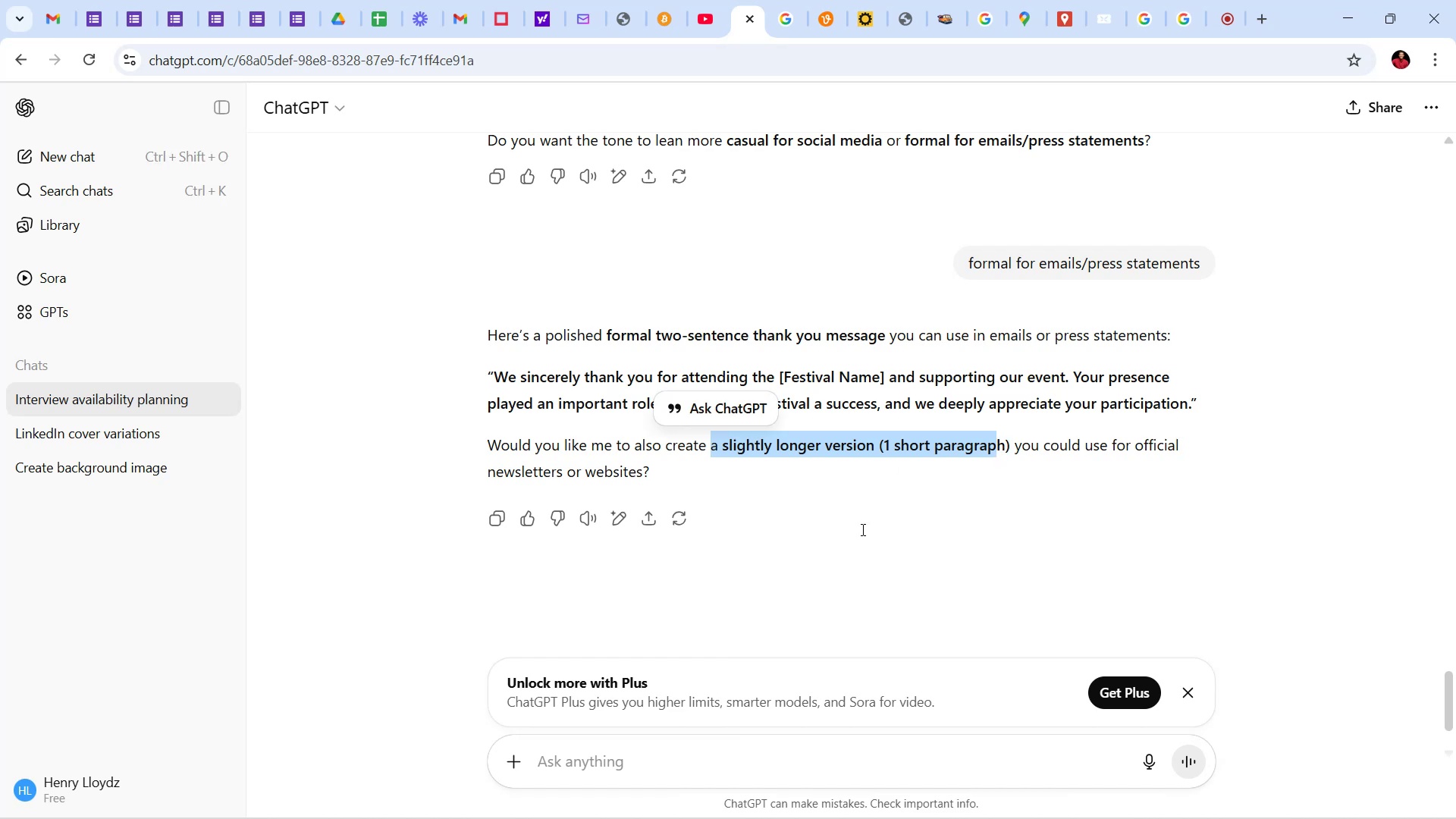 
hold_key(key=ControlLeft, duration=1.54)
left_click([861, 529])
 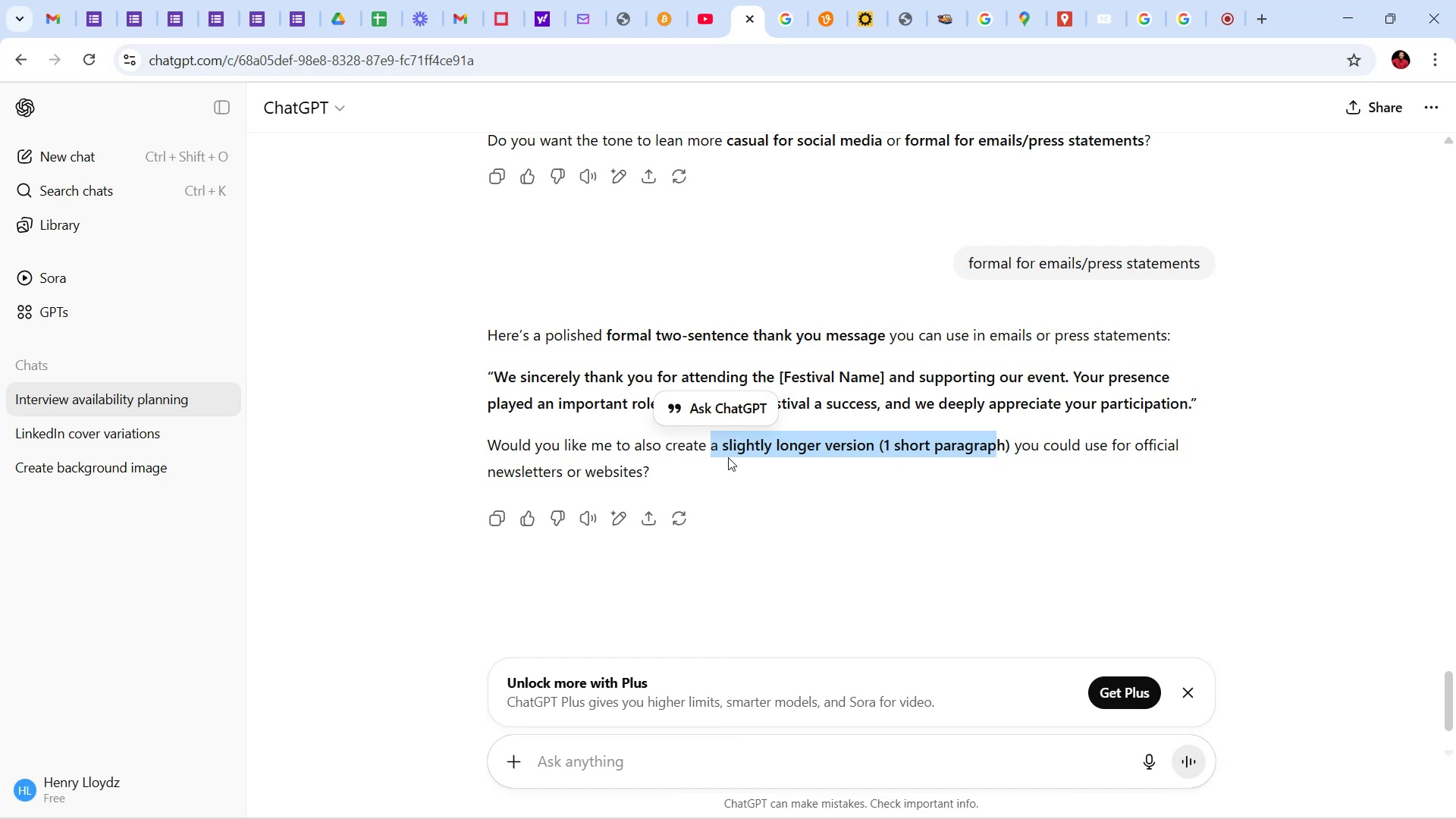 
hold_key(key=ControlLeft, duration=1.54)
 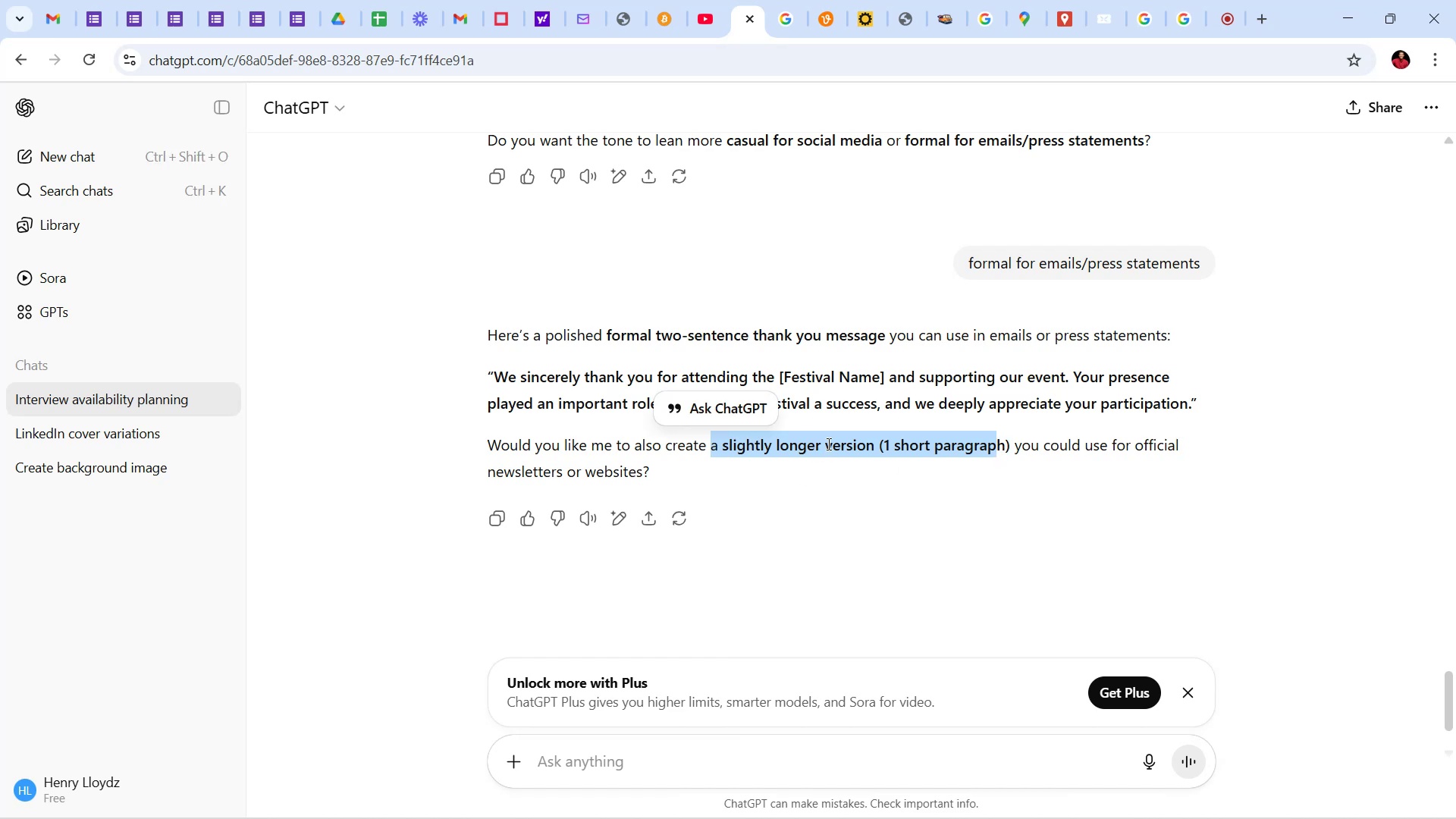 
hold_key(key=ControlLeft, duration=0.31)
 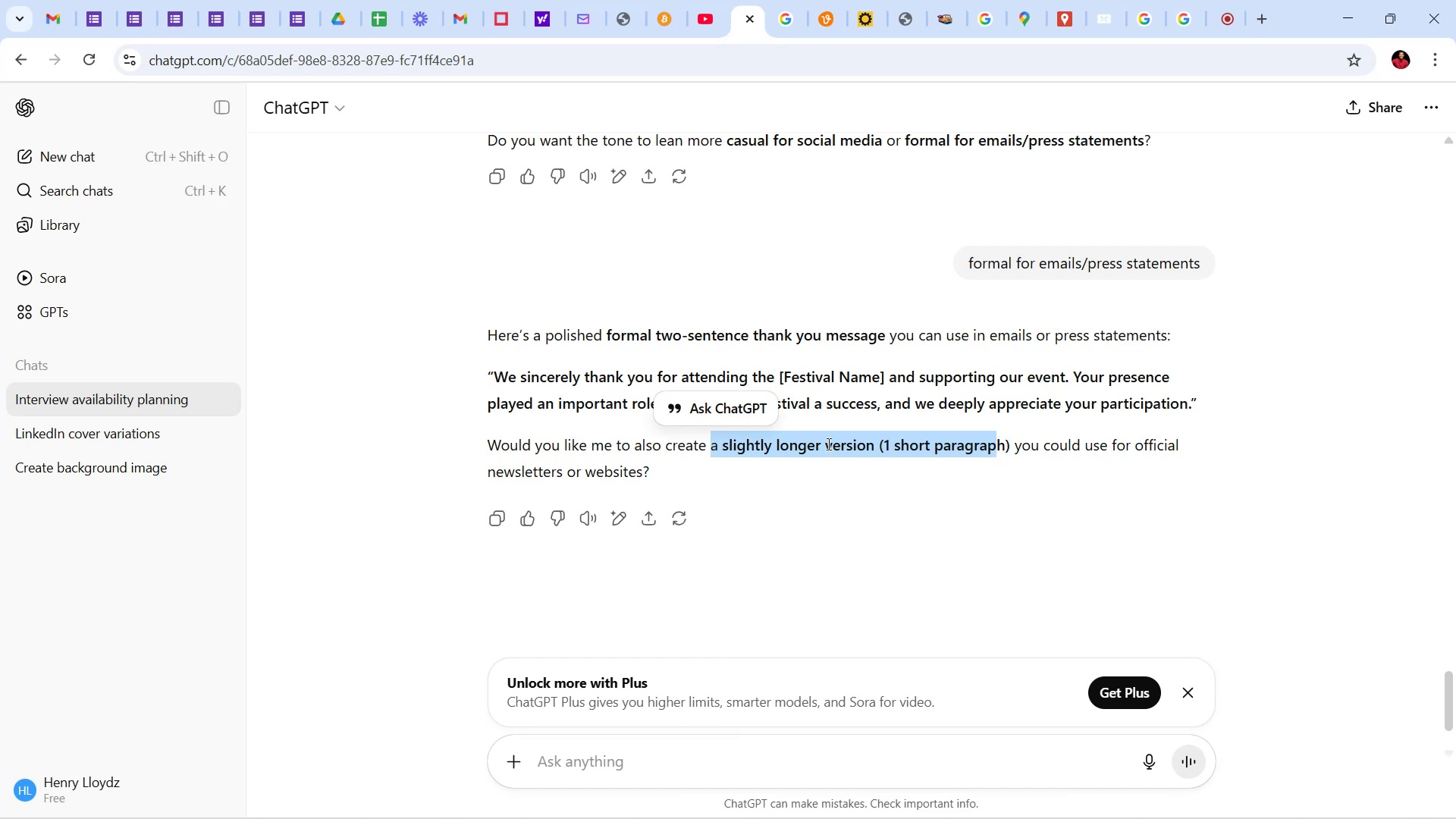 
left_click([827, 444])
 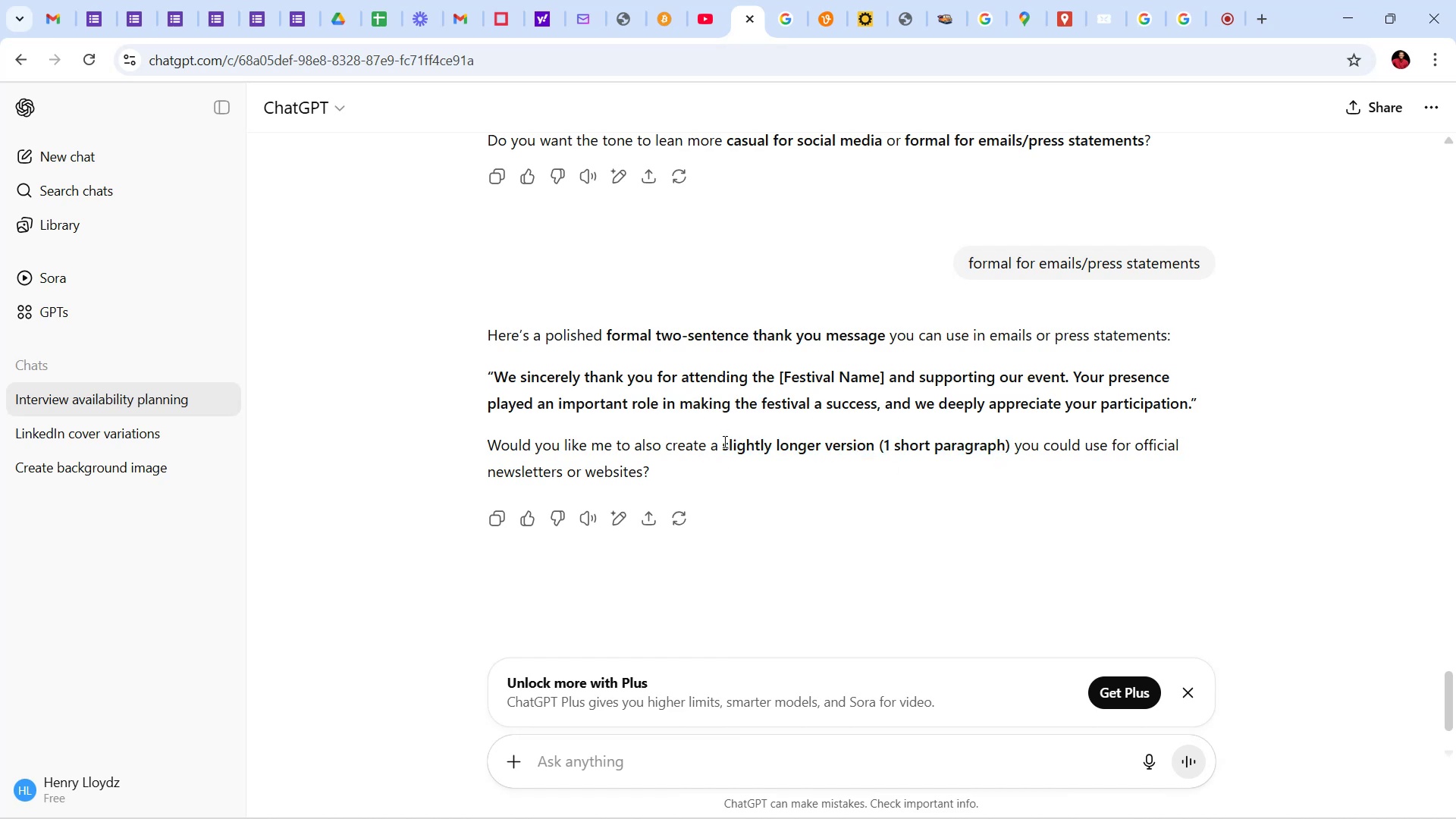 
left_click_drag(start_coordinate=[724, 441], to_coordinate=[1007, 447])
 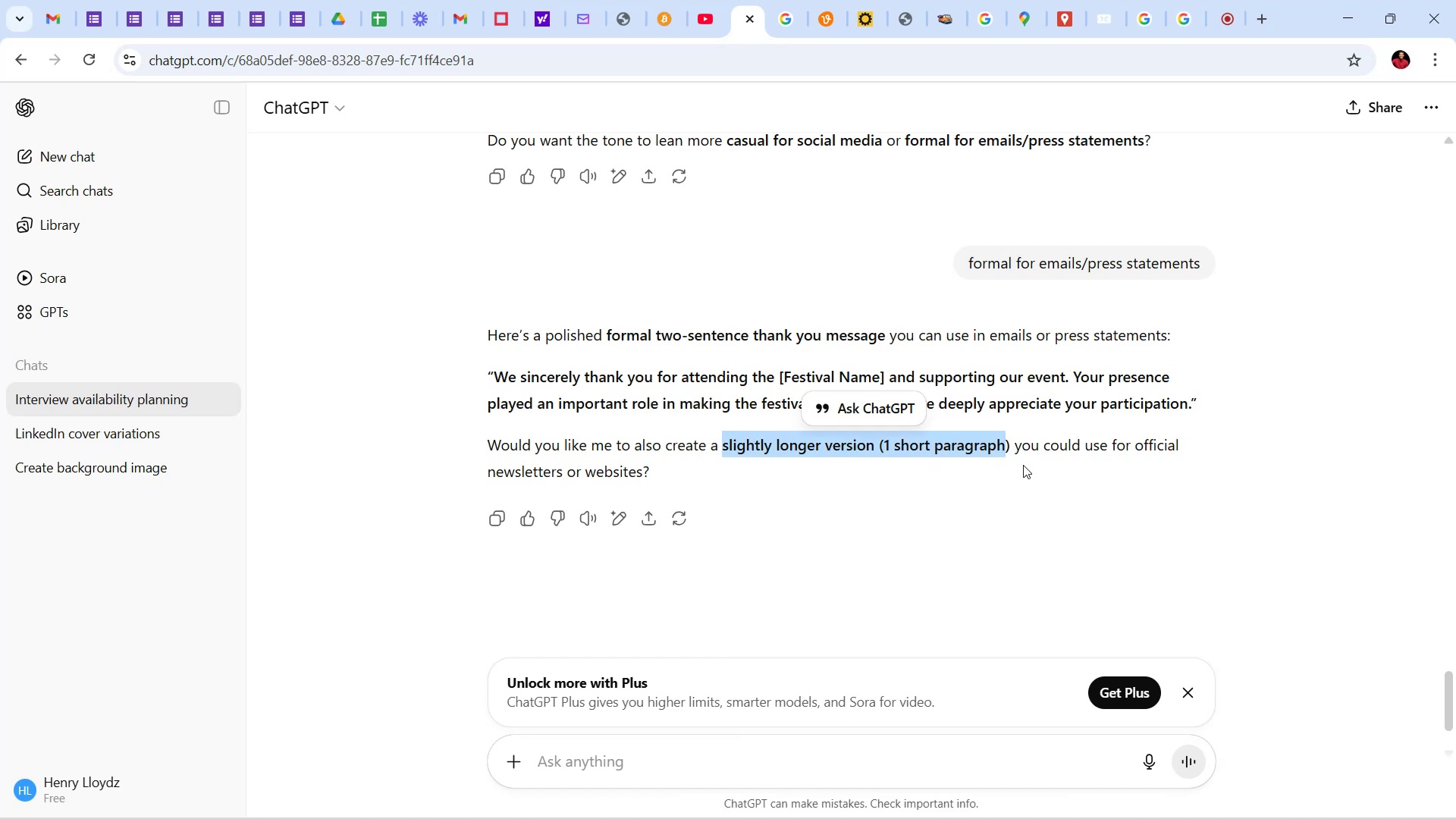 
key(Shift+ArrowRight)
 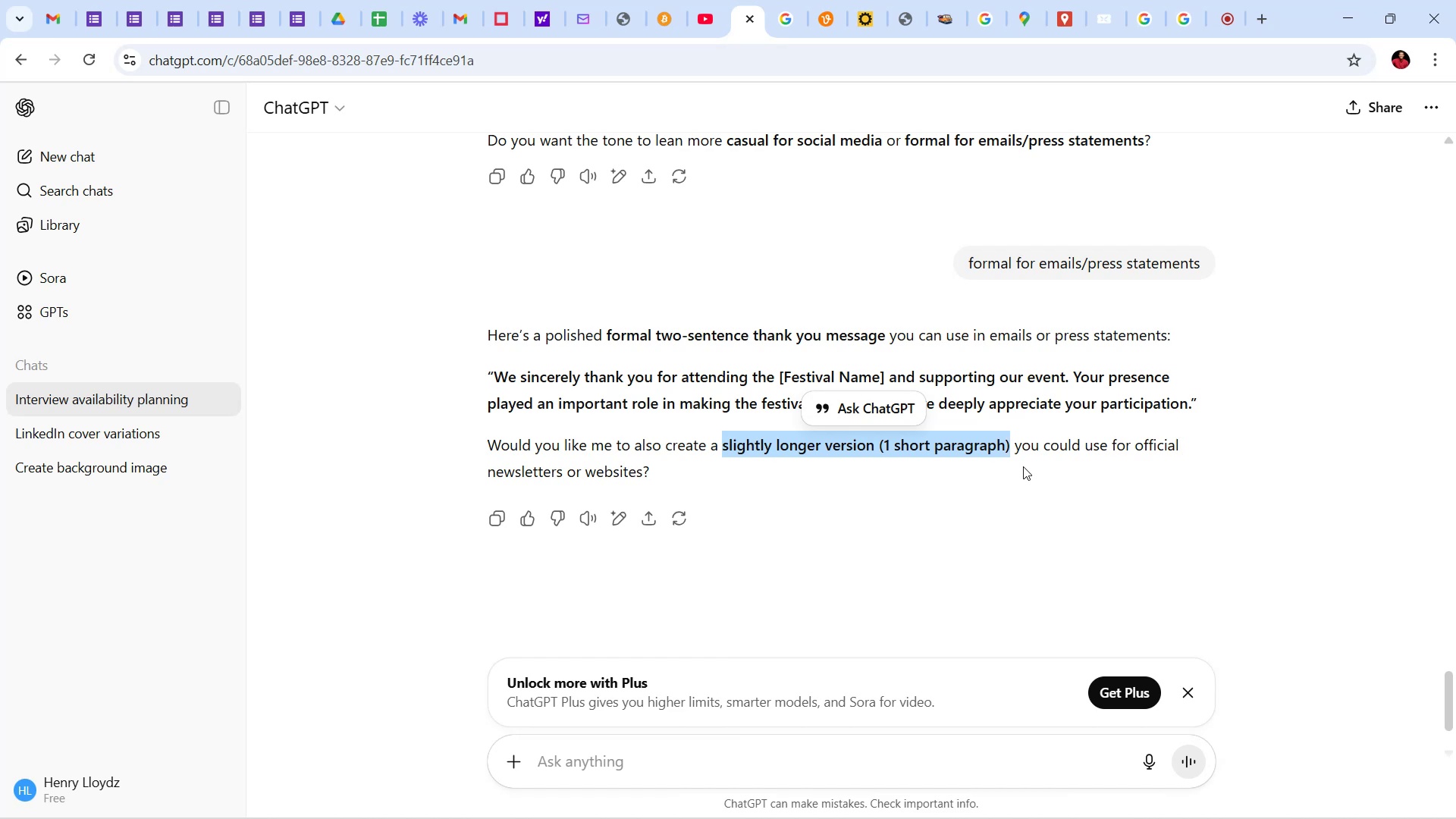 
key(Control+C)
 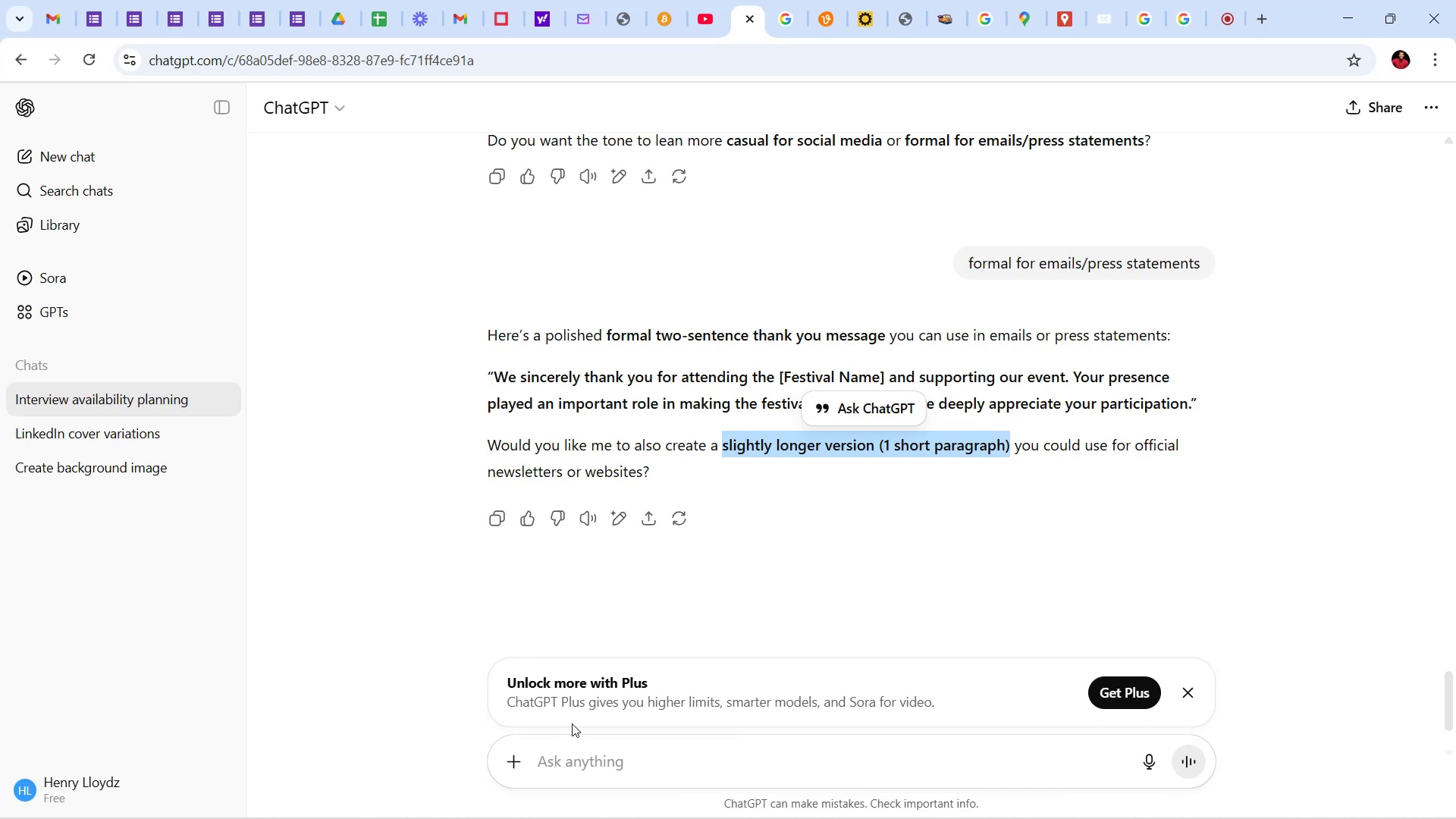 
left_click([591, 751])
 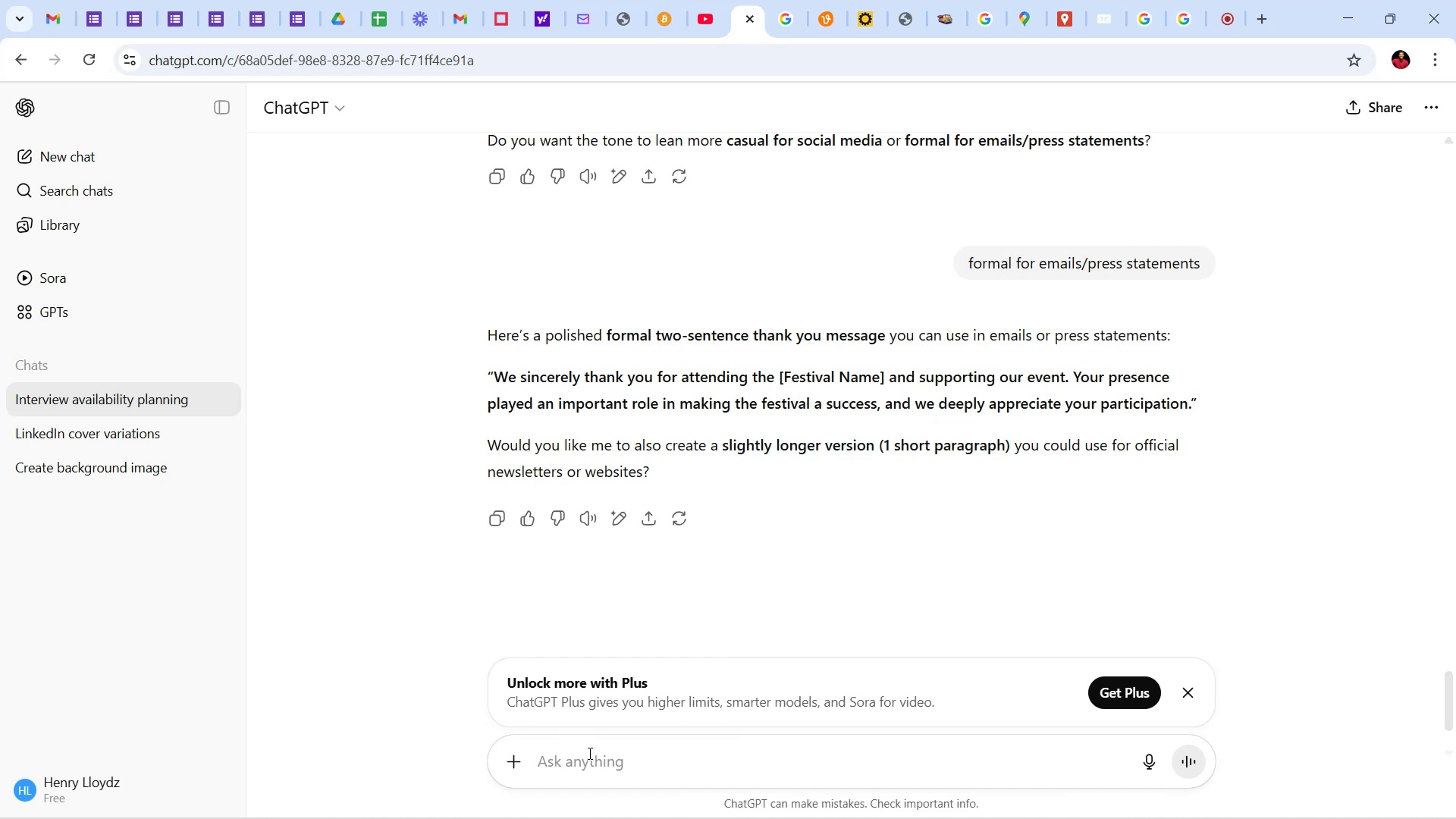 
key(Control+V)
 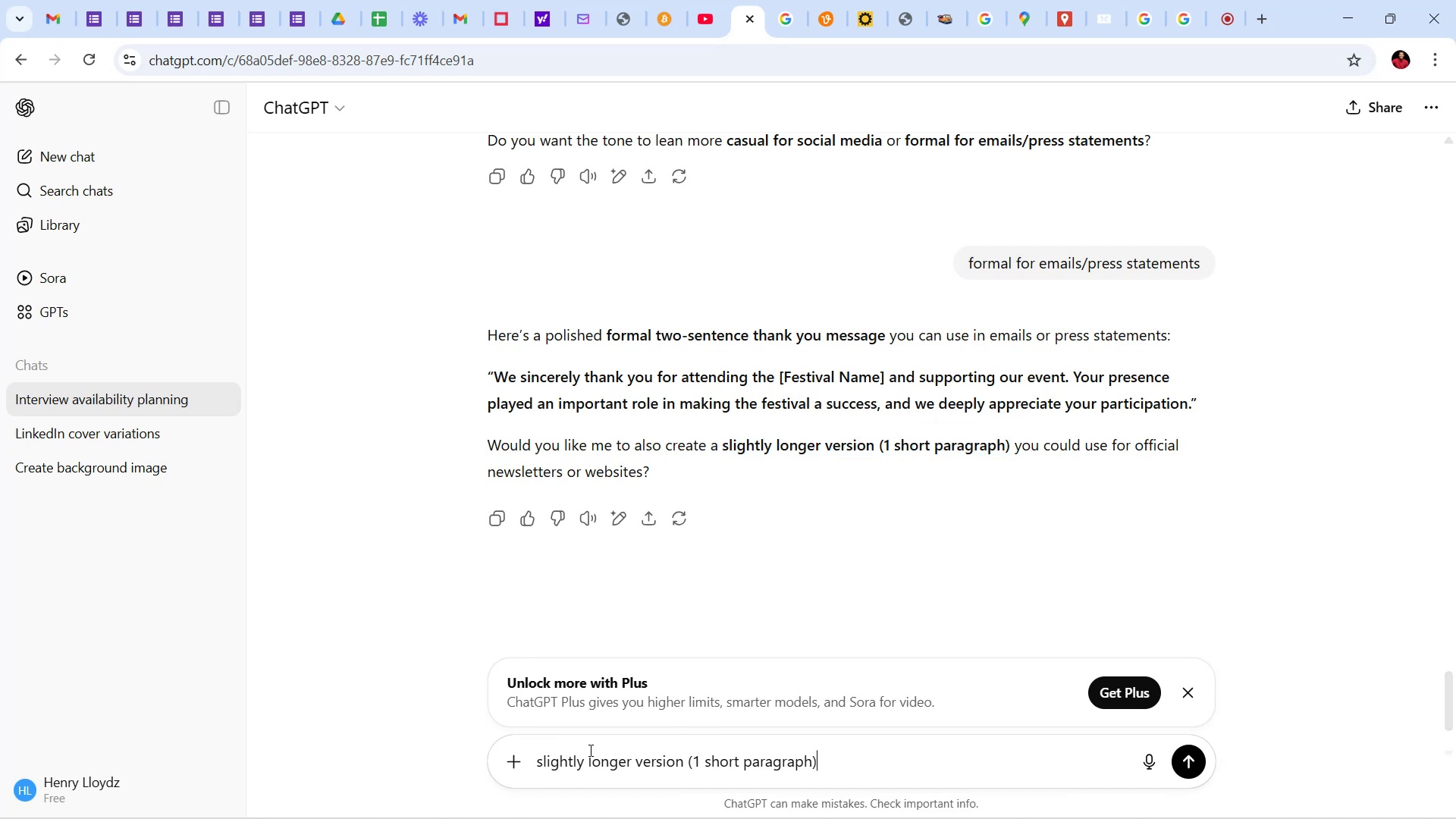 
key(Enter)
 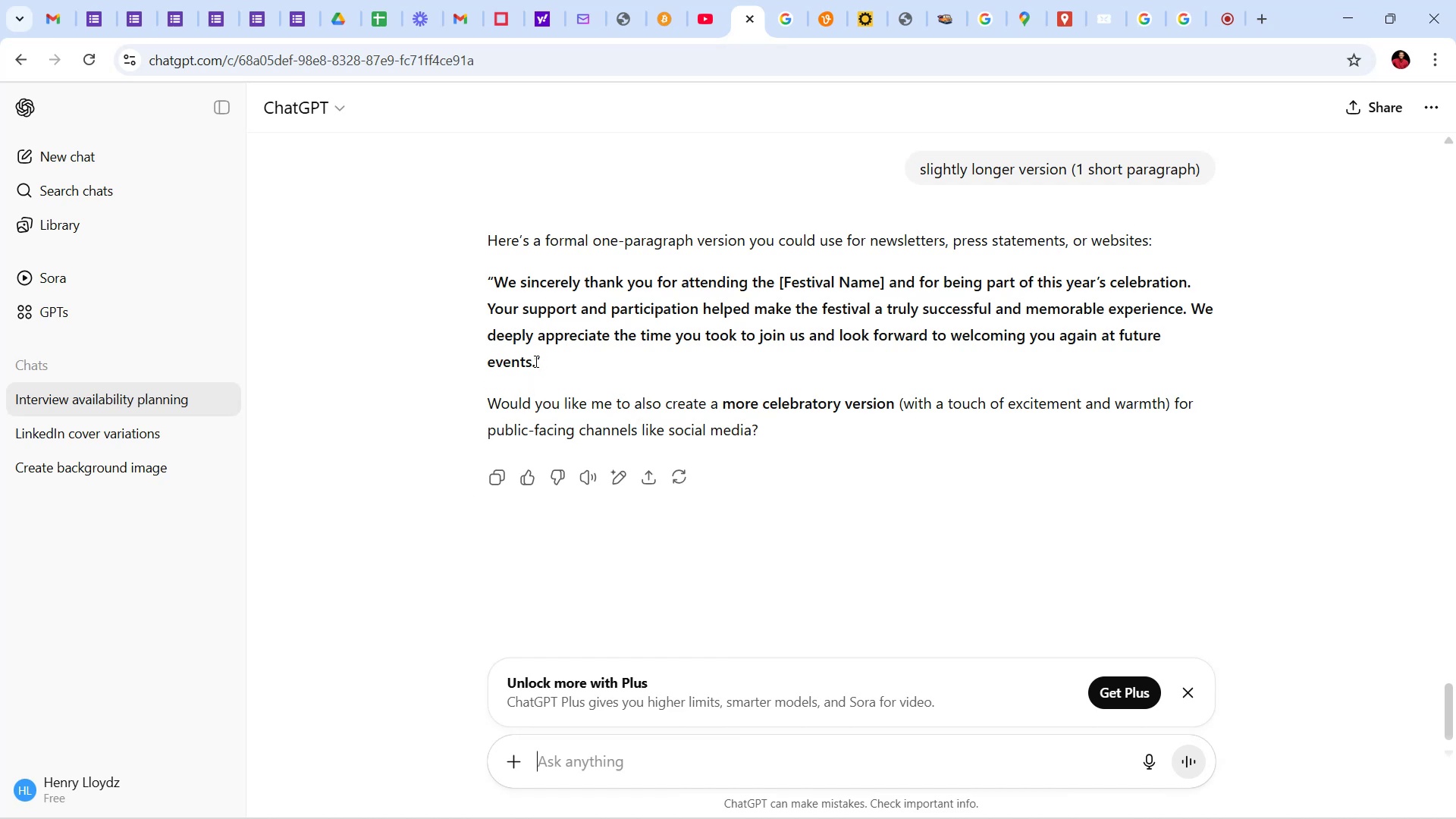 
wait(23.35)
 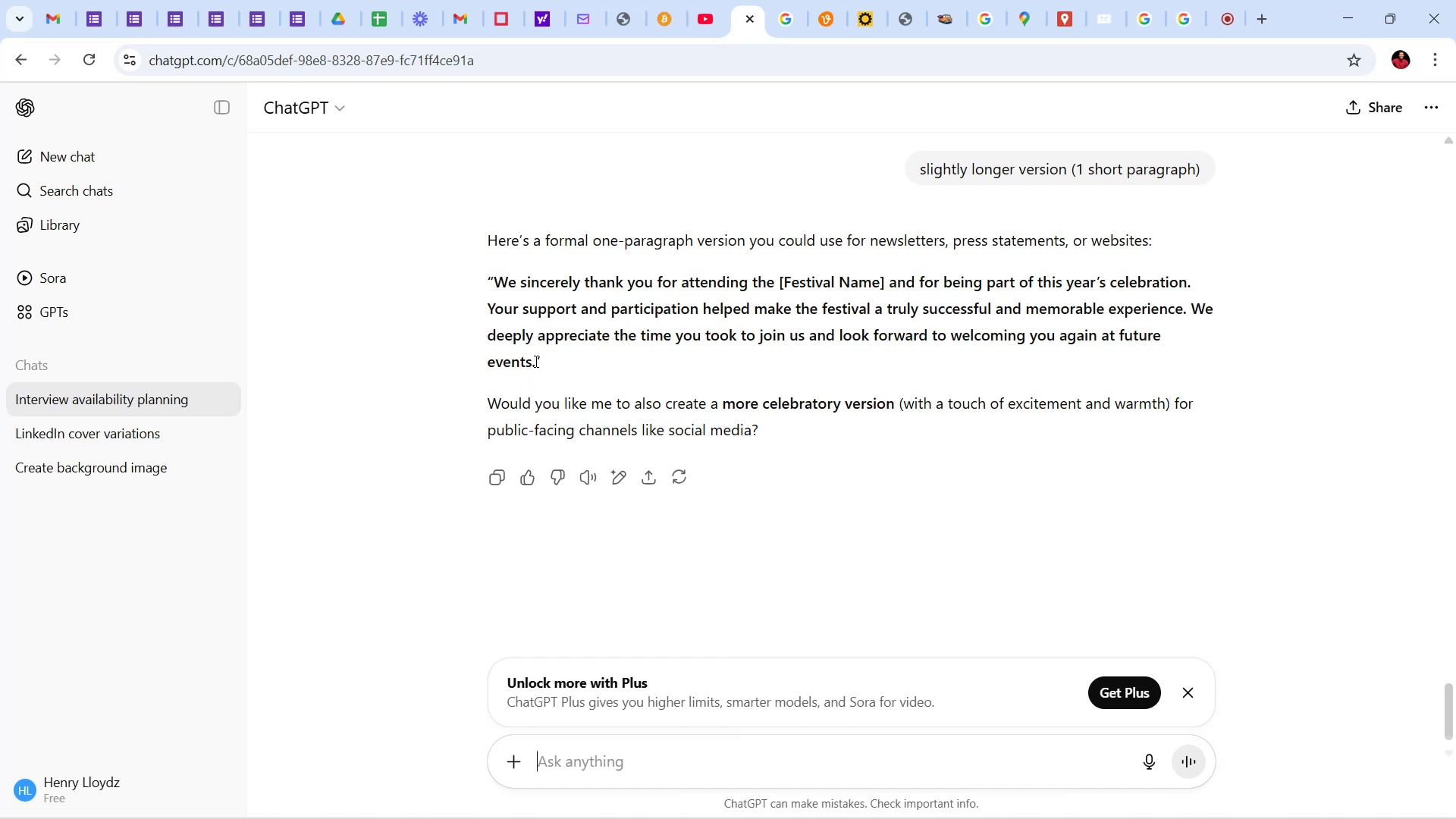 
left_click_drag(start_coordinate=[529, 359], to_coordinate=[491, 287])
 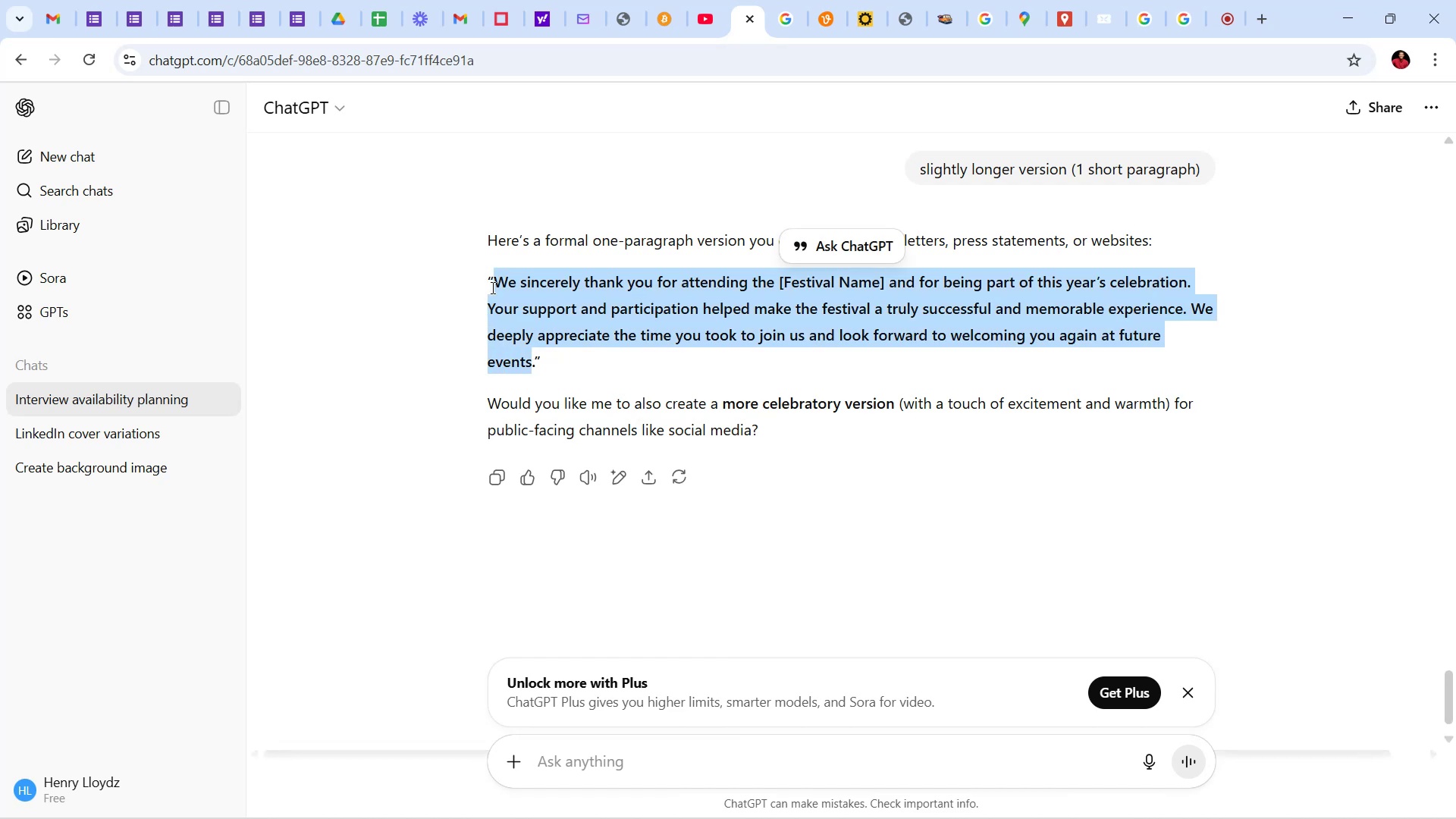 
key(Control+C)
 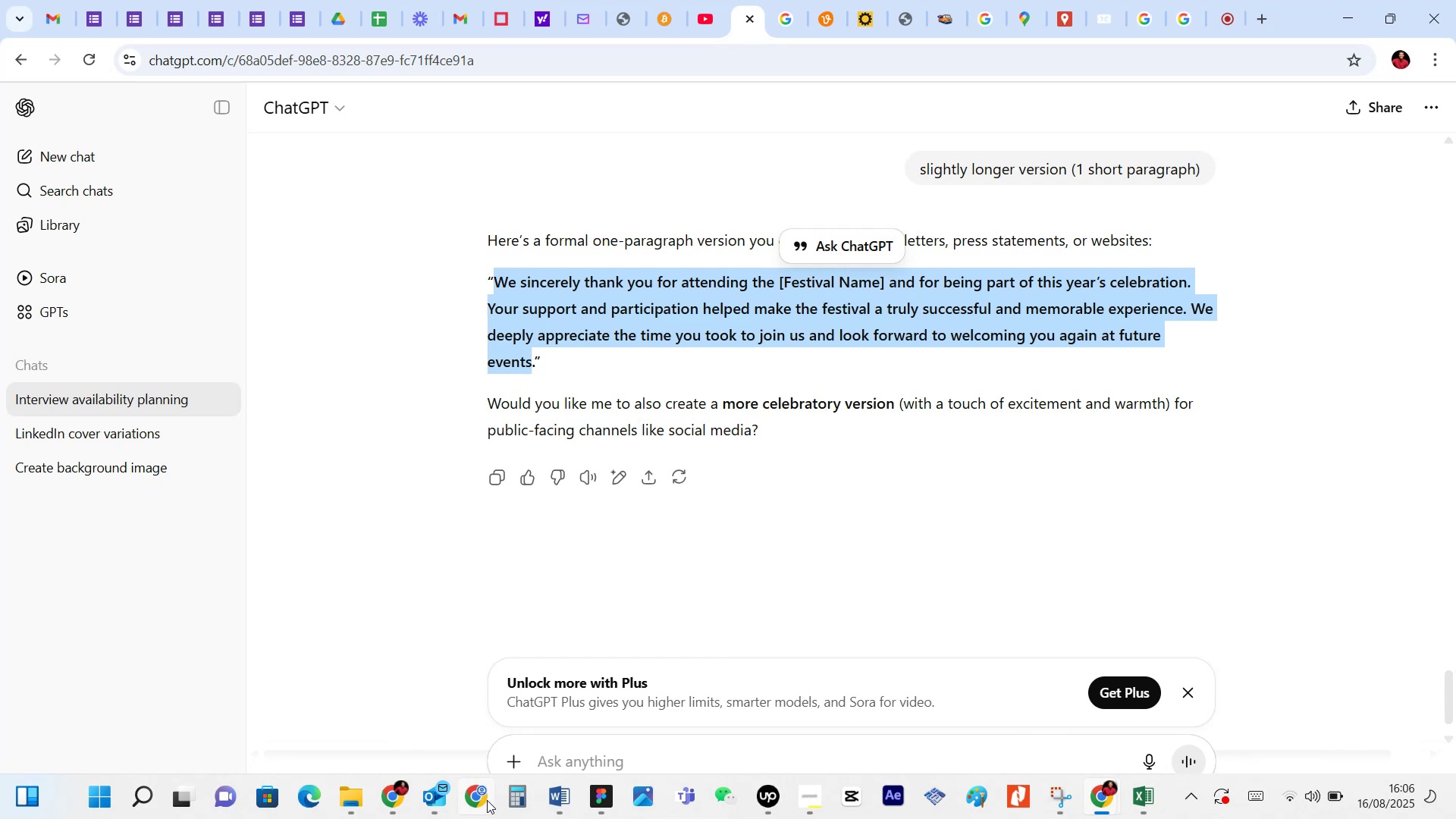 
wait(7.2)
 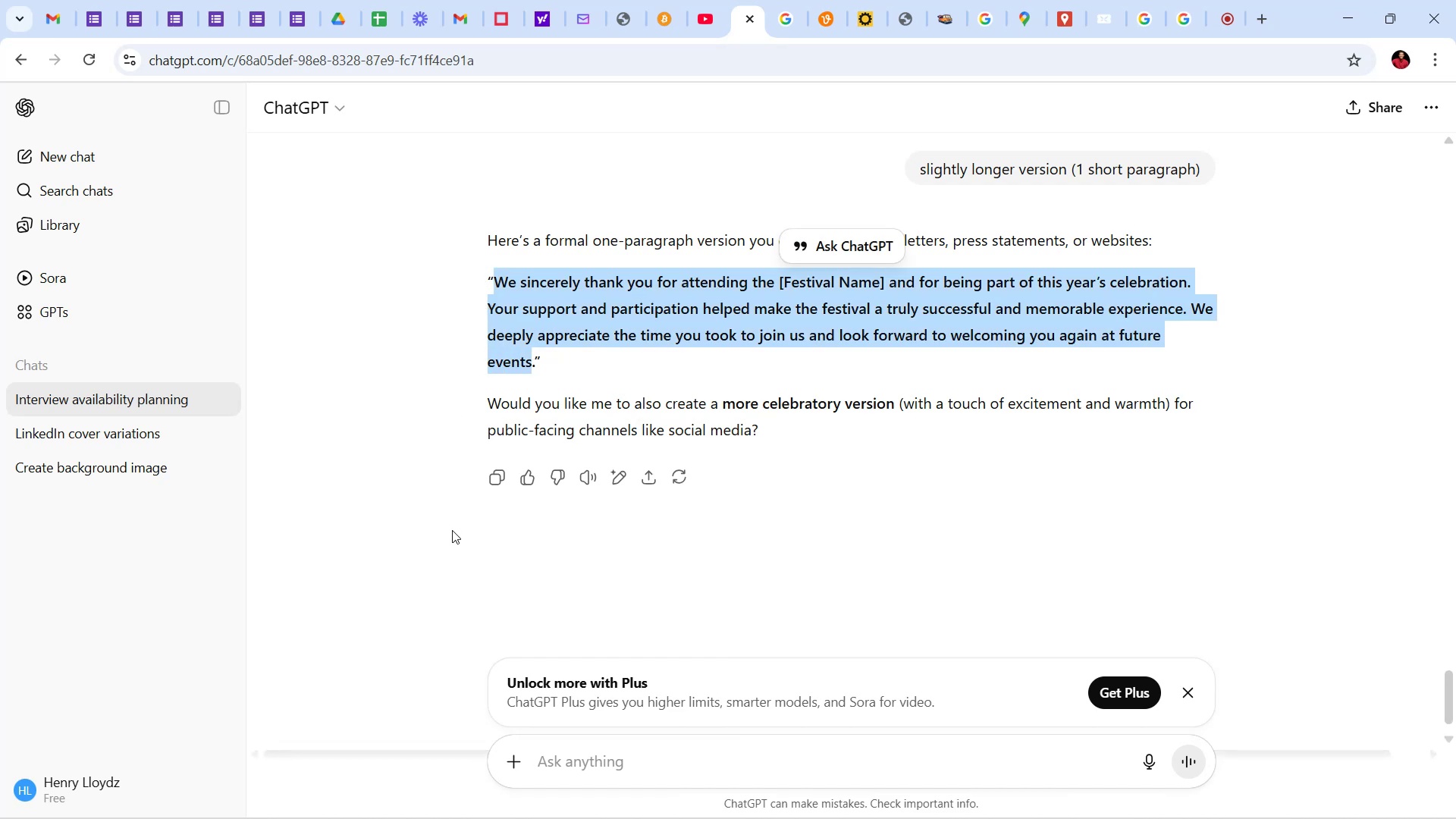 
mouse_move([617, 769])
 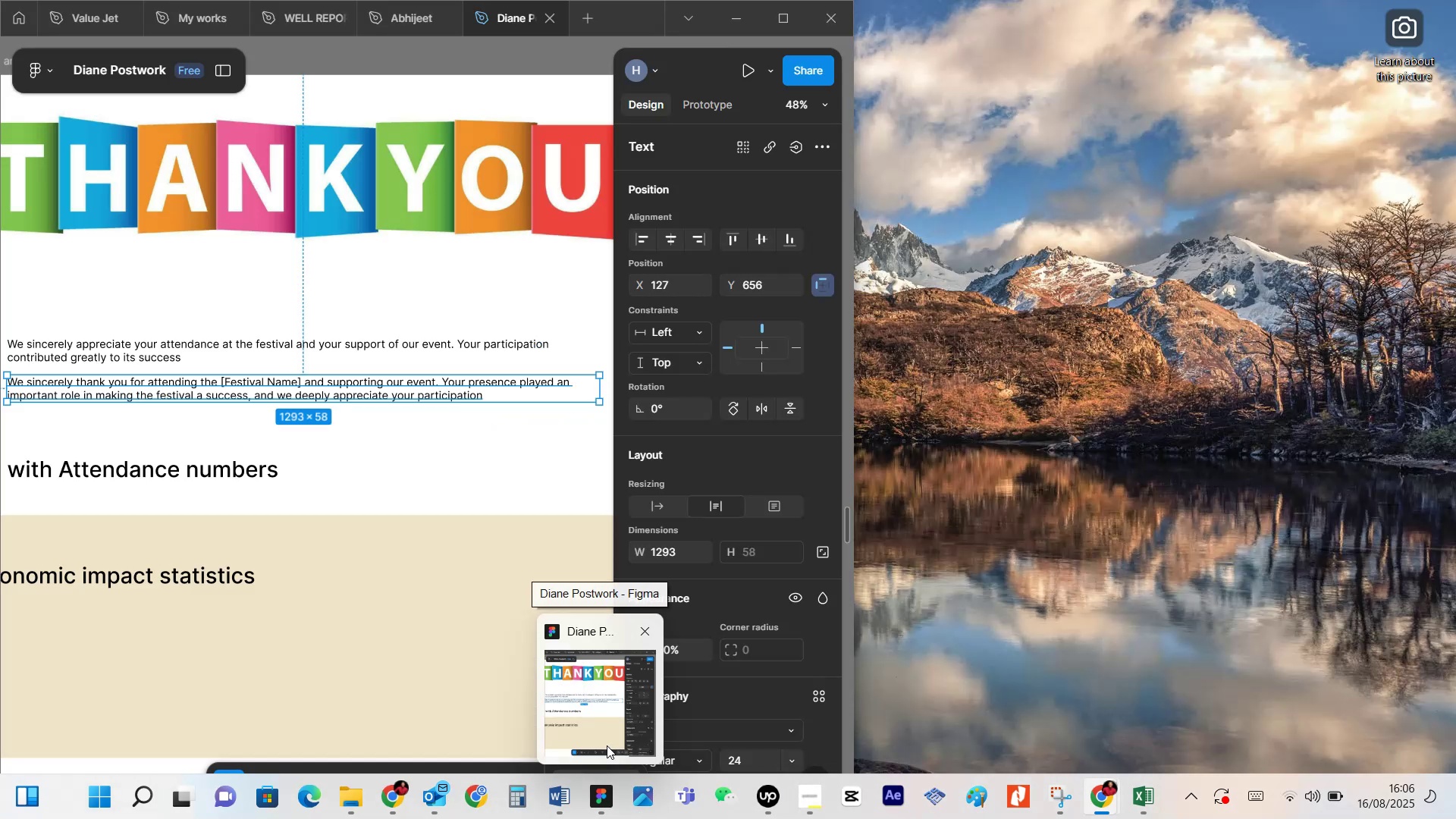 
left_click([611, 712])
 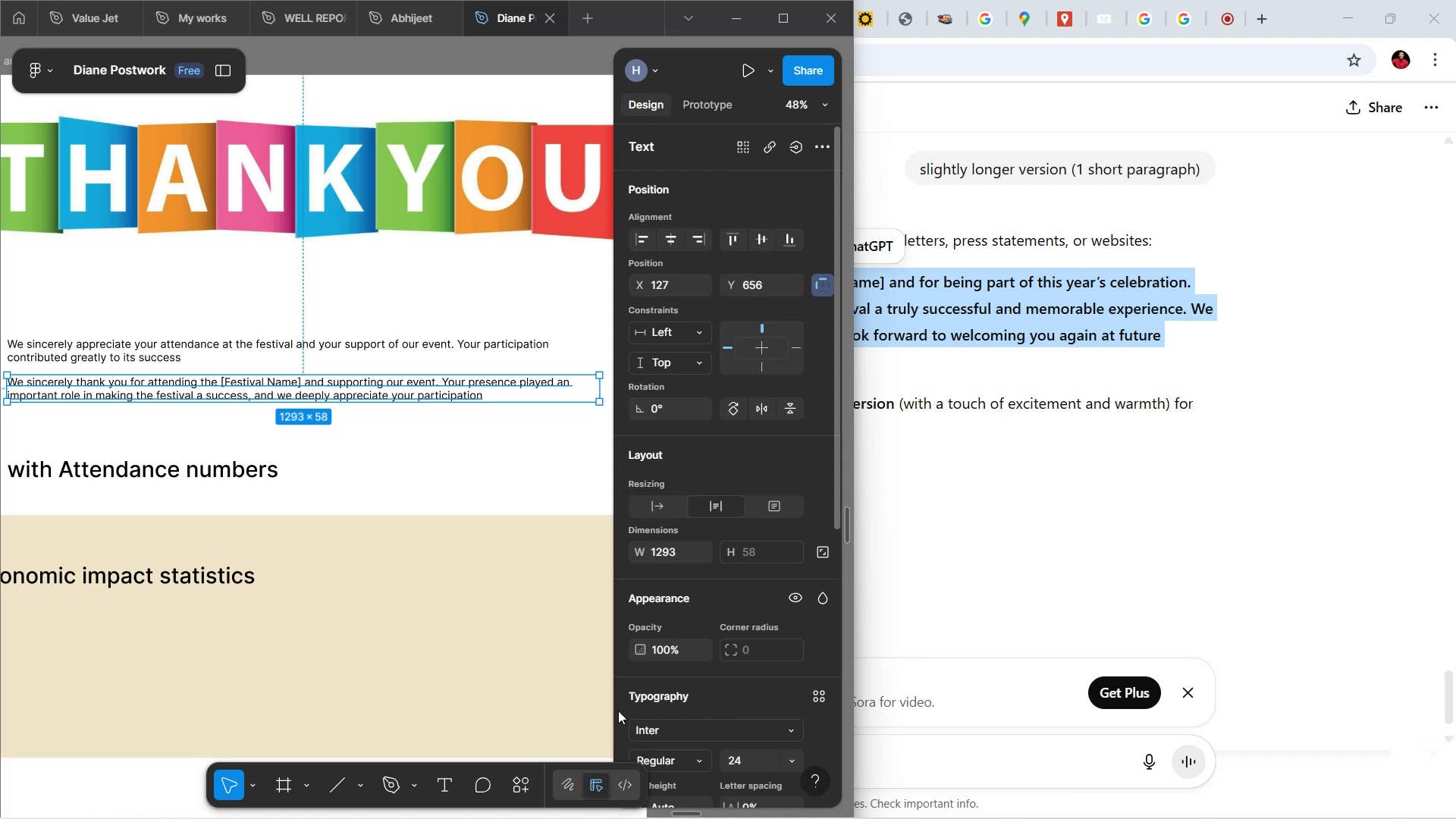 
wait(19.07)
 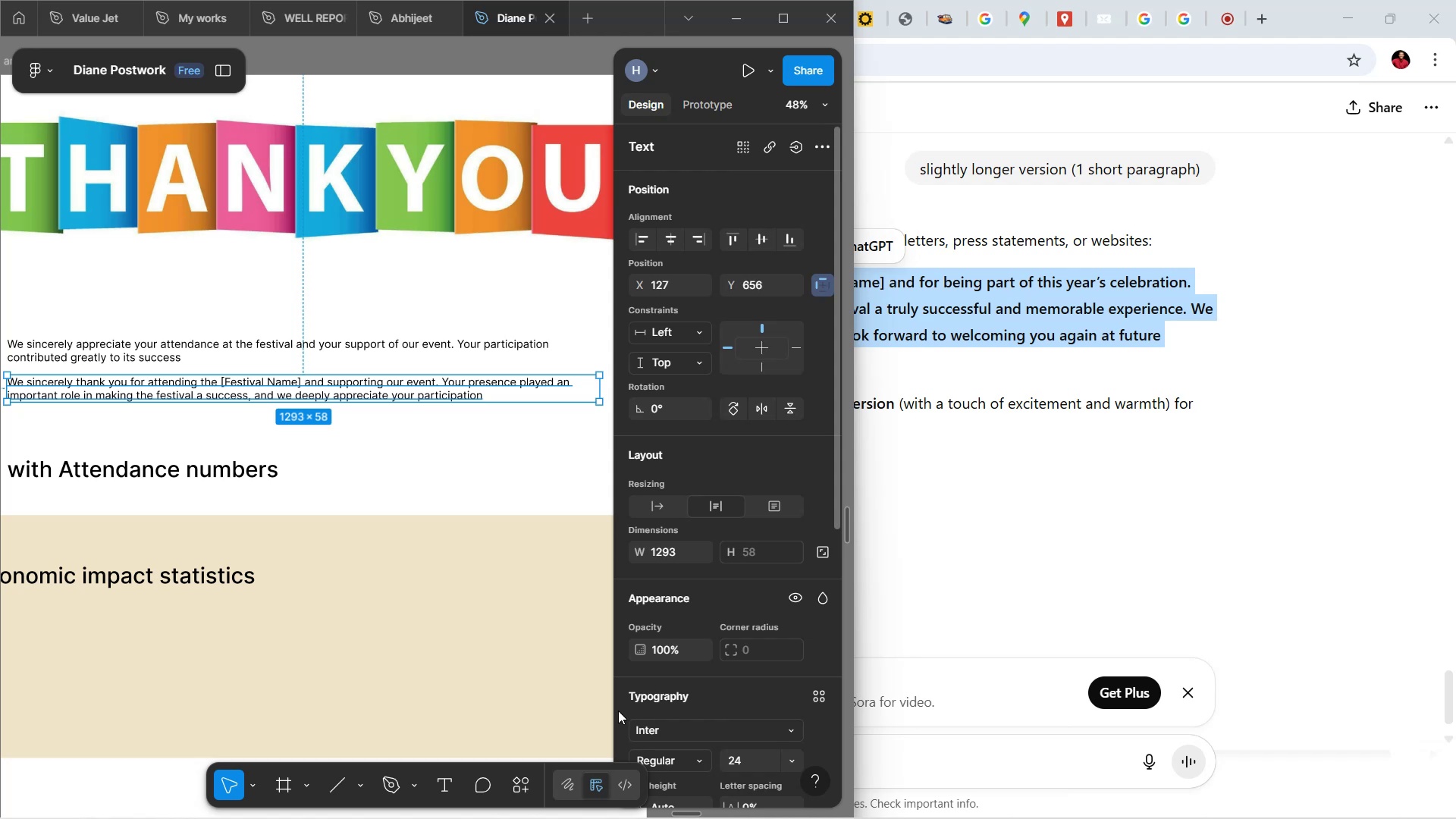 
hold_key(key=ControlLeft, duration=1.39)
scroll: coordinate [359, 455], scroll_direction: up, amount: 3.0
 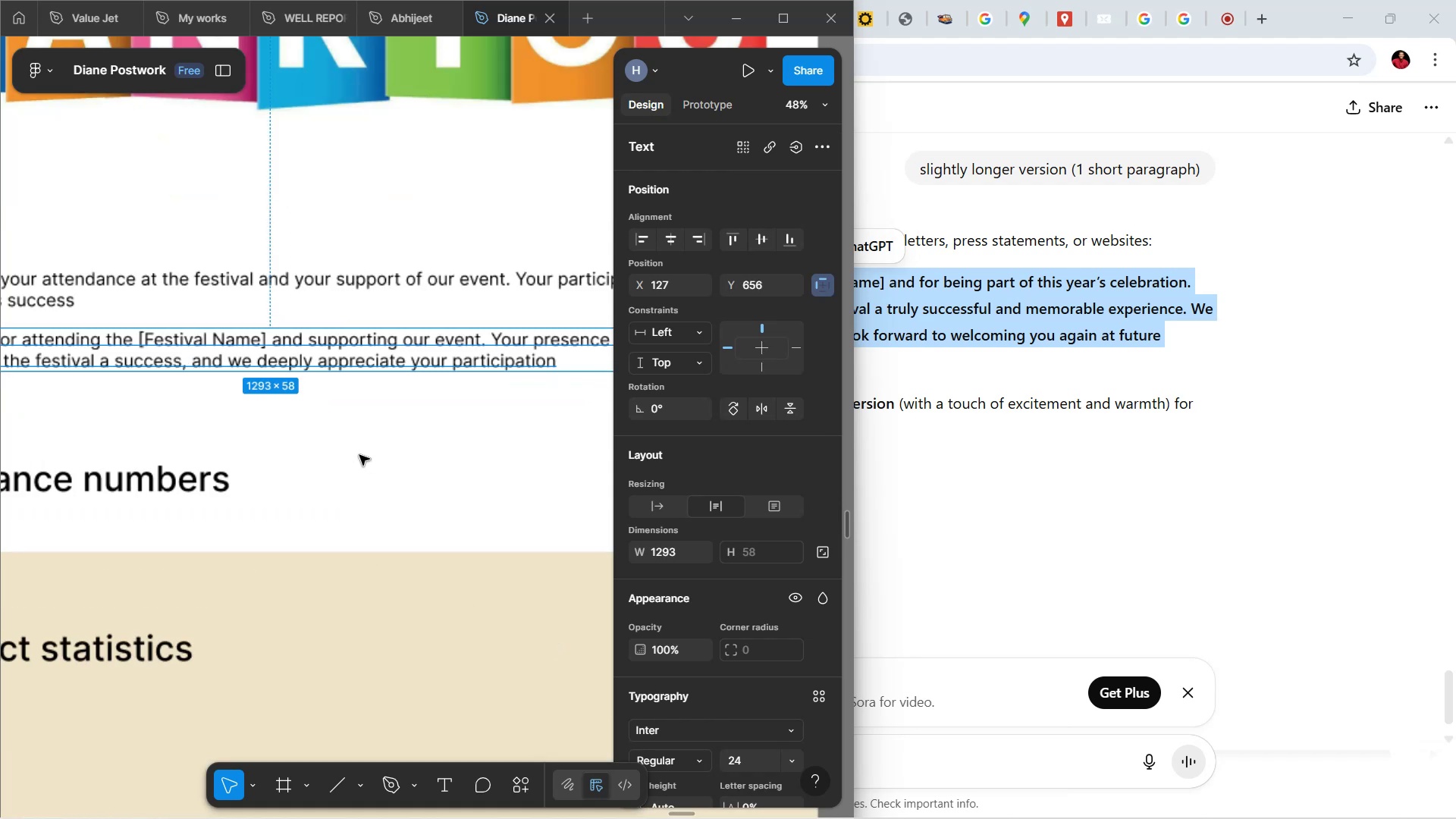 
scroll: coordinate [359, 455], scroll_direction: down, amount: 3.0
 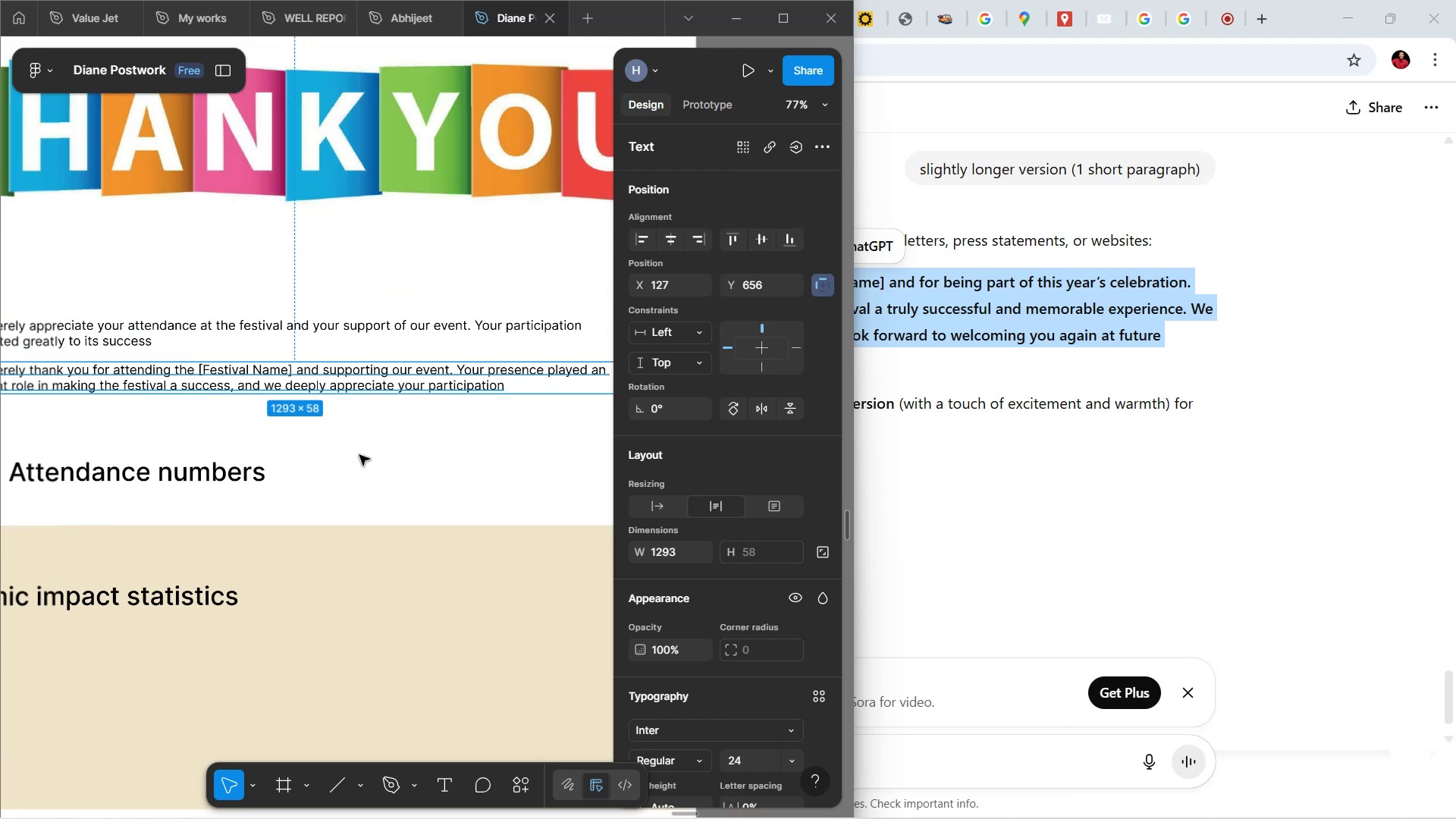 
hold_key(key=ShiftLeft, duration=0.79)
scroll: coordinate [359, 455], scroll_direction: up, amount: 2.0
 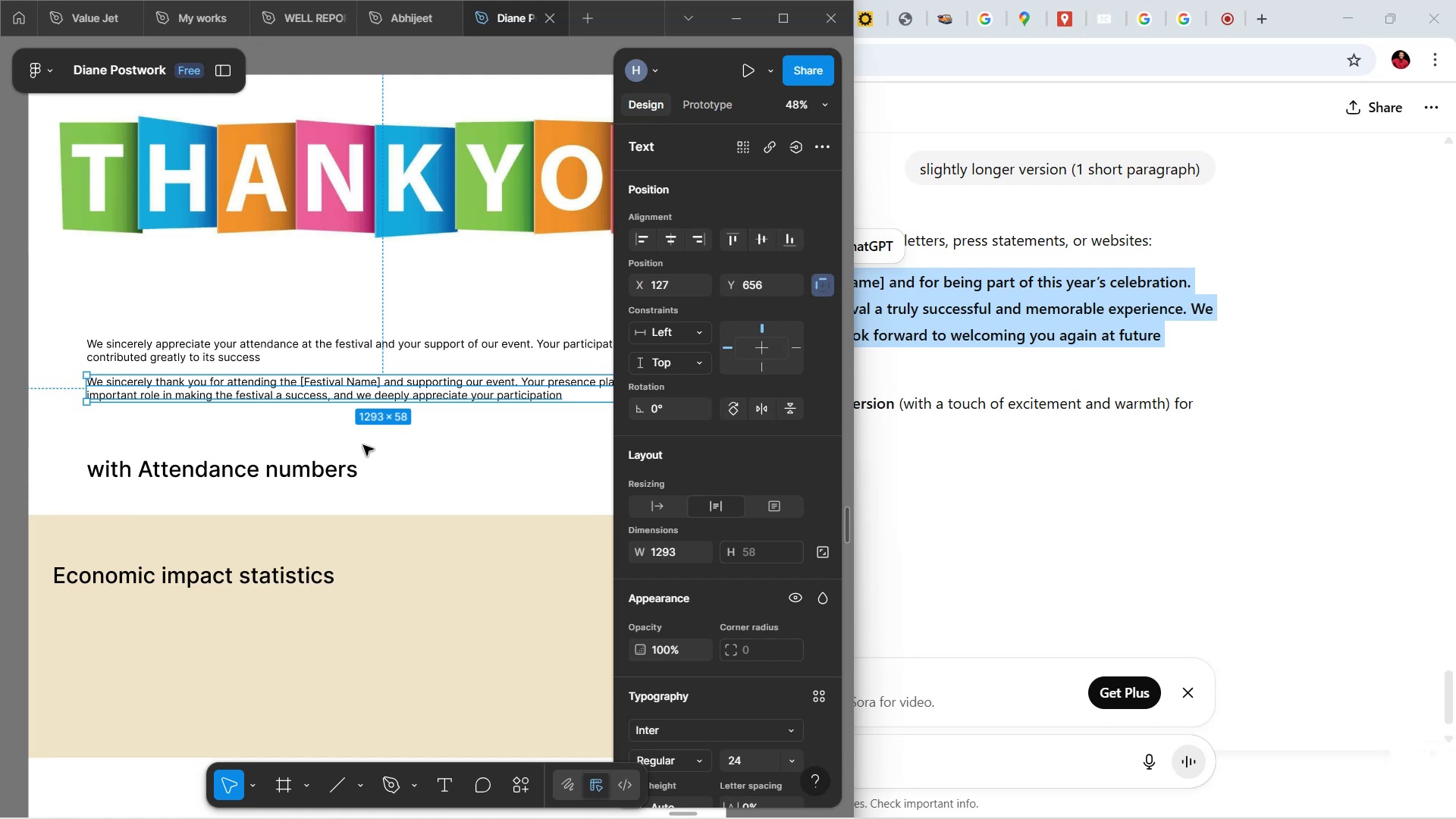 
left_click([368, 445])
 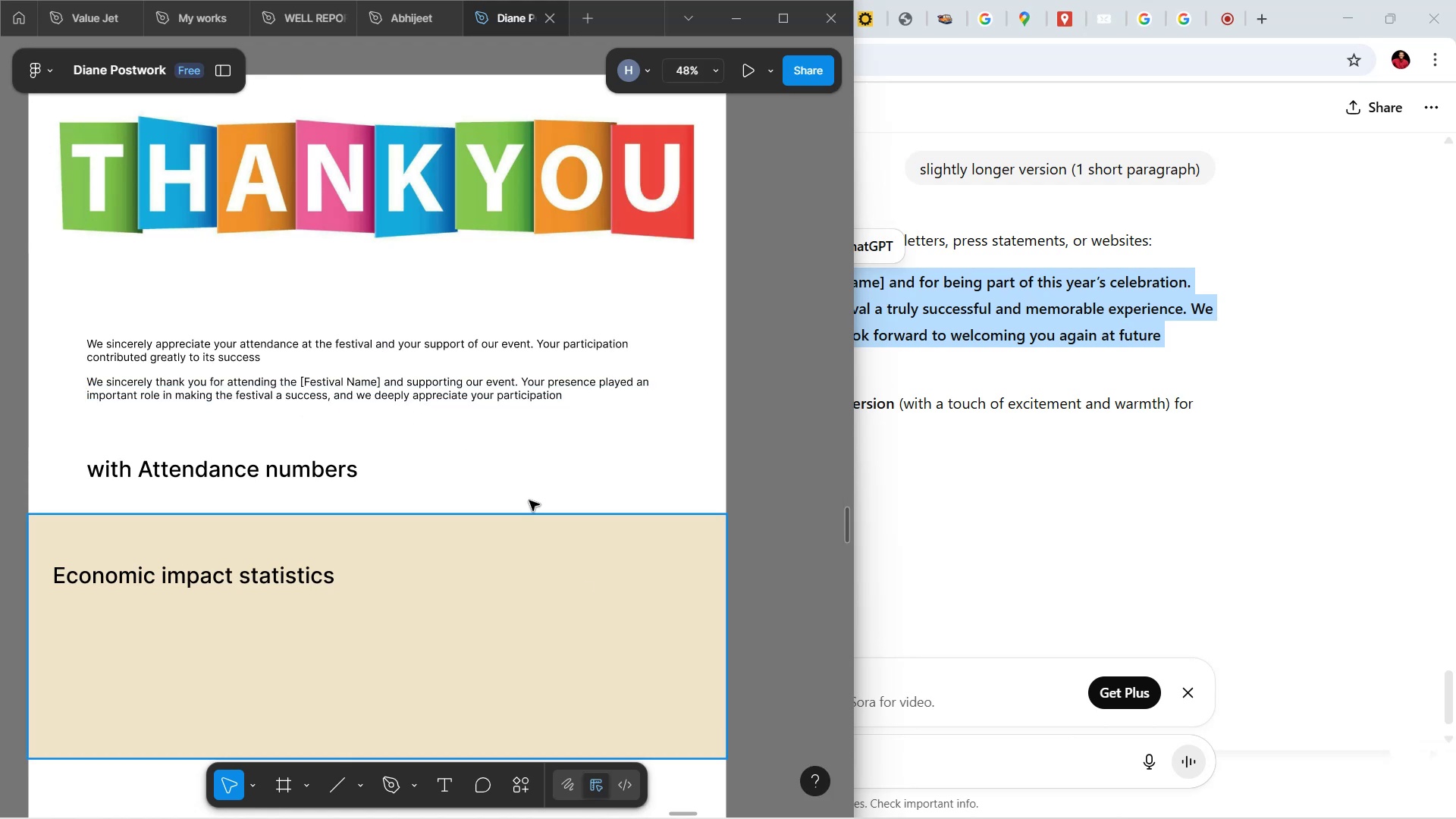 
wait(5.51)
 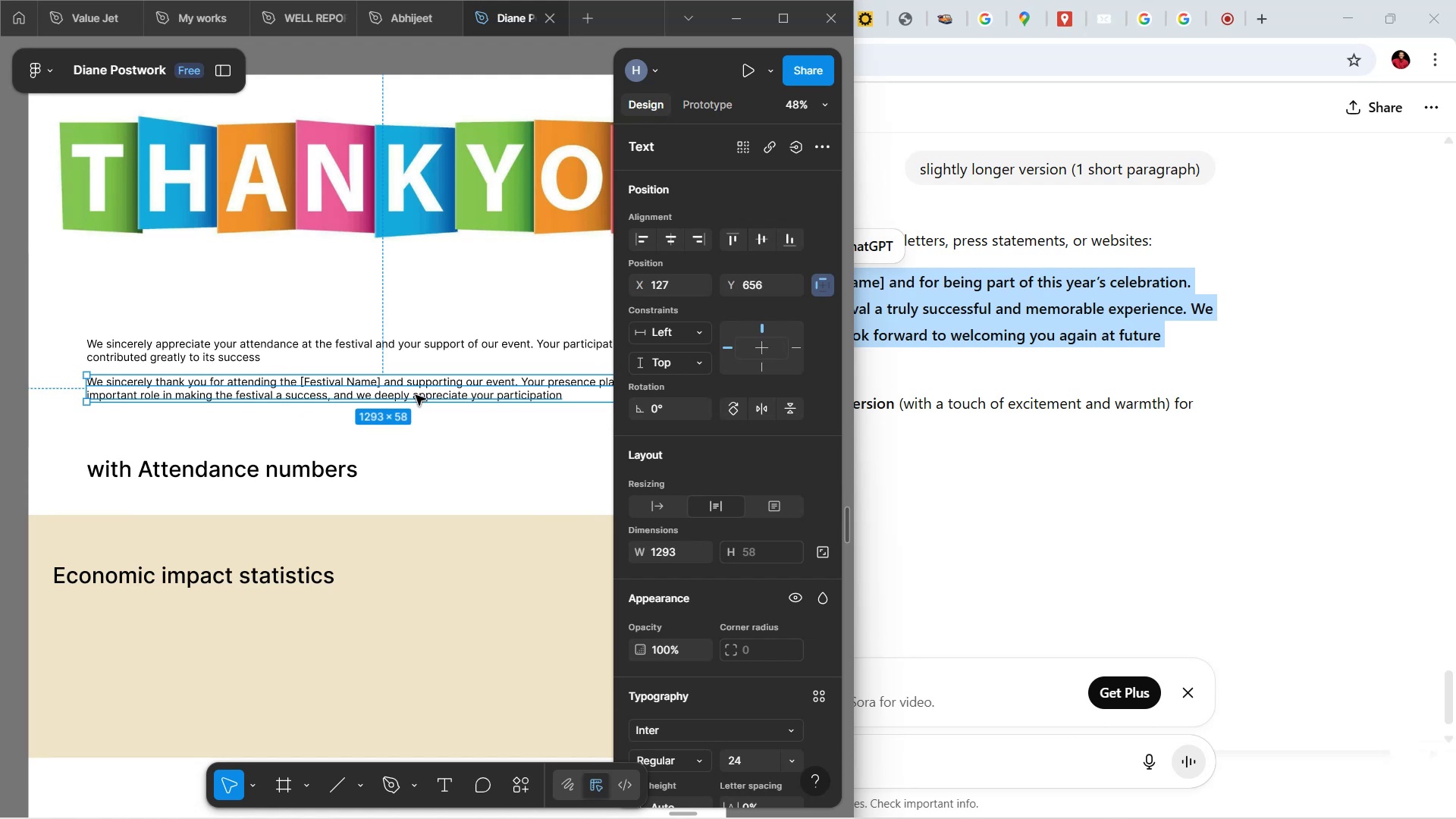 
hold_key(key=AltLeft, duration=1.59)
left_click_drag(start_coordinate=[462, 396], to_coordinate=[463, 440])
 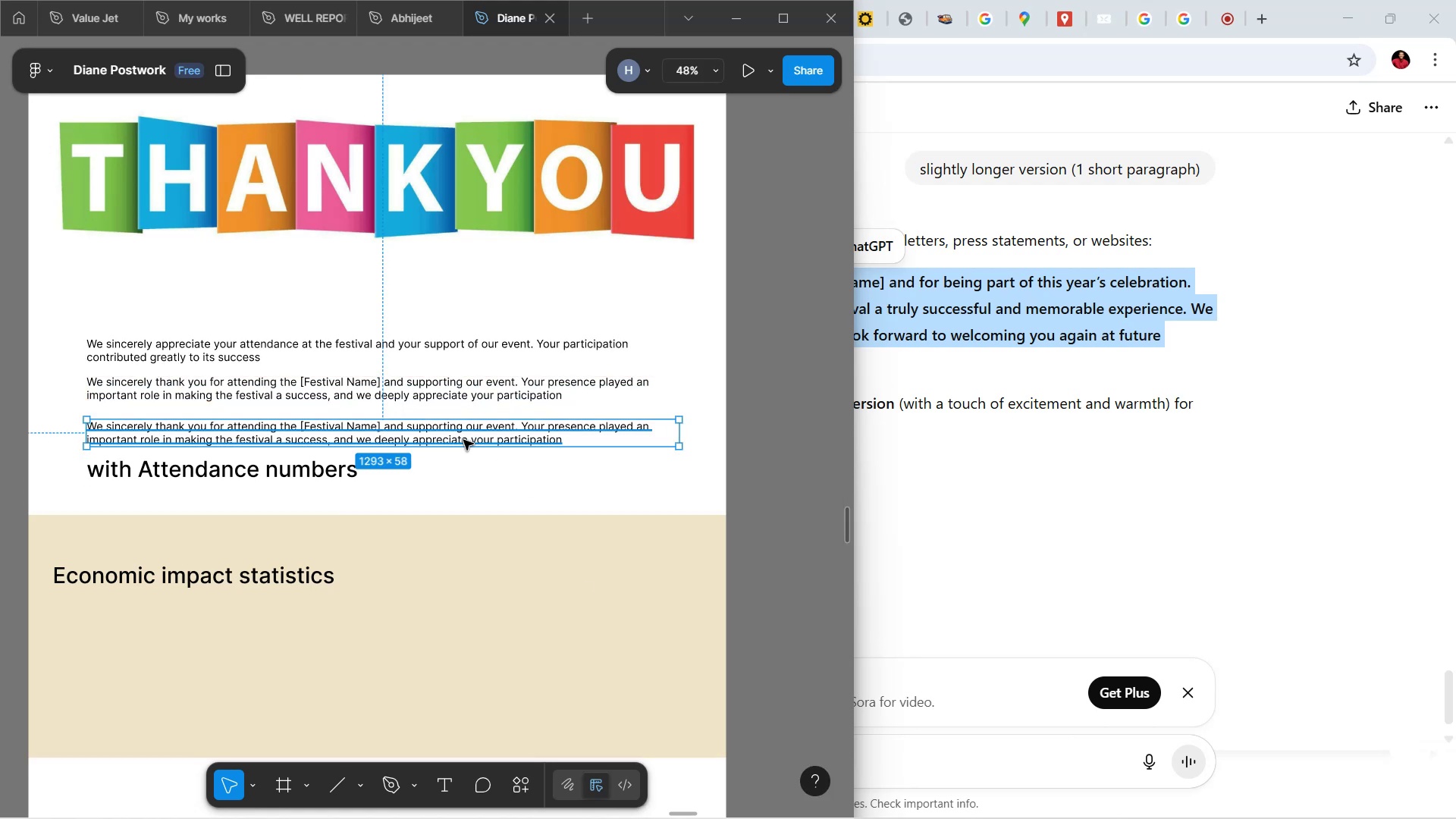 
hold_key(key=AltLeft, duration=0.77)
 